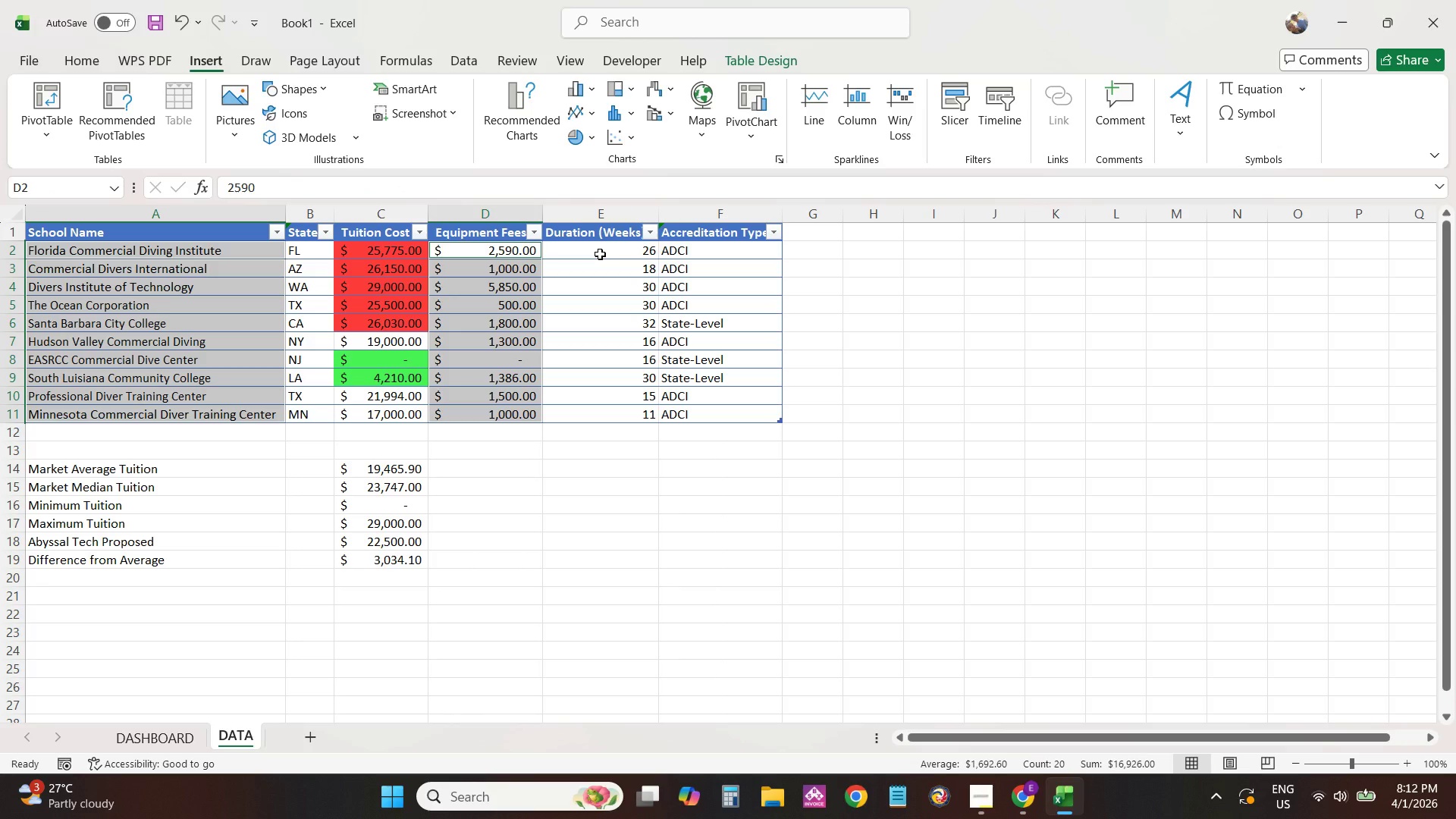 
hold_key(key=ControlLeft, duration=1.52)
left_click_drag(start_coordinate=[600, 253], to_coordinate=[590, 406])
 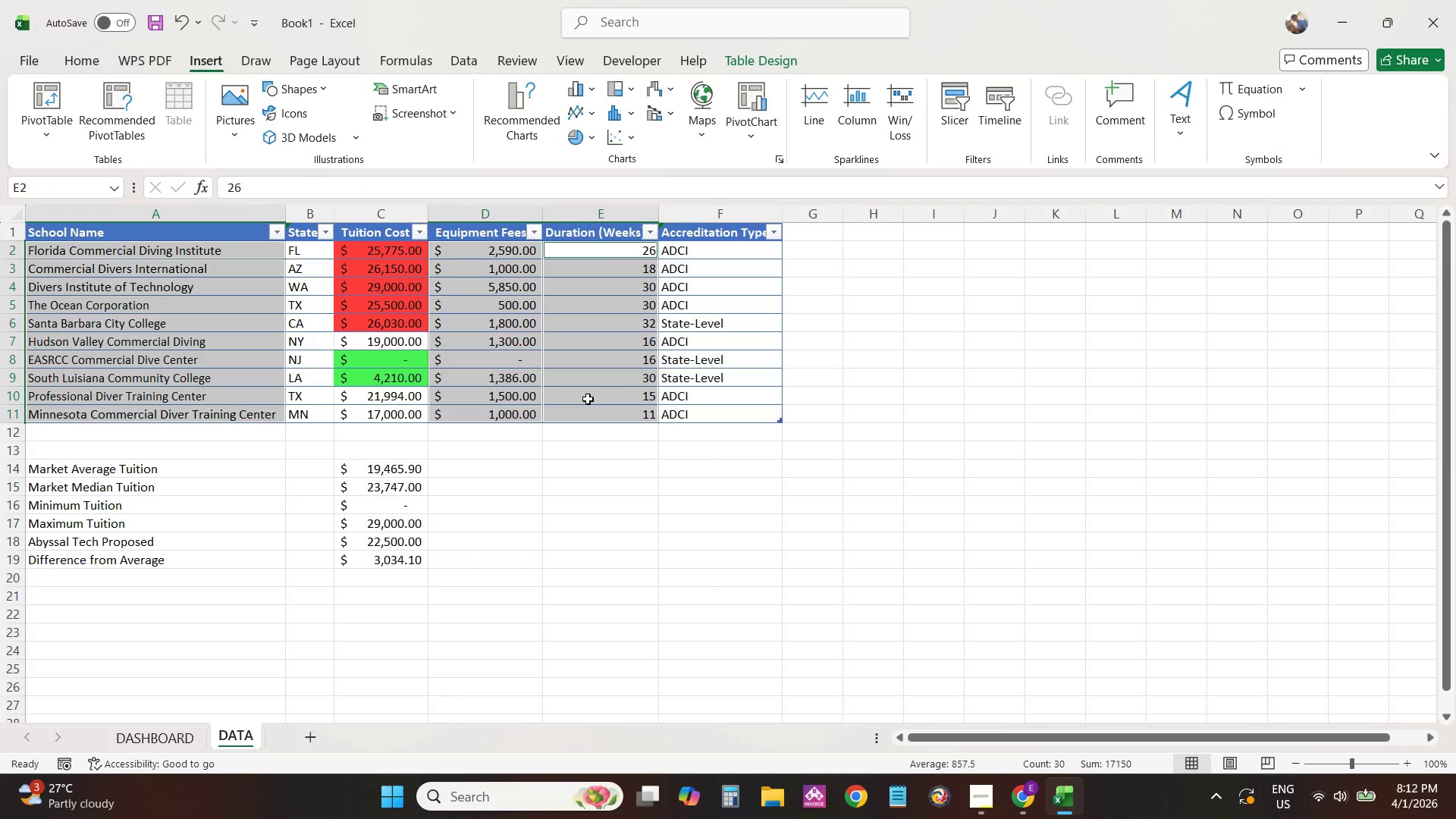 
hold_key(key=ControlLeft, duration=1.11)
 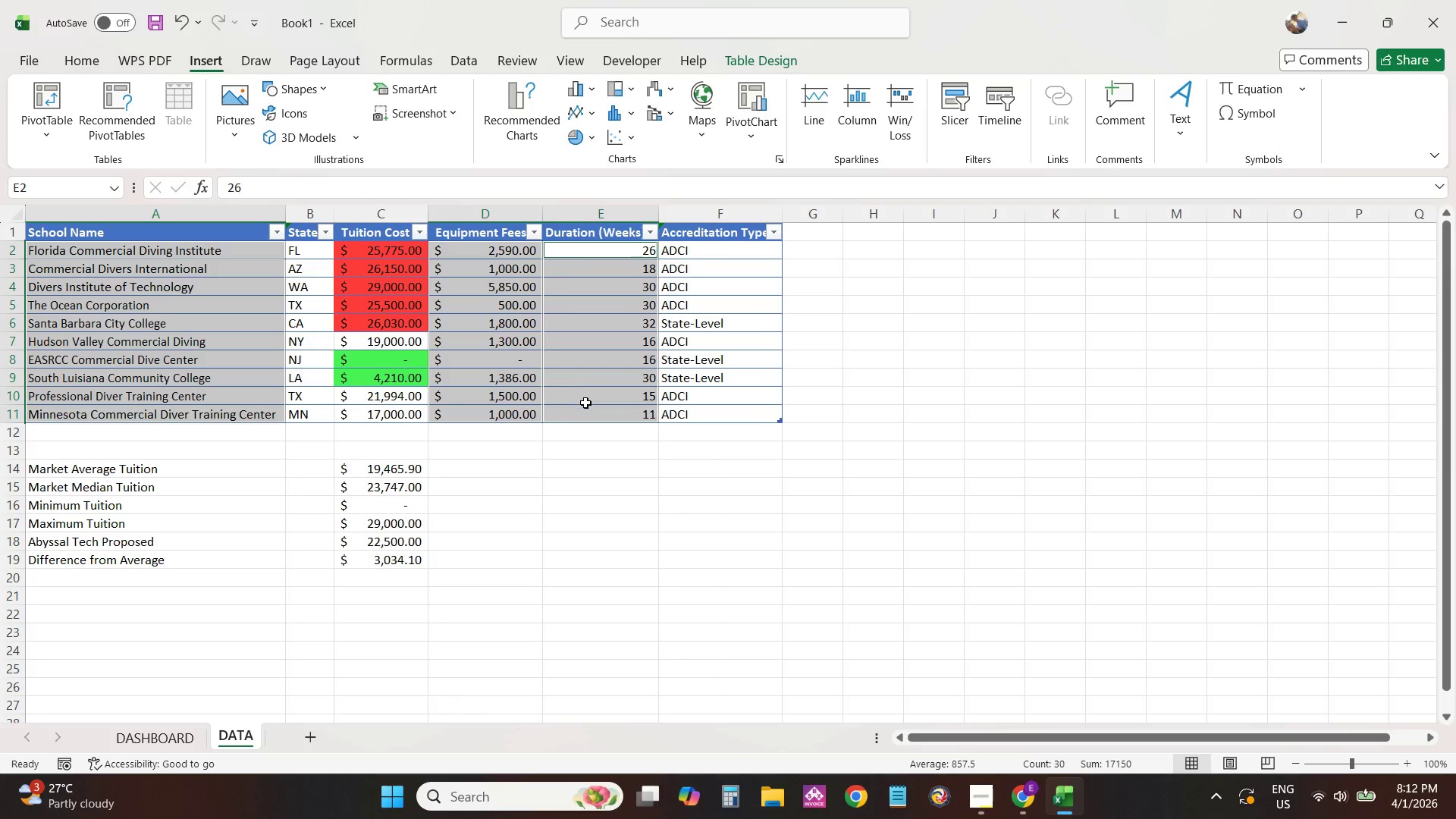 
key(Control+Z)
 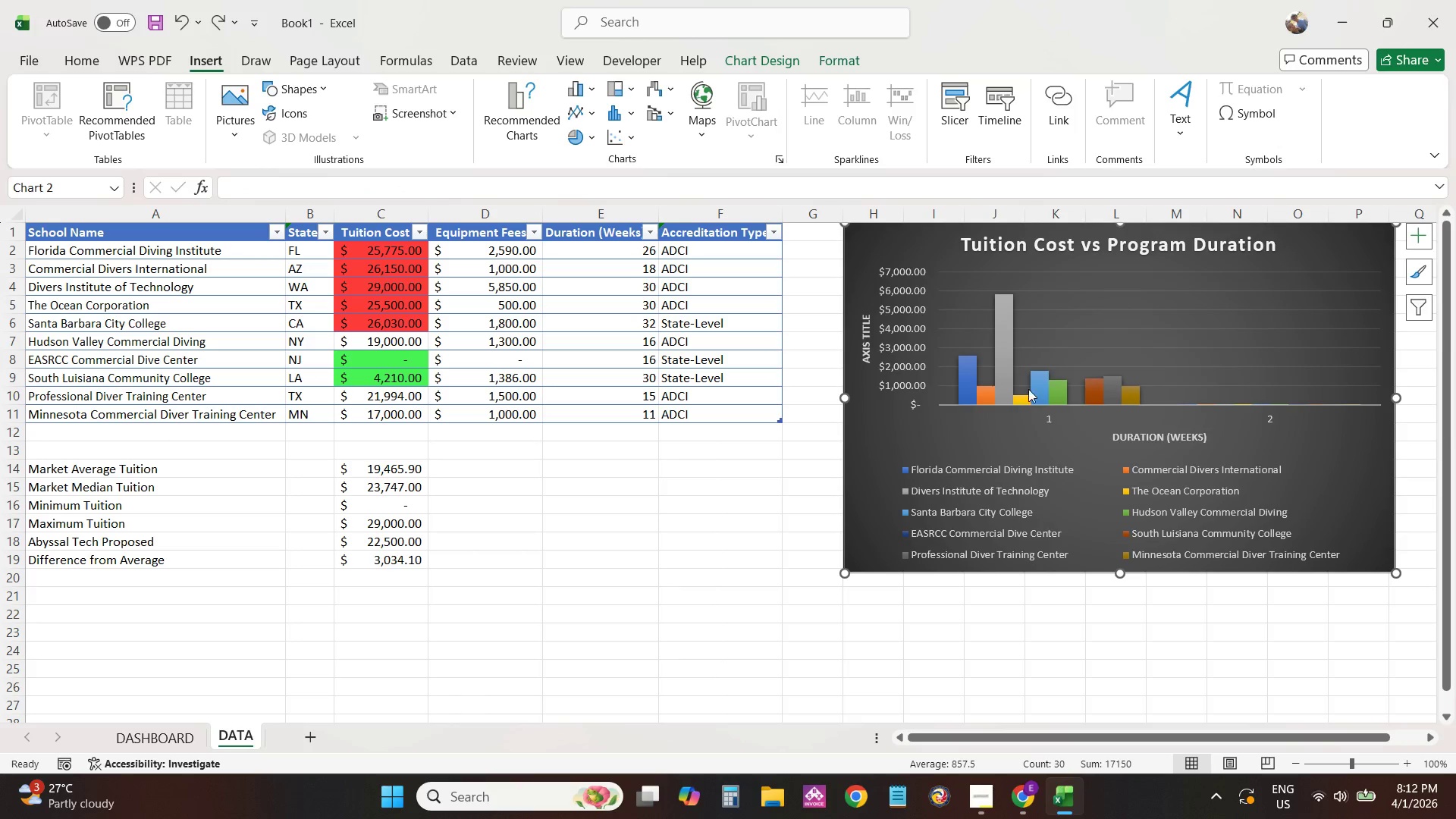 
key(Control+Z)
 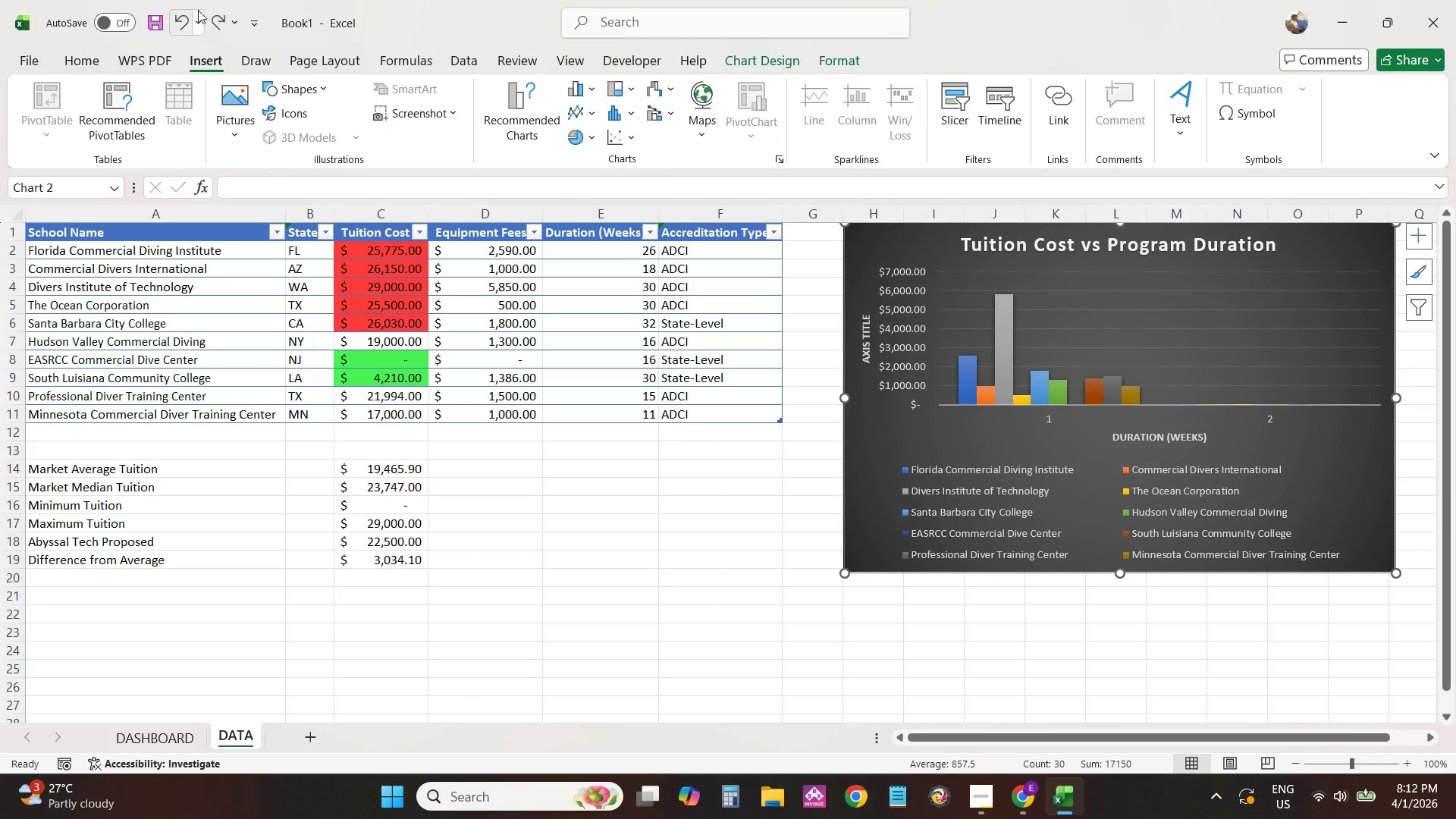 
double_click([212, 24])
 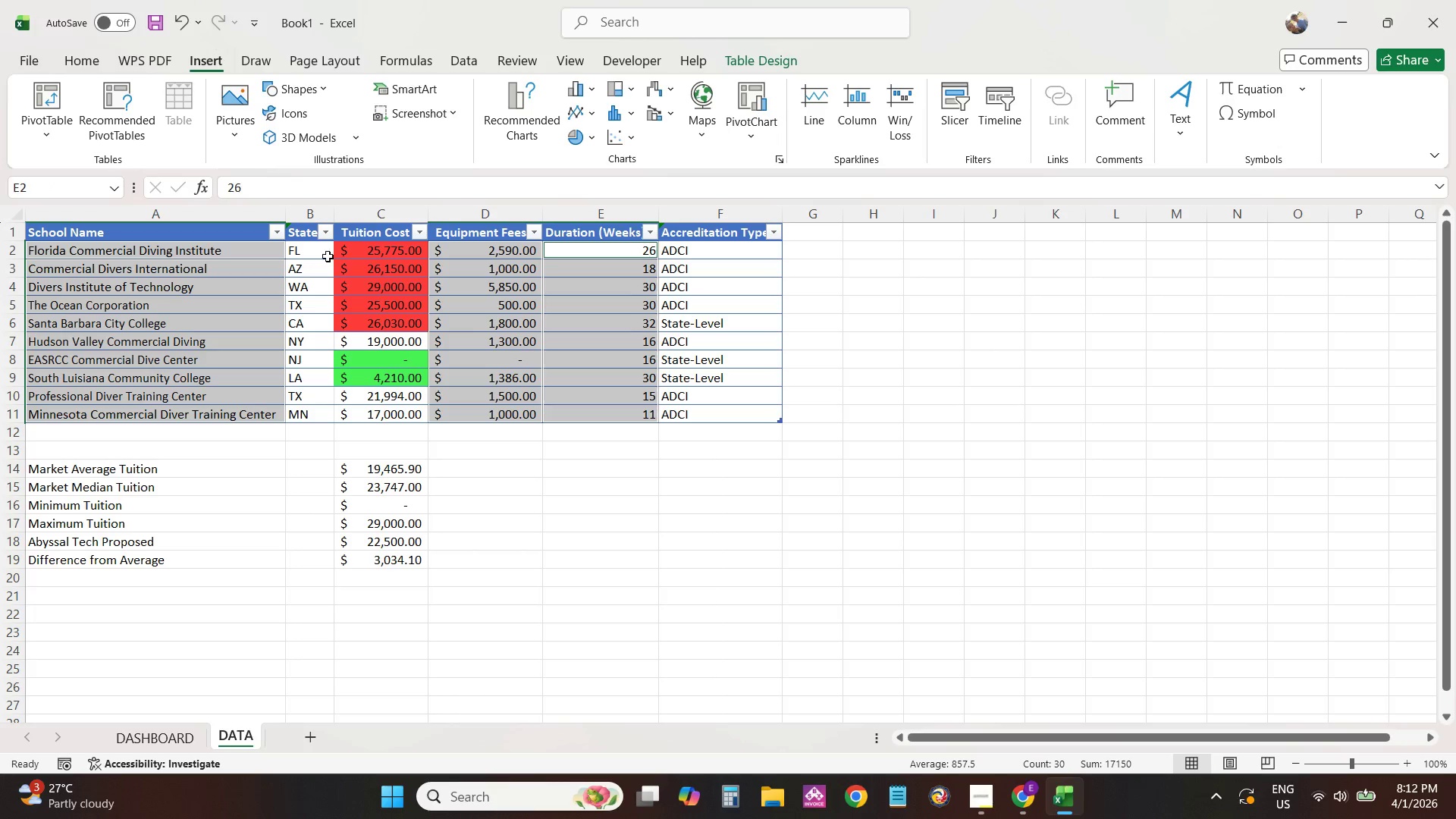 
left_click([425, 488])
 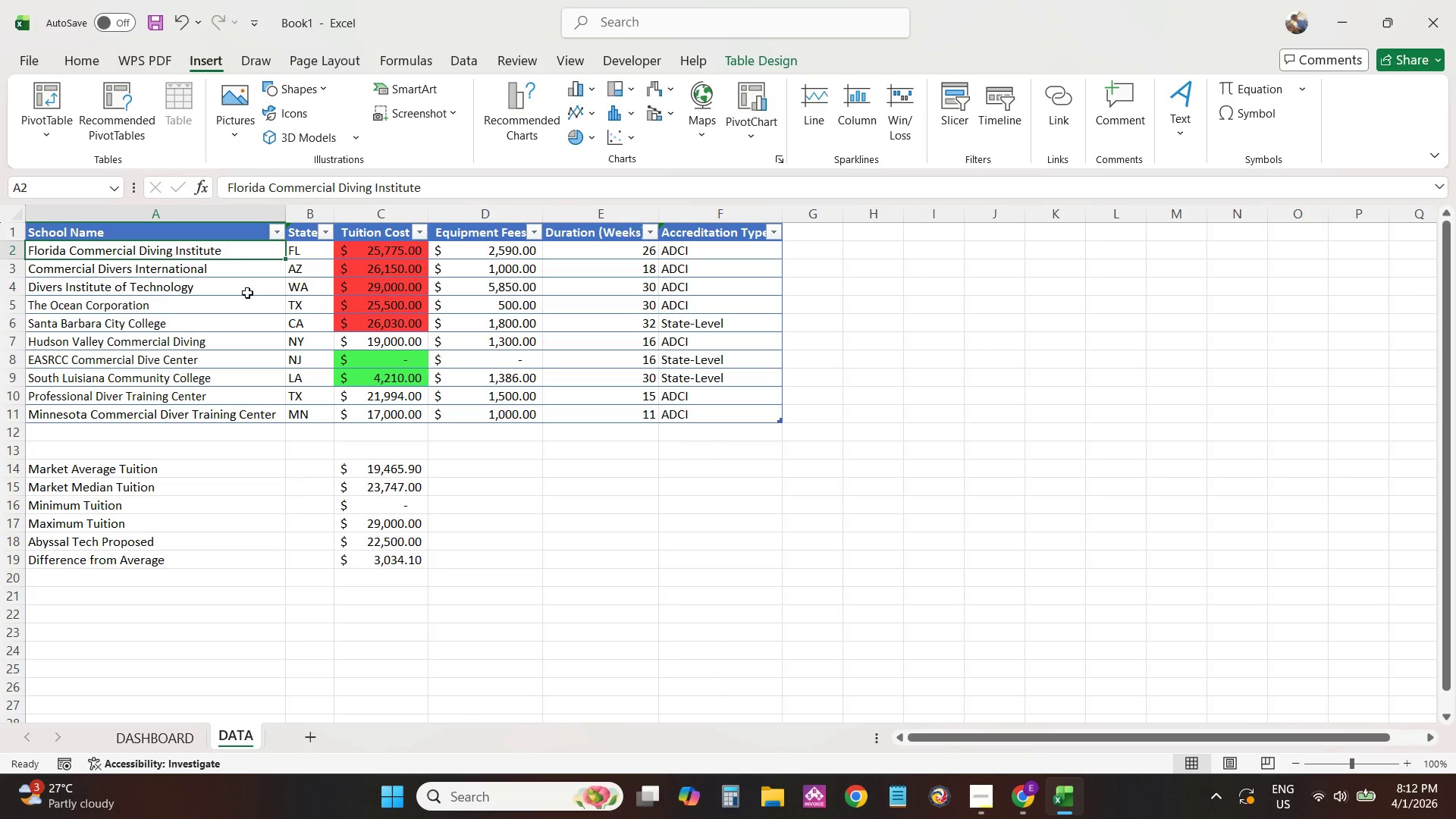 
hold_key(key=ControlLeft, duration=1.5)
left_click_drag(start_coordinate=[254, 264], to_coordinate=[256, 410])
 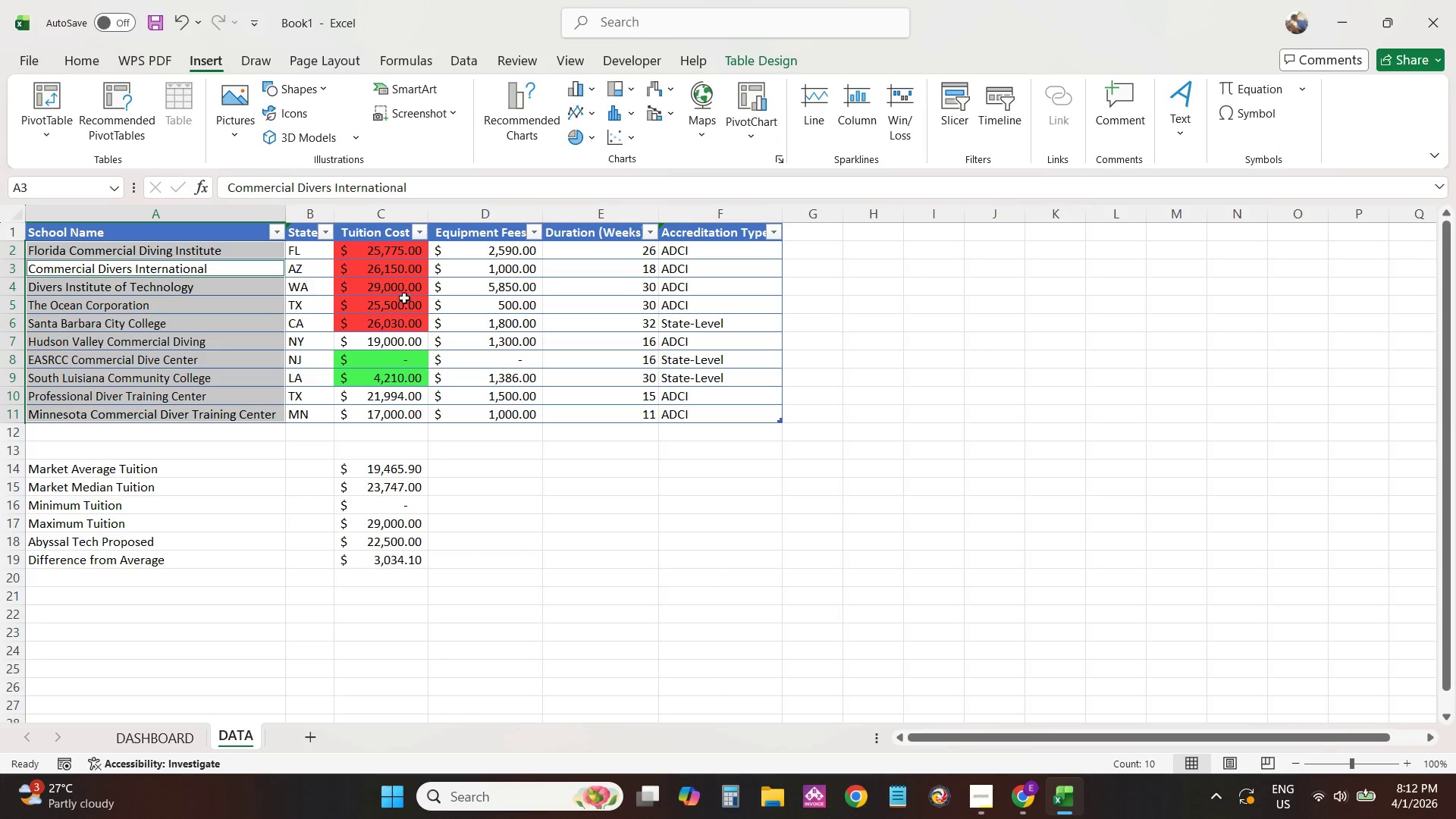 
hold_key(key=ControlLeft, duration=1.51)
left_click_drag(start_coordinate=[388, 252], to_coordinate=[383, 412])
 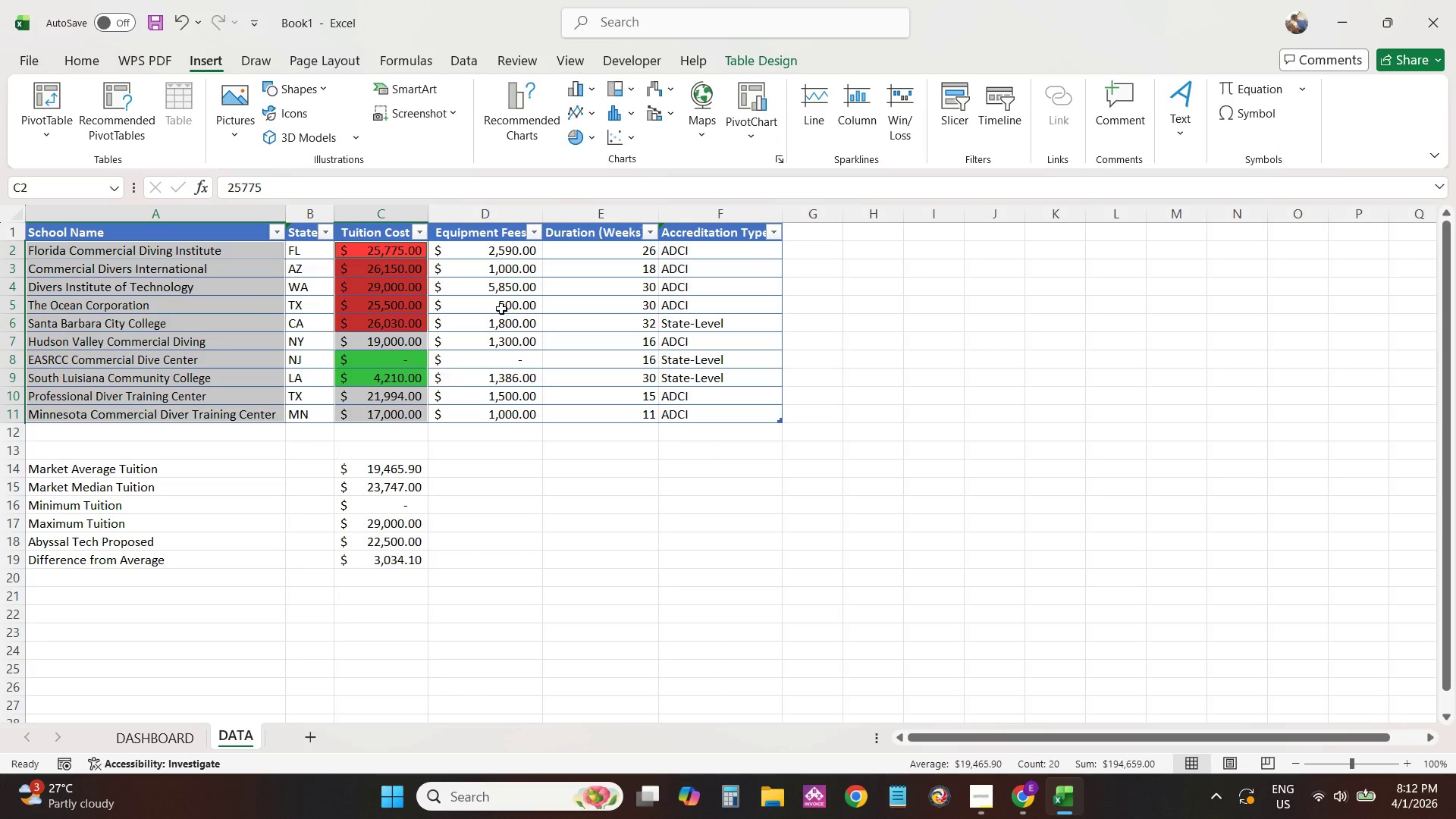 
hold_key(key=ControlLeft, duration=1.36)
left_click_drag(start_coordinate=[607, 254], to_coordinate=[601, 416])
 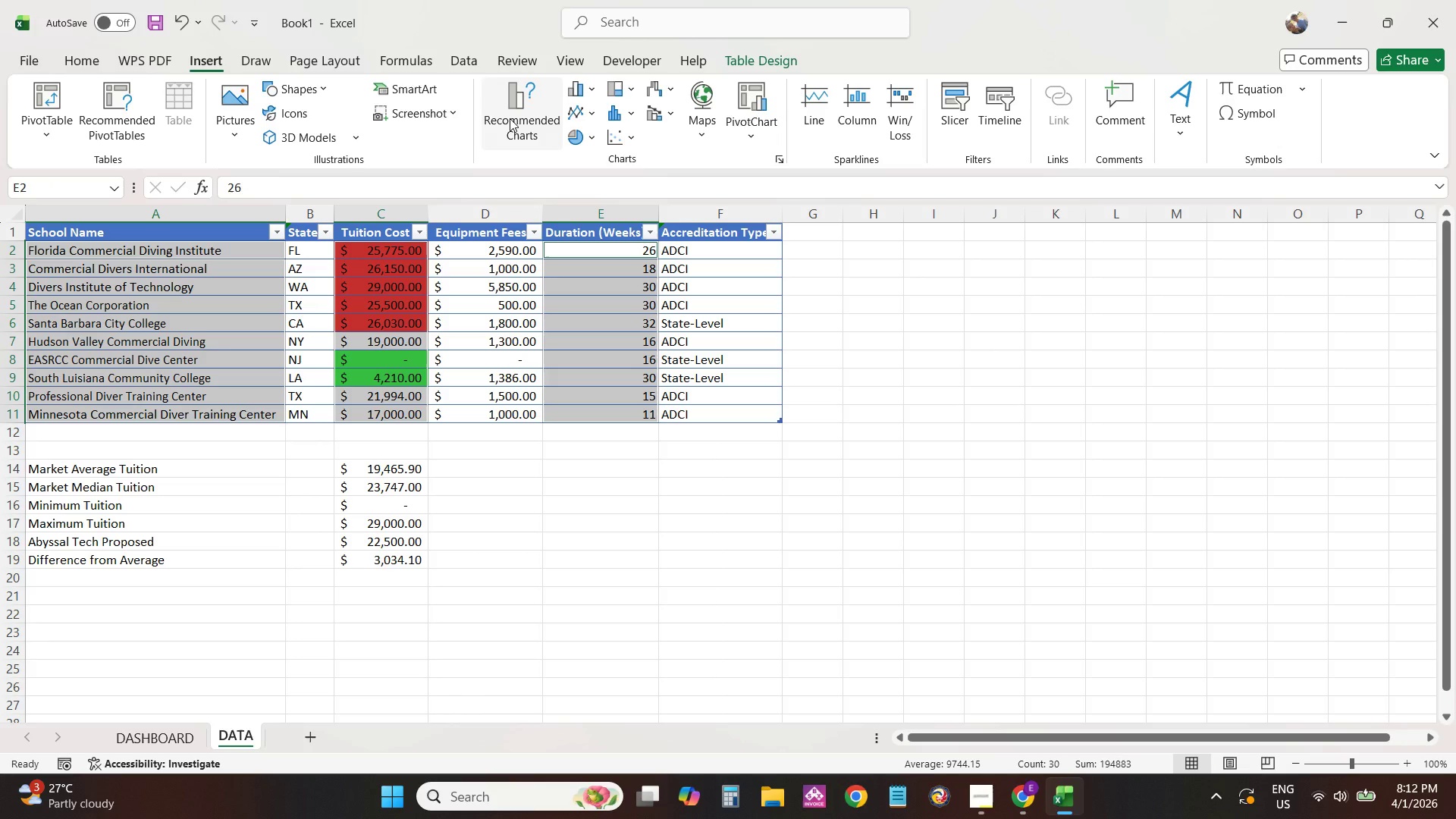 
left_click([510, 118])
 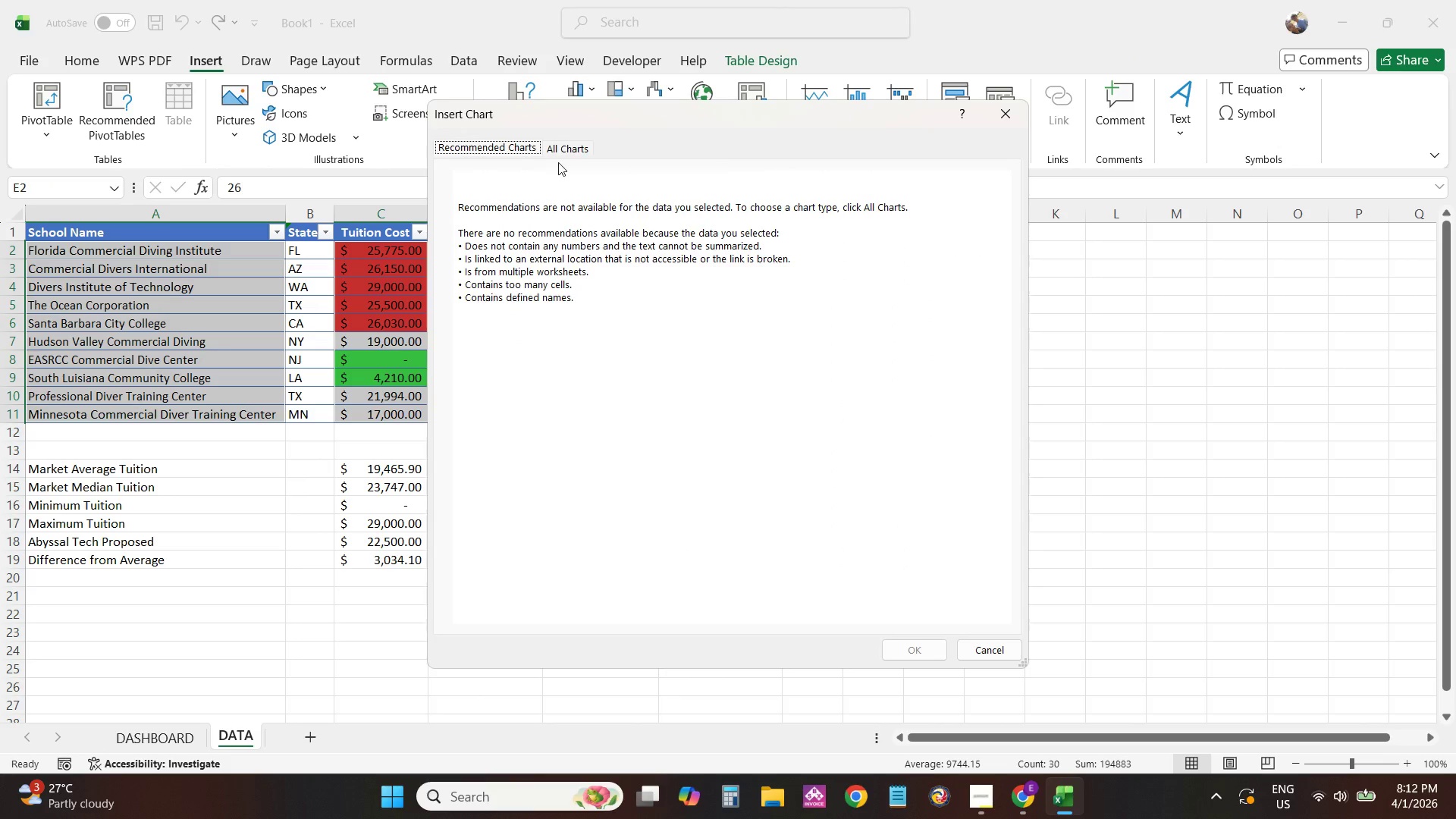 
double_click([565, 151])
 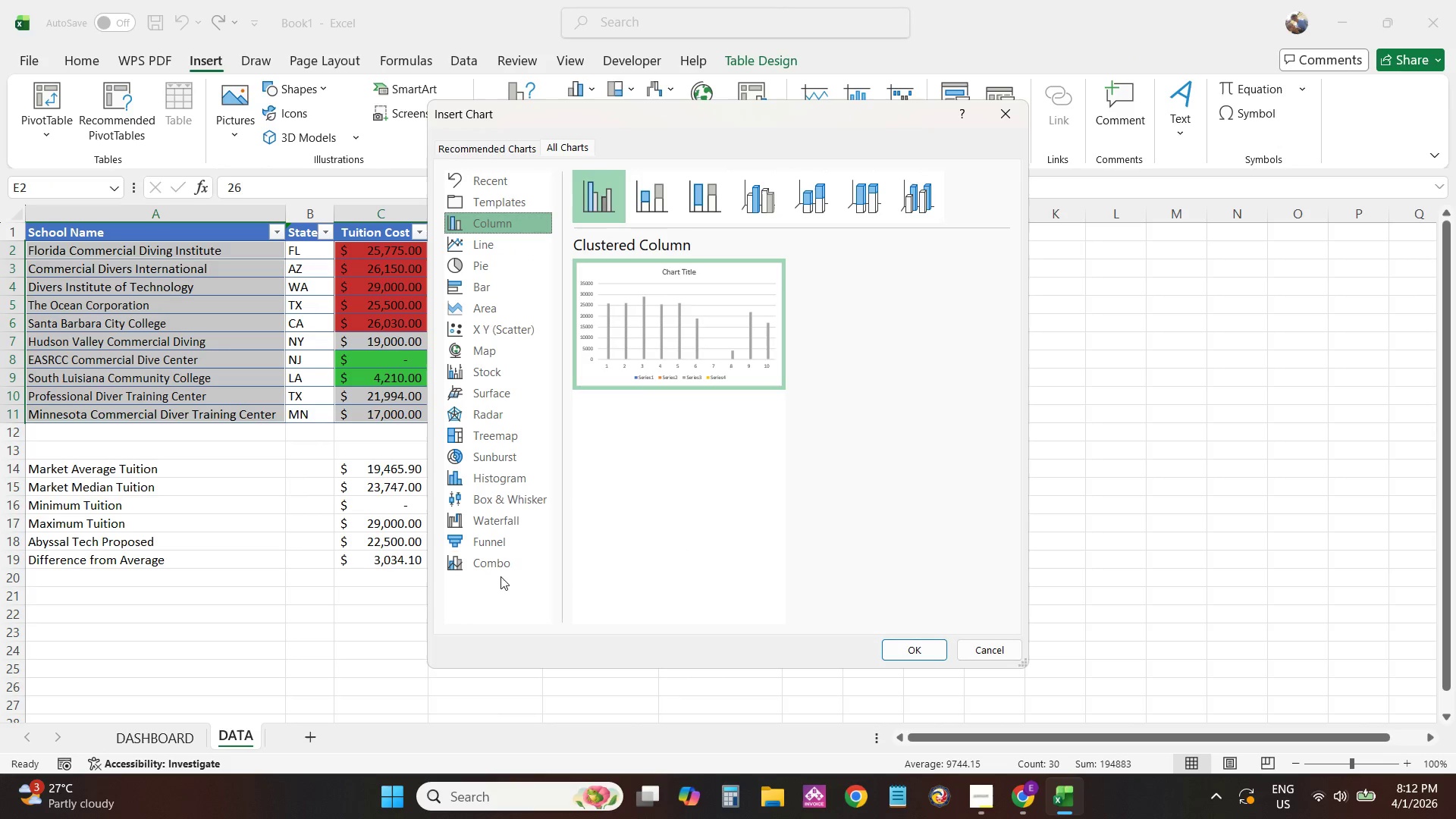 
double_click([501, 571])
 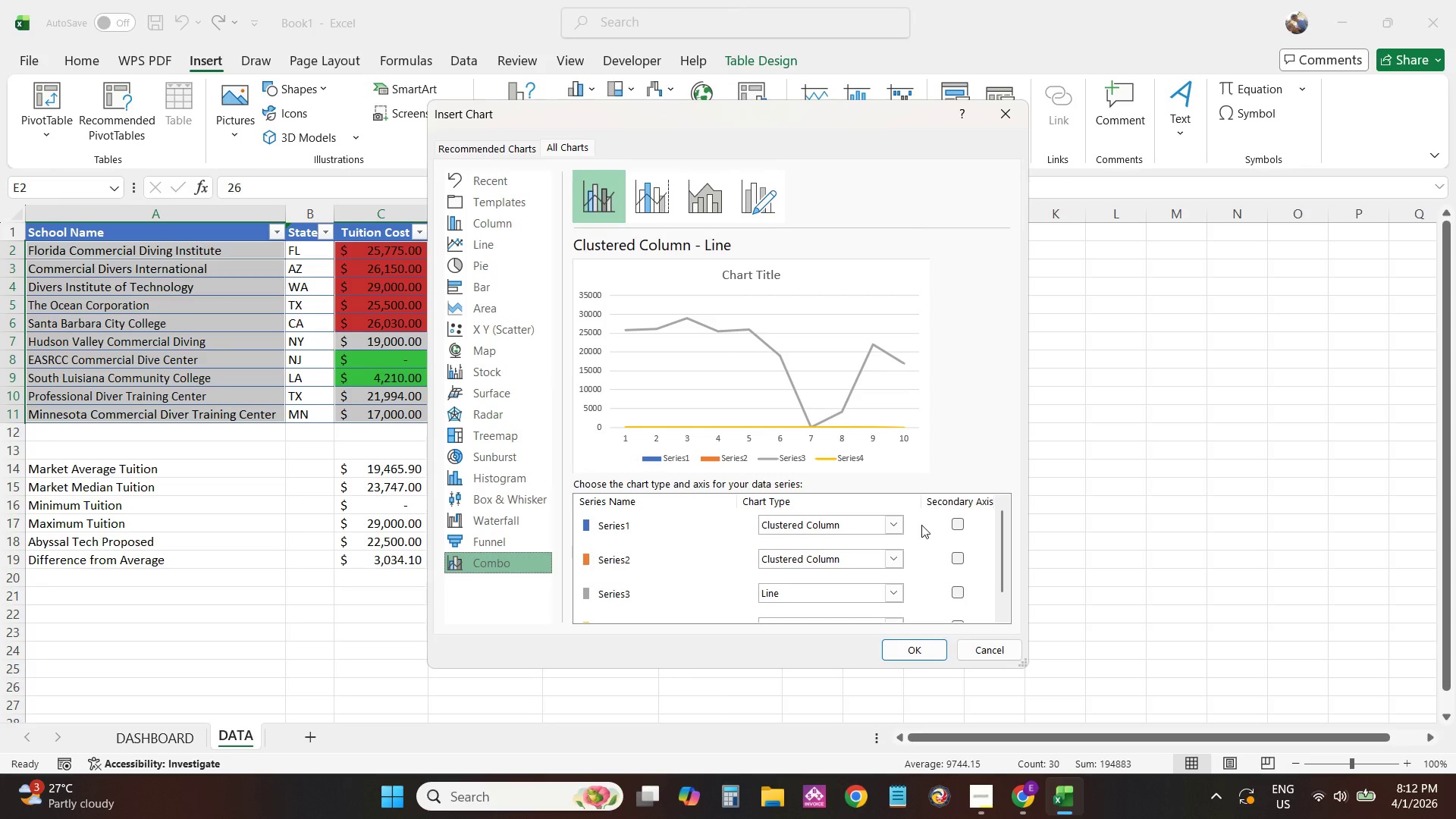 
left_click([958, 522])
 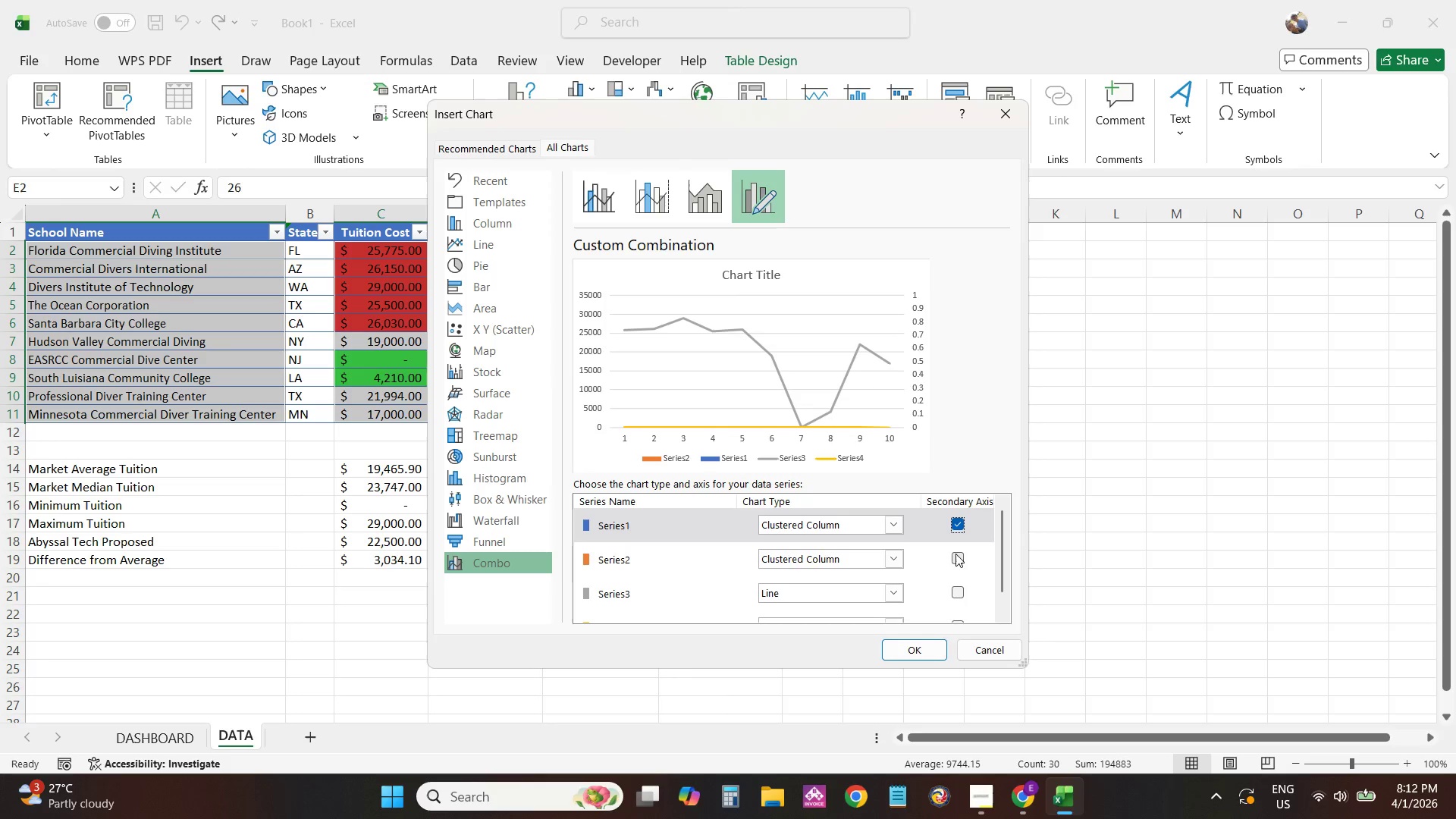 
left_click([957, 562])
 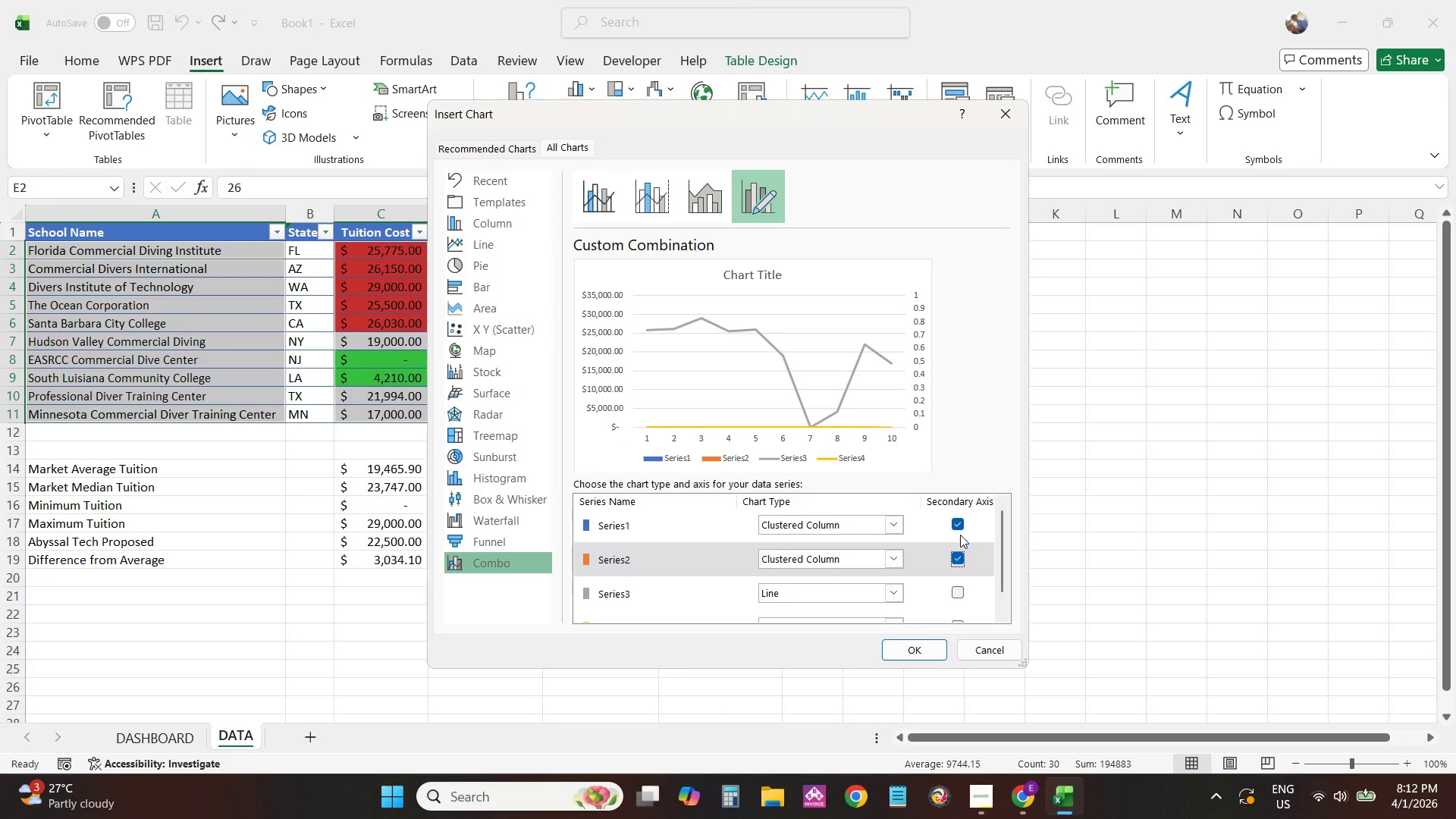 
left_click([959, 519])
 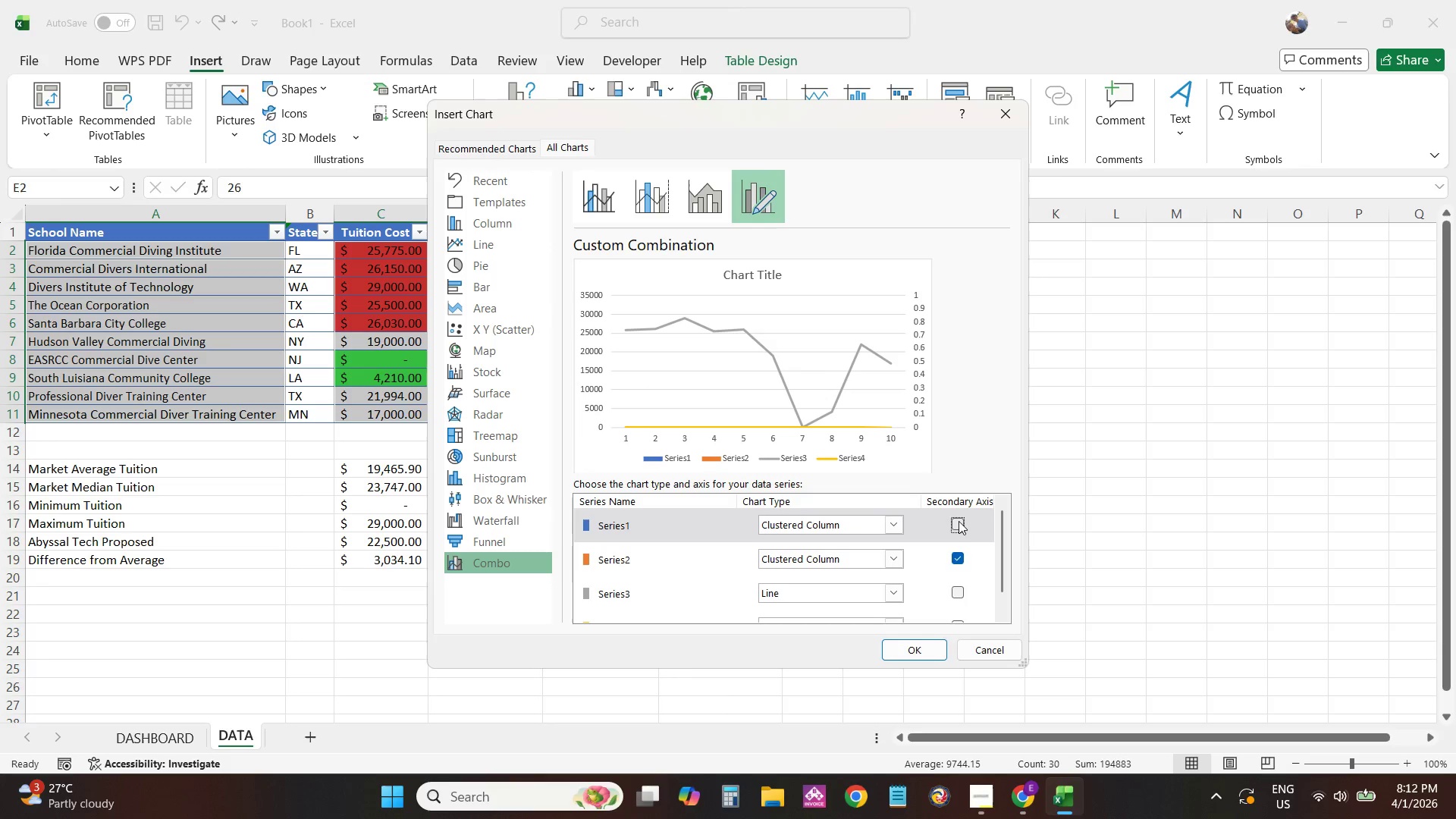 
left_click([959, 526])
 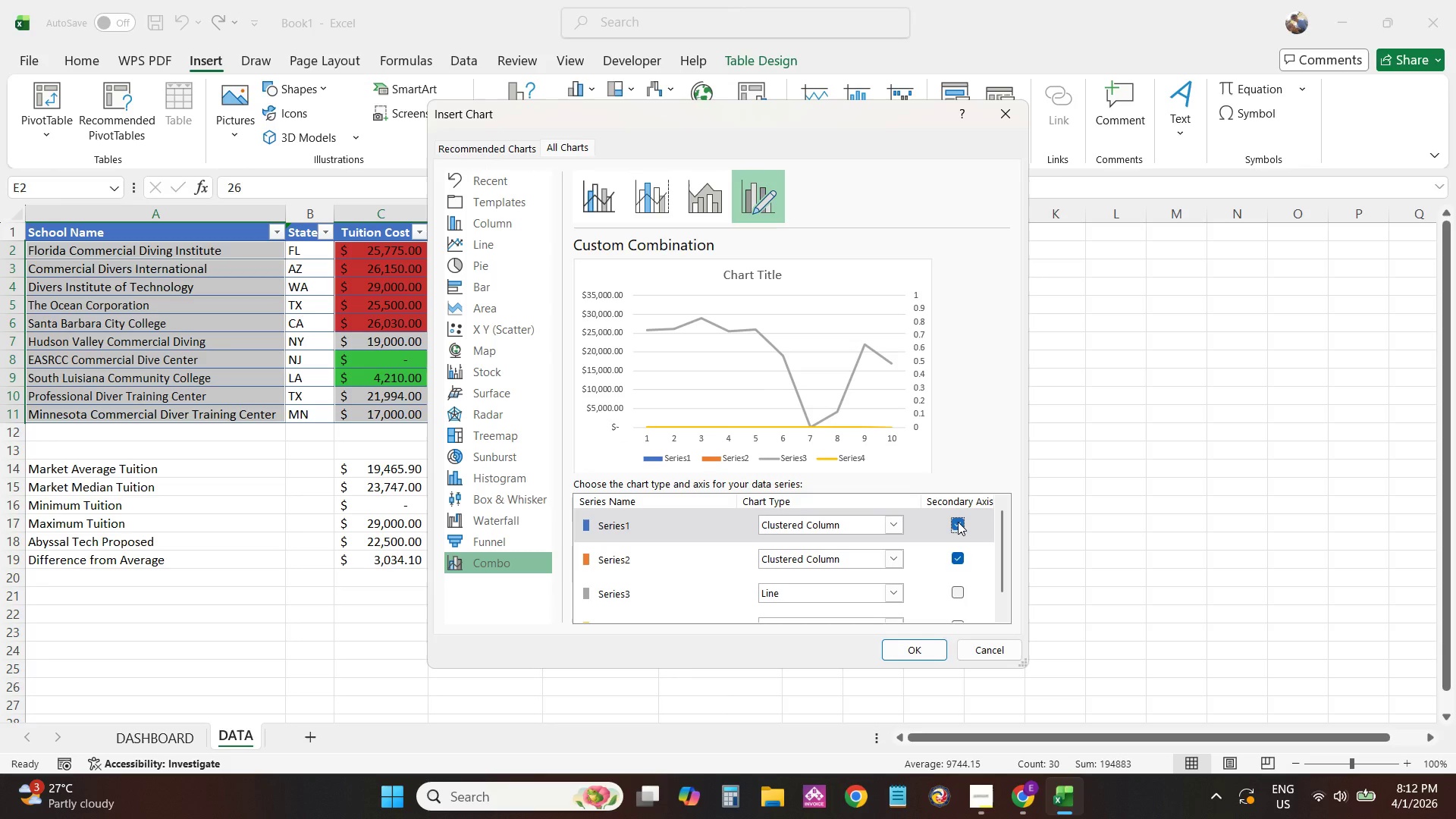 
left_click([958, 522])
 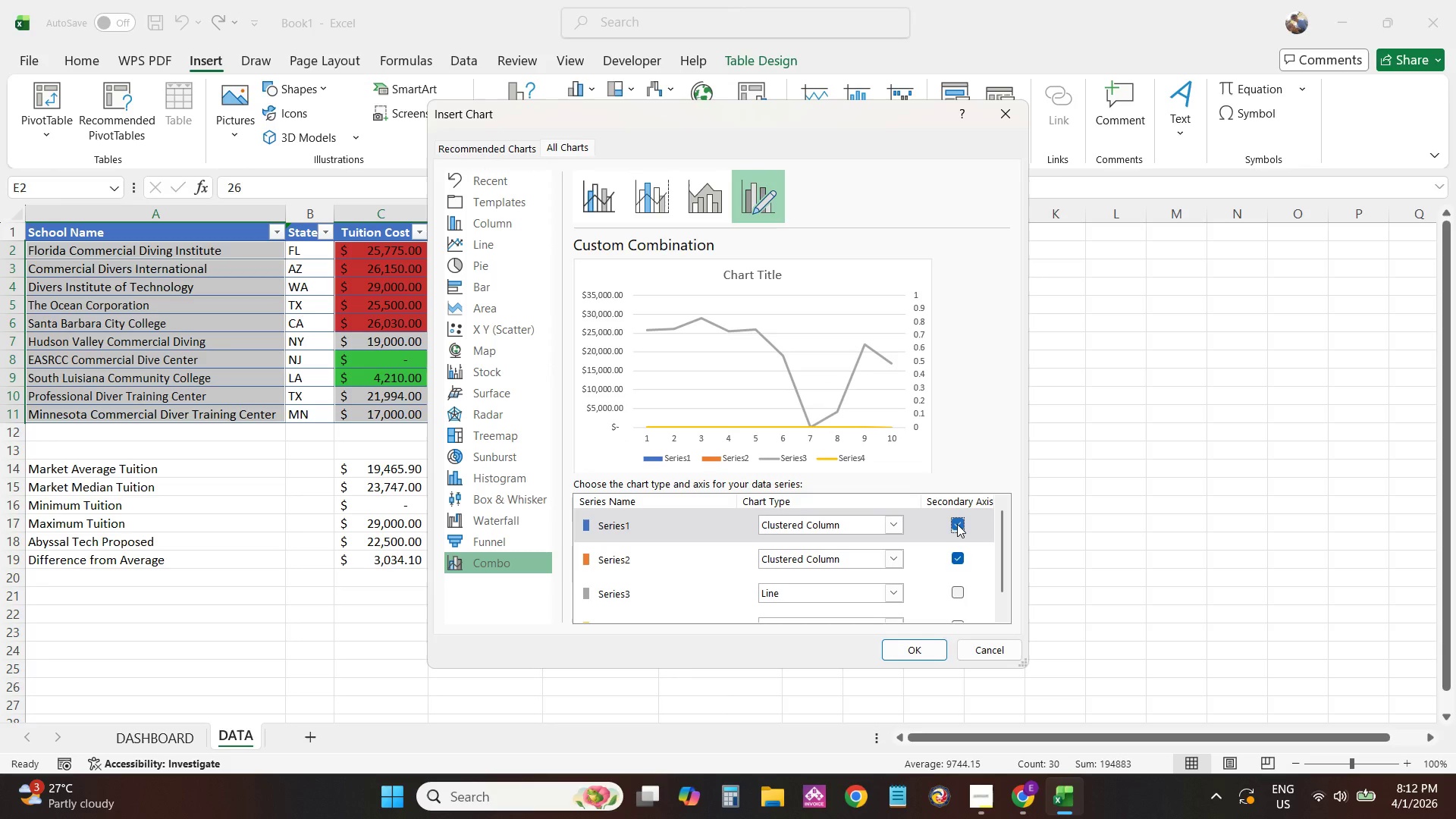 
double_click([957, 524])
 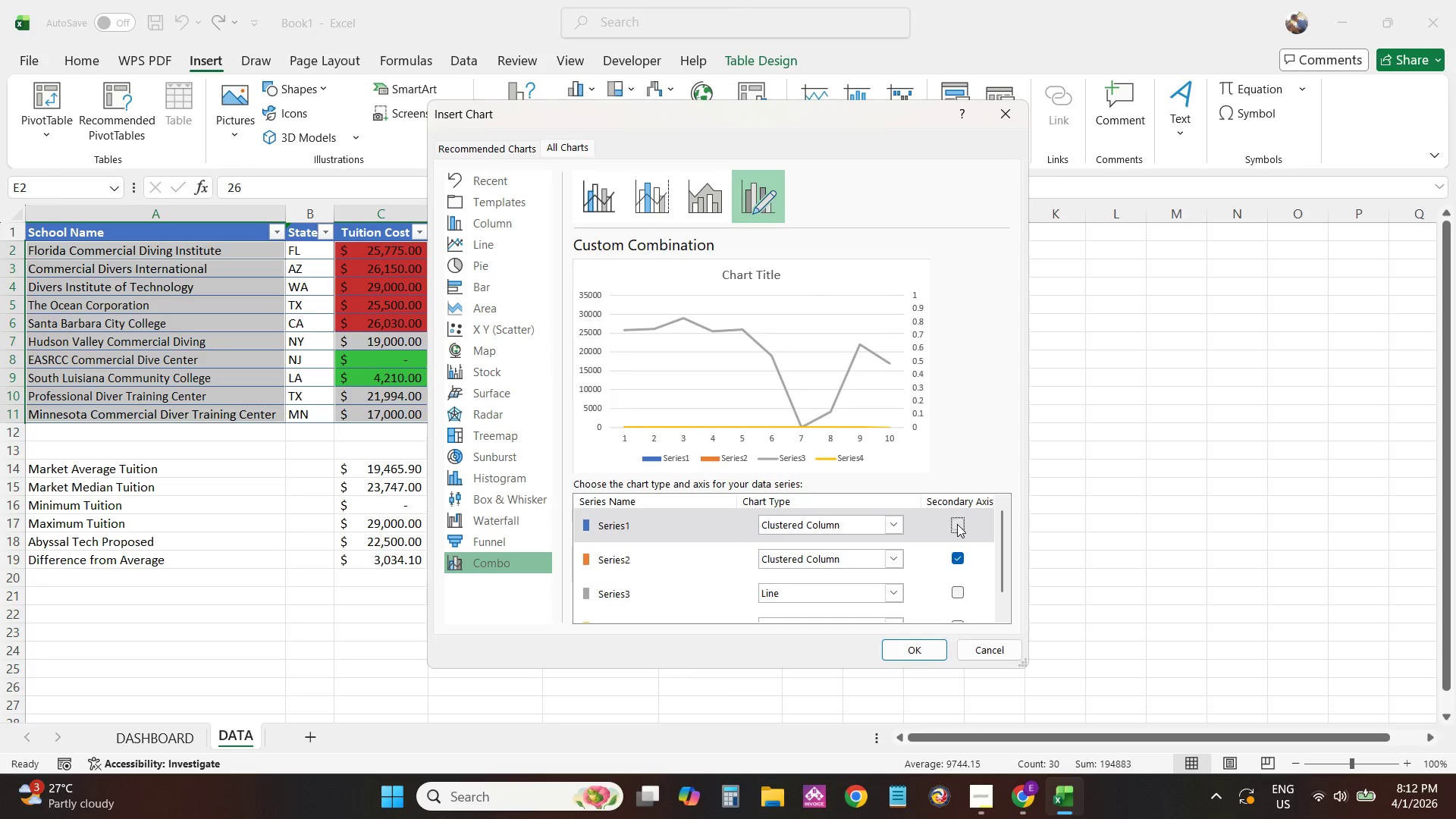 
triple_click([957, 524])
 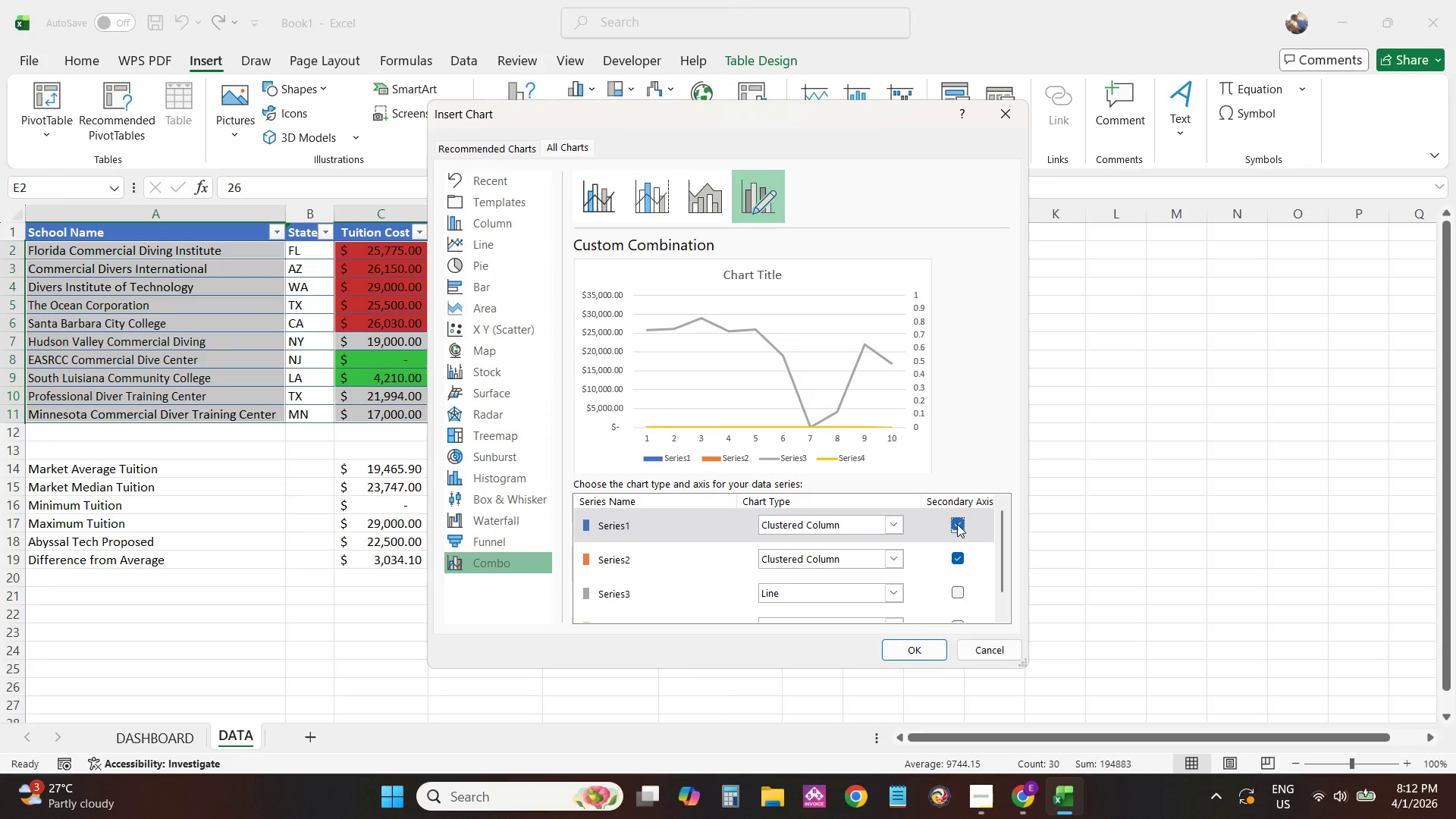 
triple_click([957, 524])
 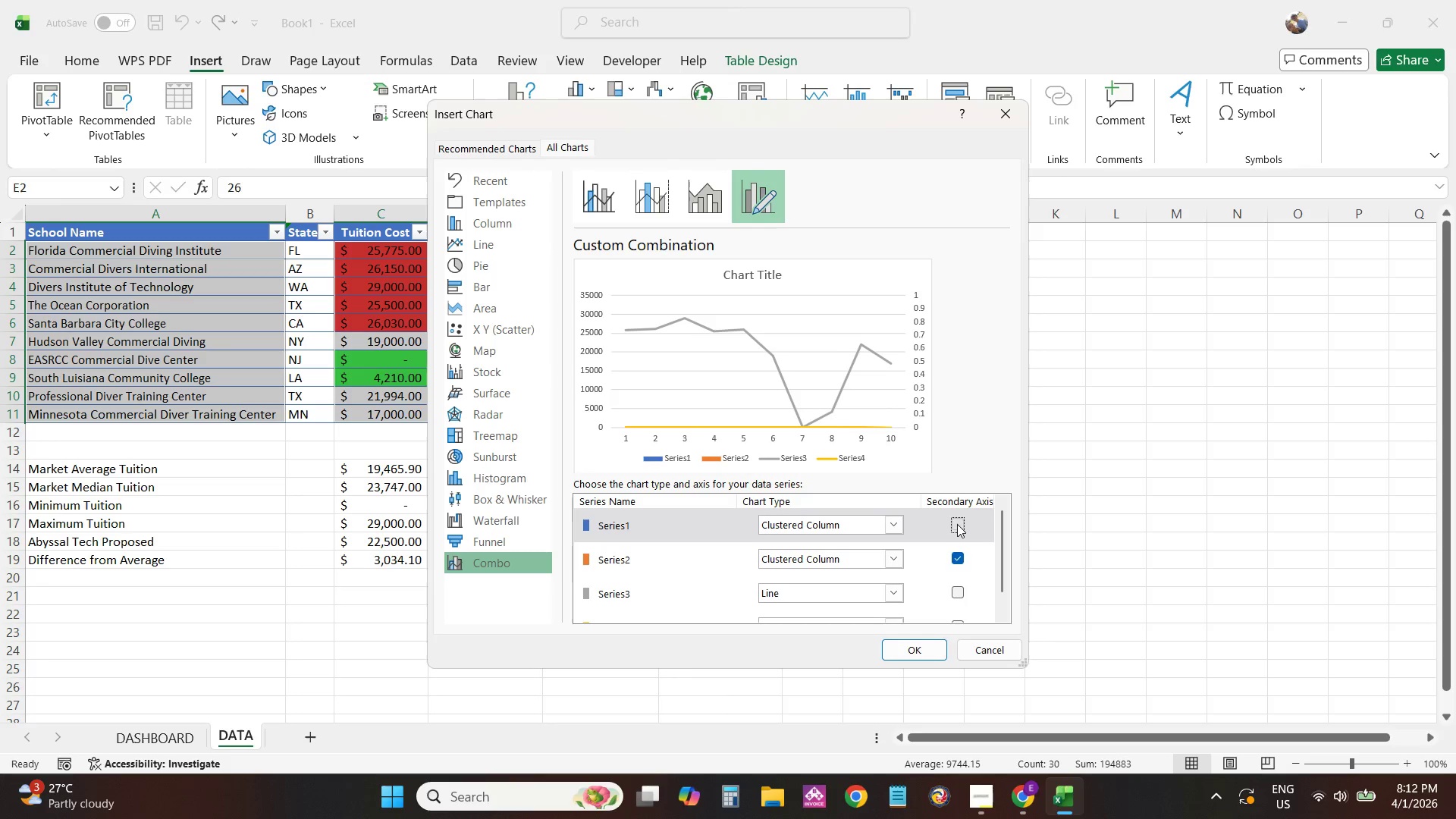 
triple_click([957, 524])
 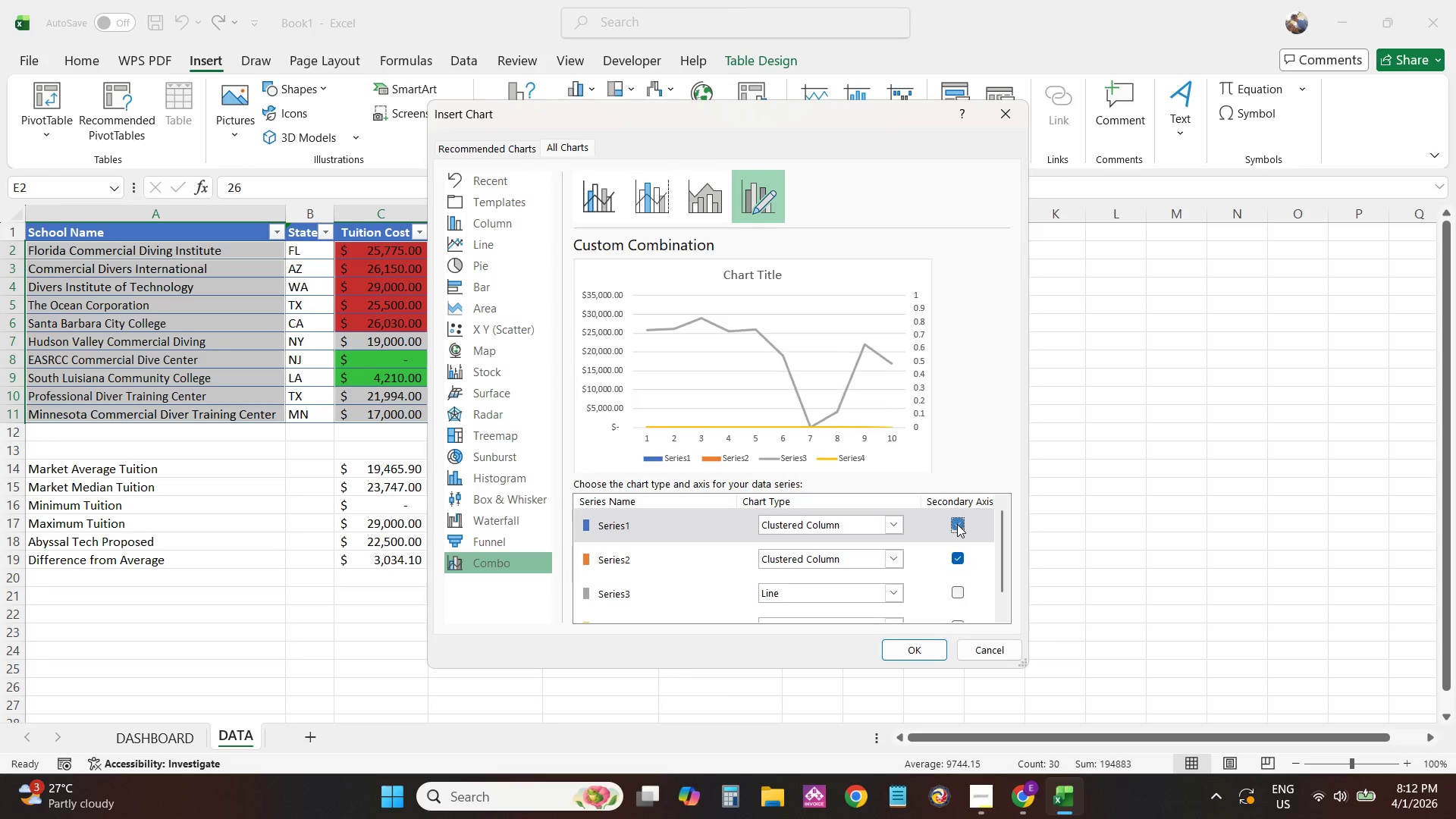 
triple_click([957, 524])
 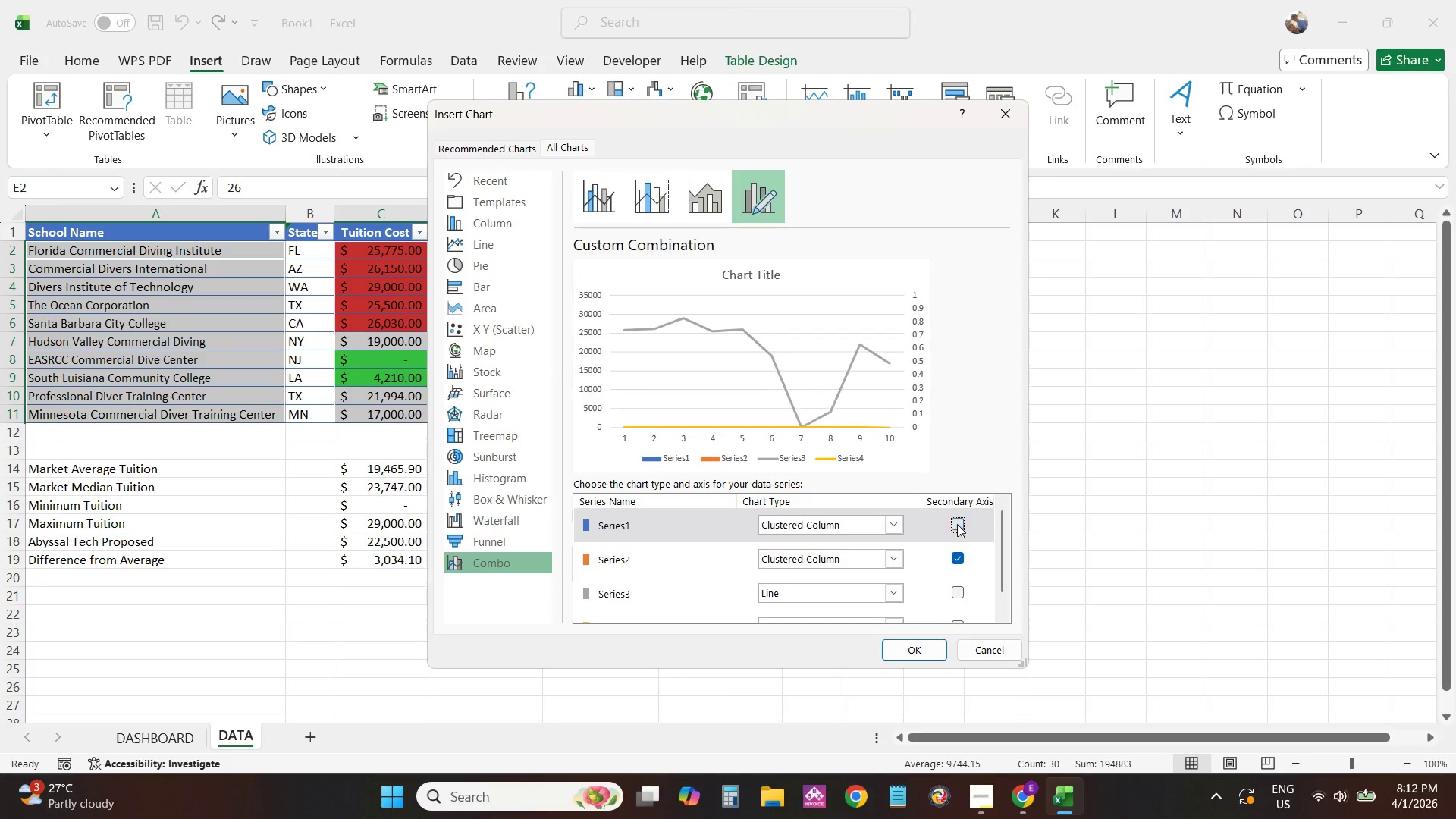 
triple_click([957, 524])
 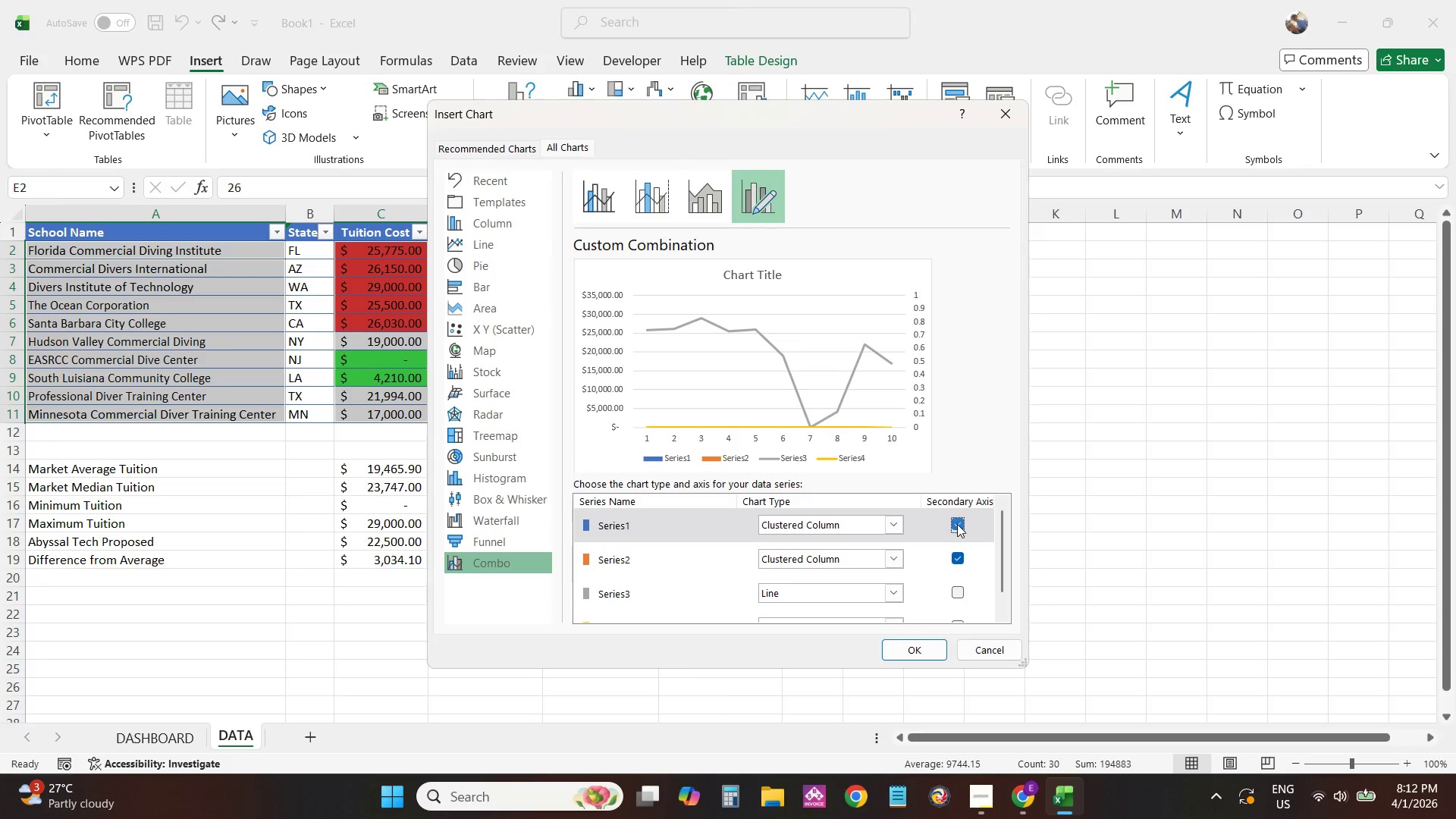 
triple_click([957, 524])
 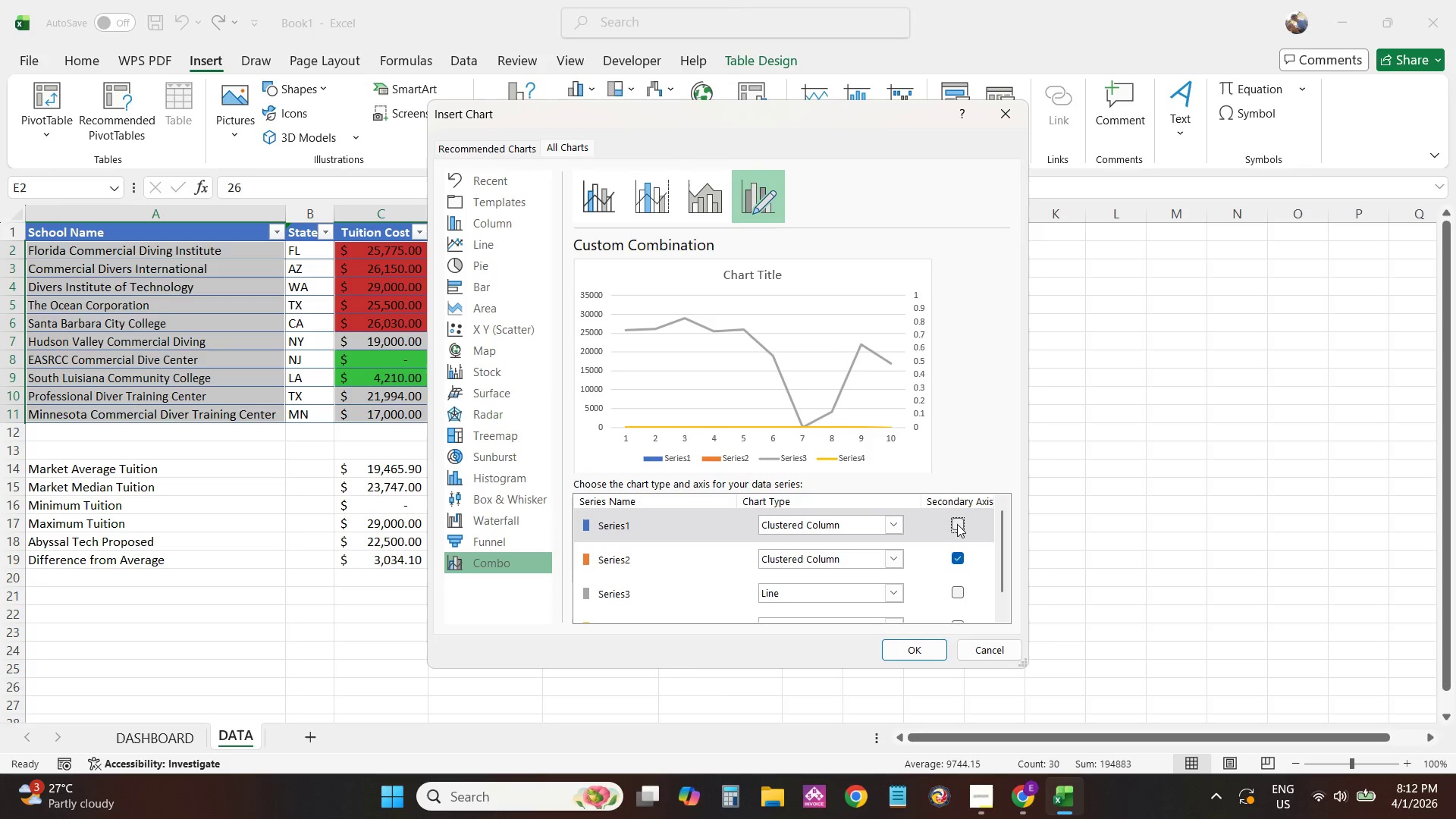 
triple_click([957, 524])
 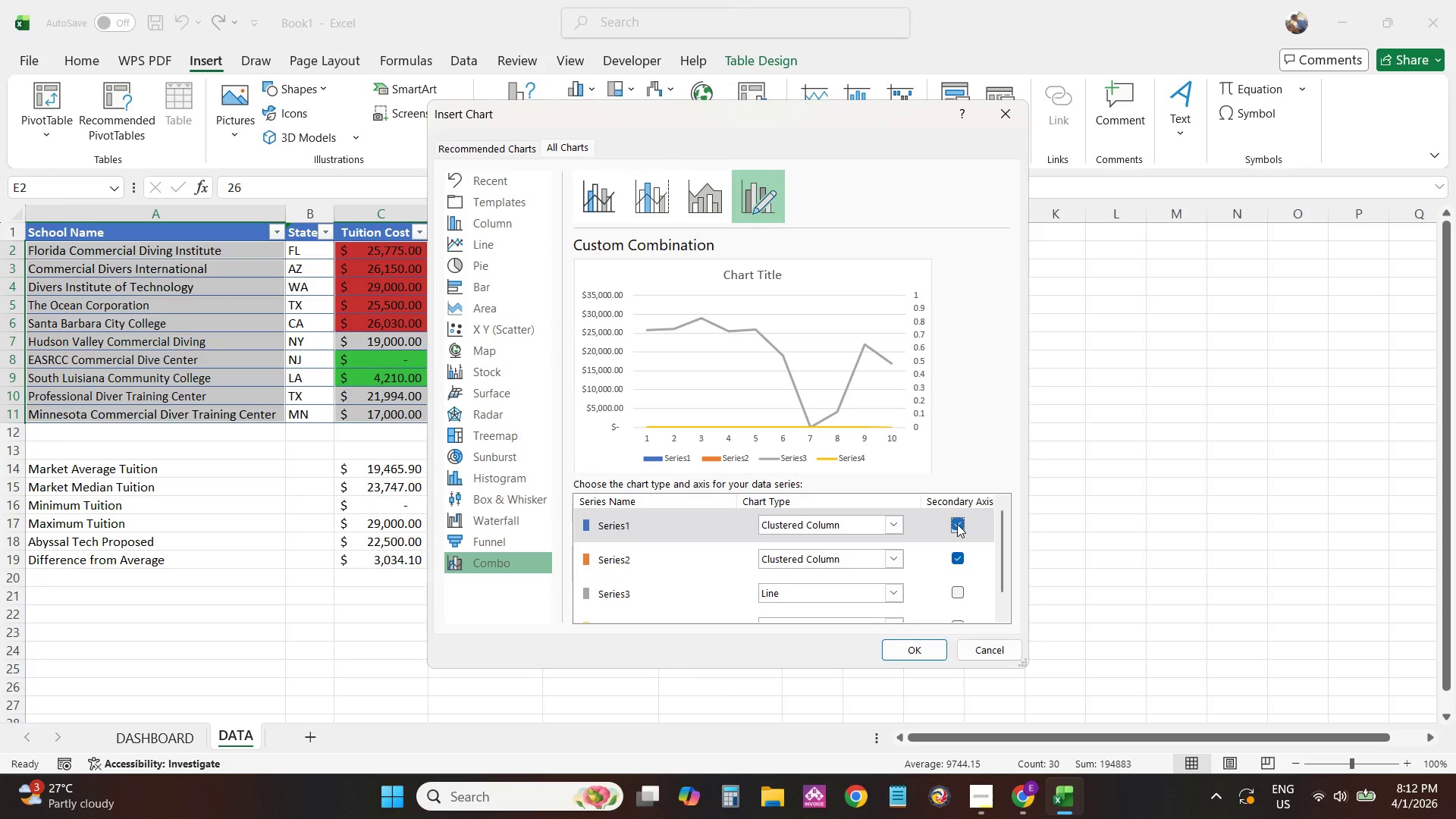 
left_click([957, 524])
 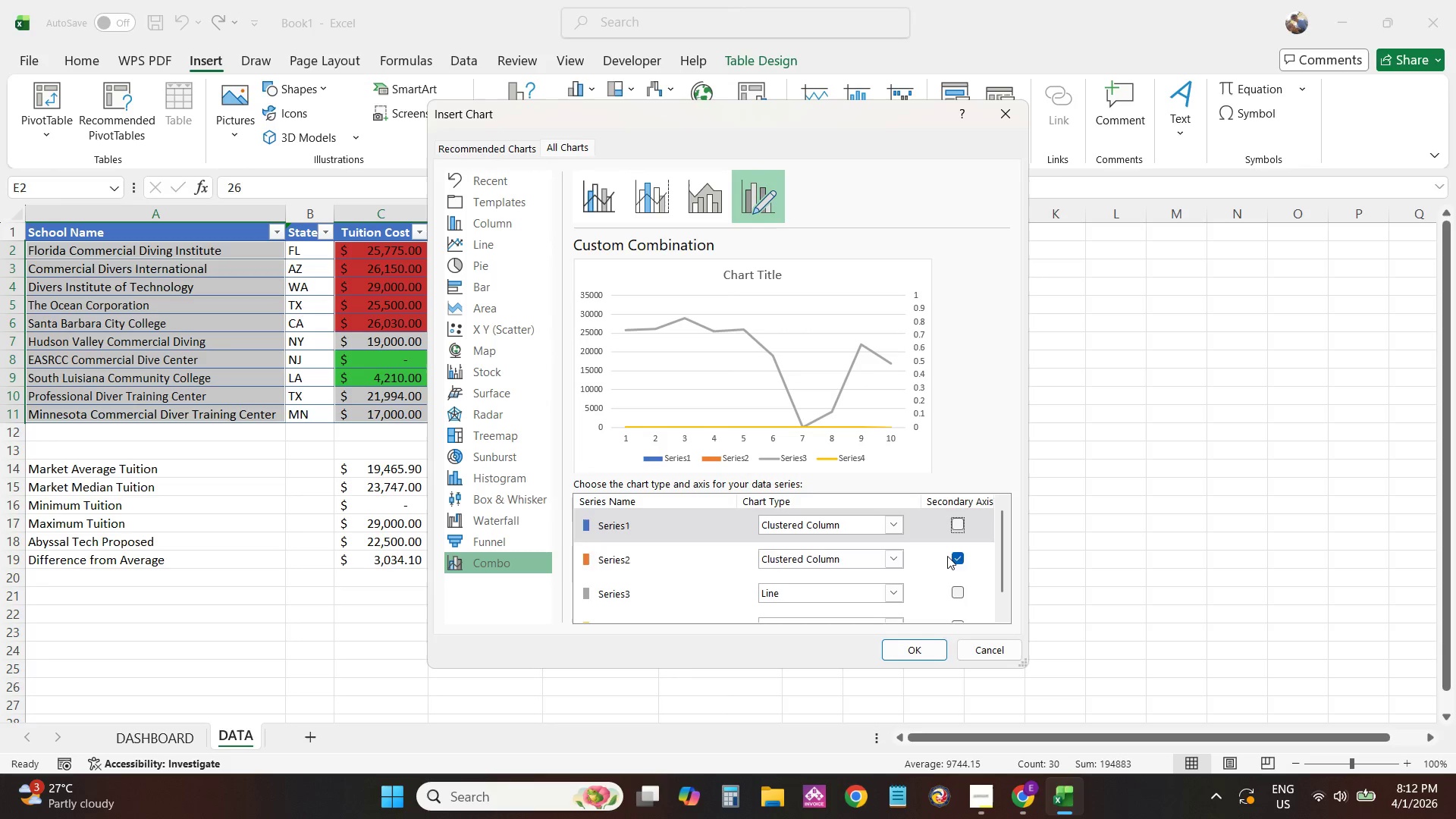 
double_click([947, 556])
 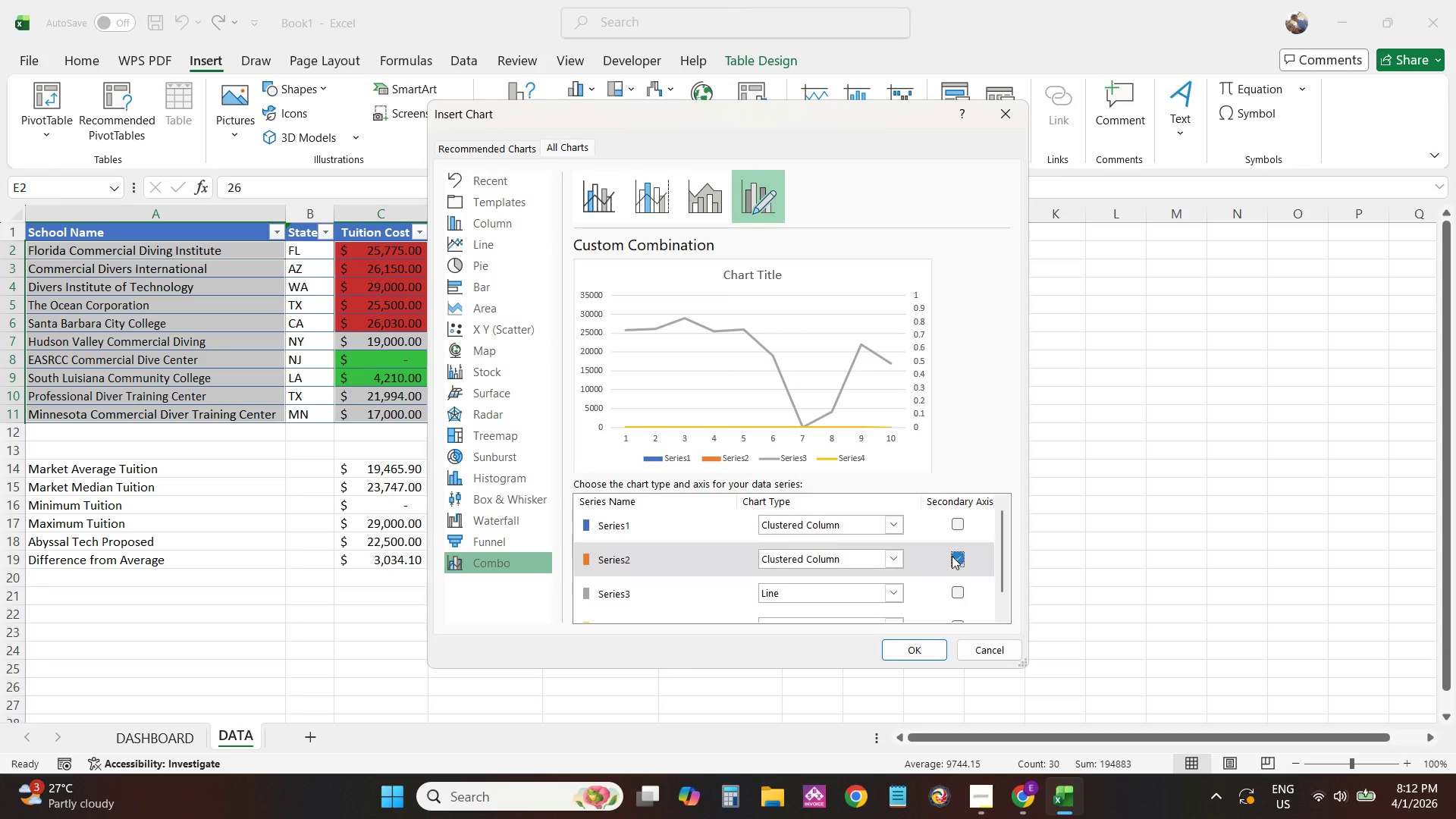 
triple_click([952, 556])
 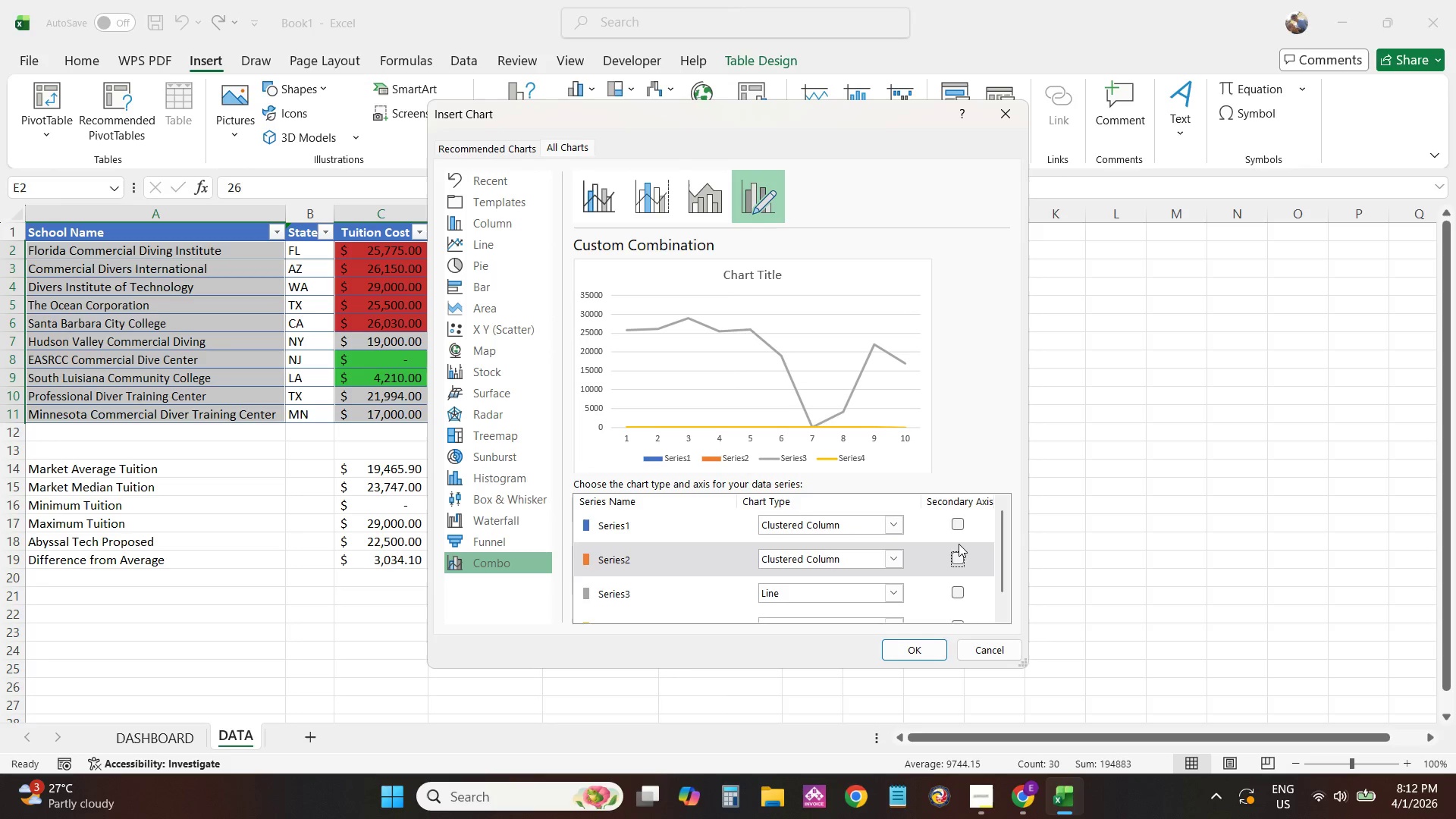 
scroll: coordinate [959, 544], scroll_direction: down, amount: 3.0
 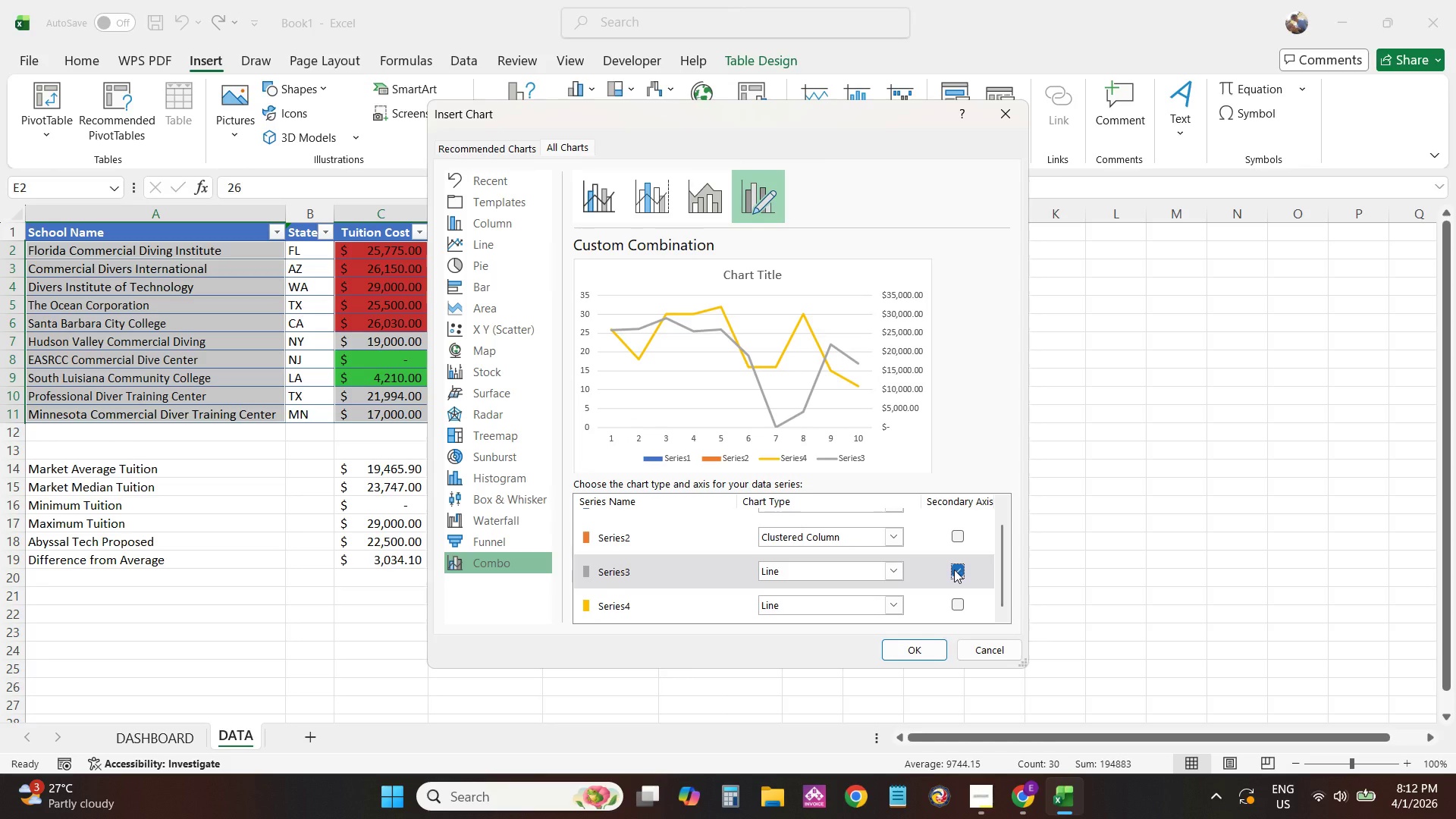 
left_click([965, 611])
 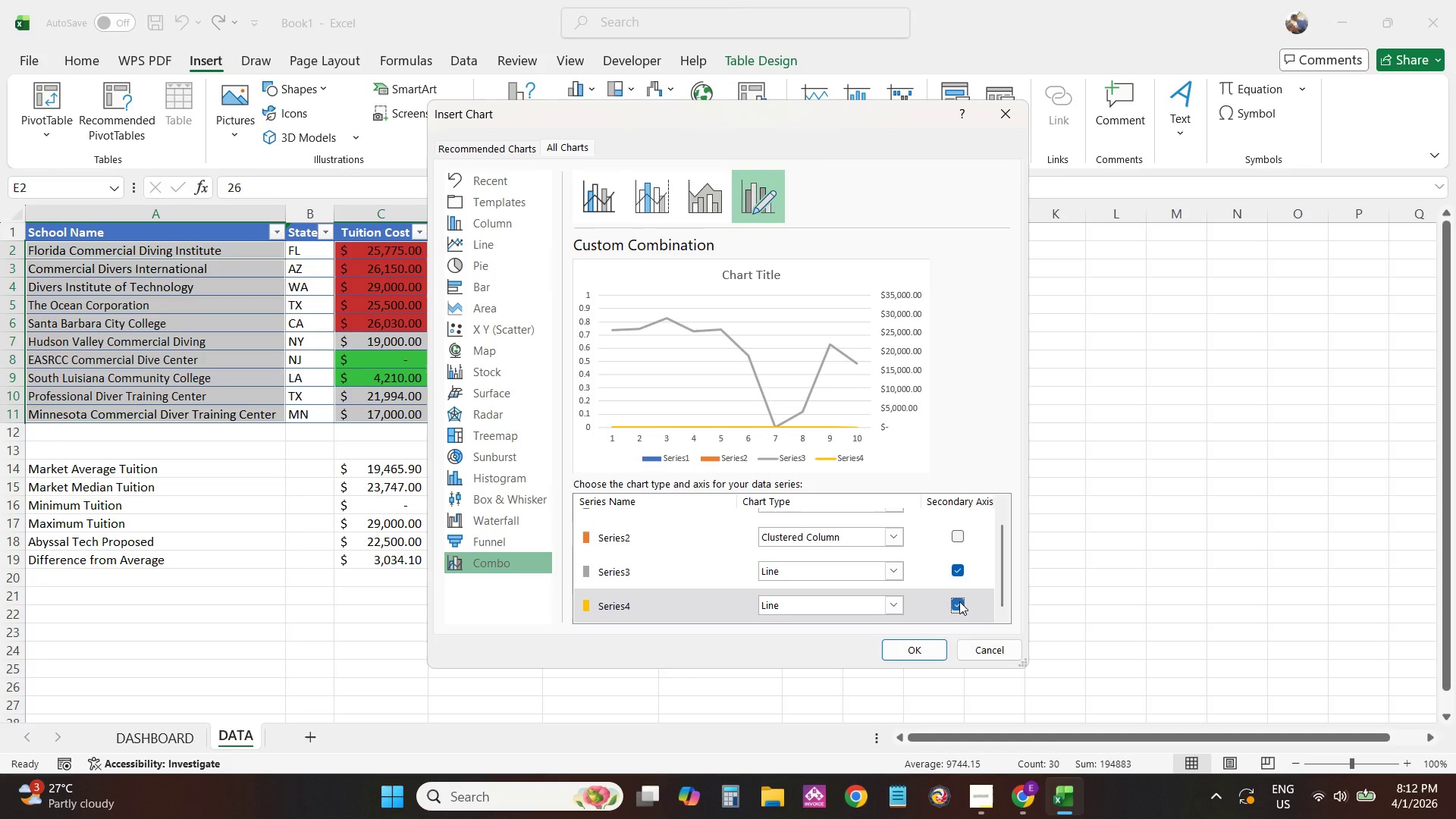 
left_click([959, 601])
 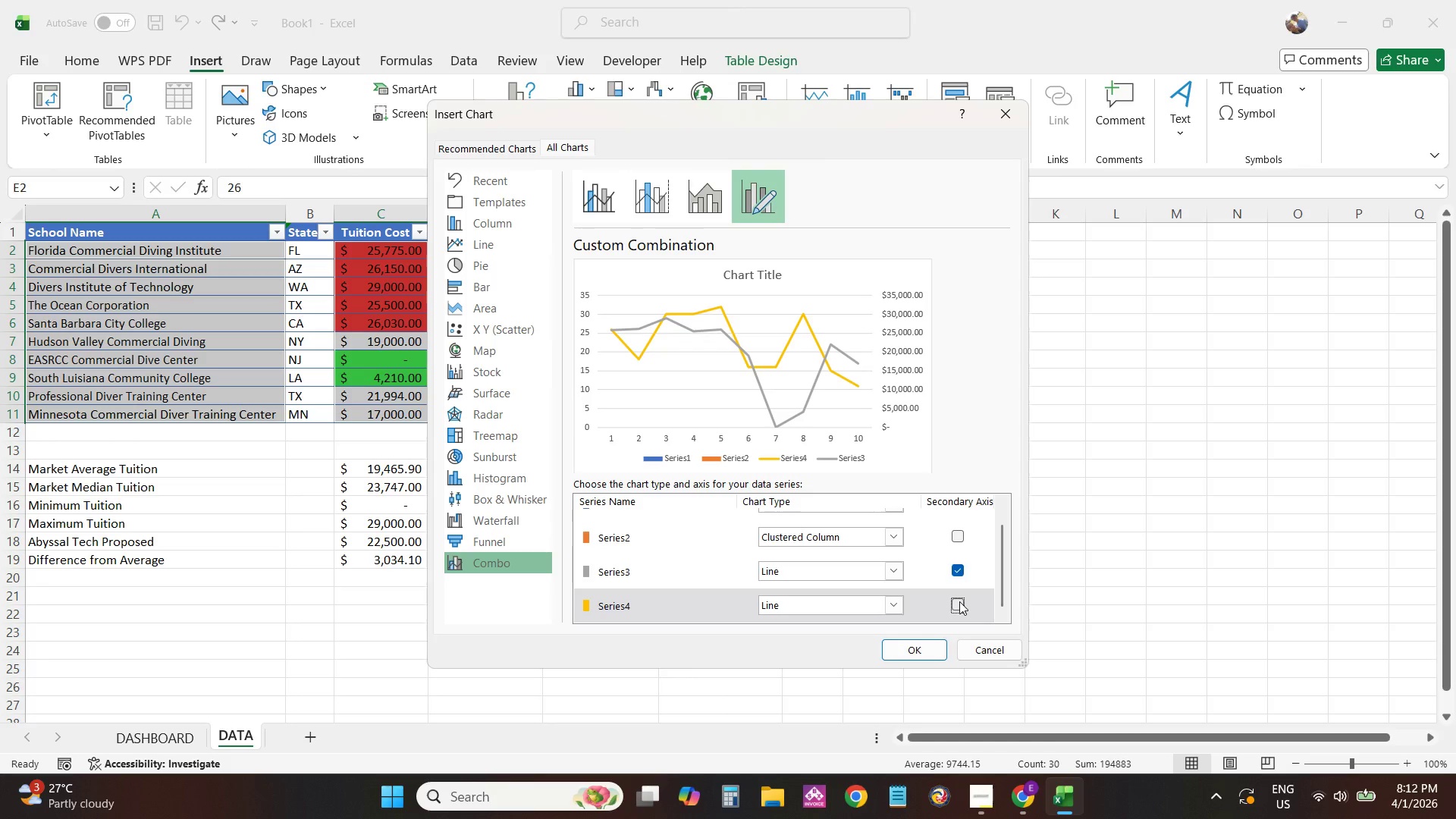 
left_click([959, 601])
 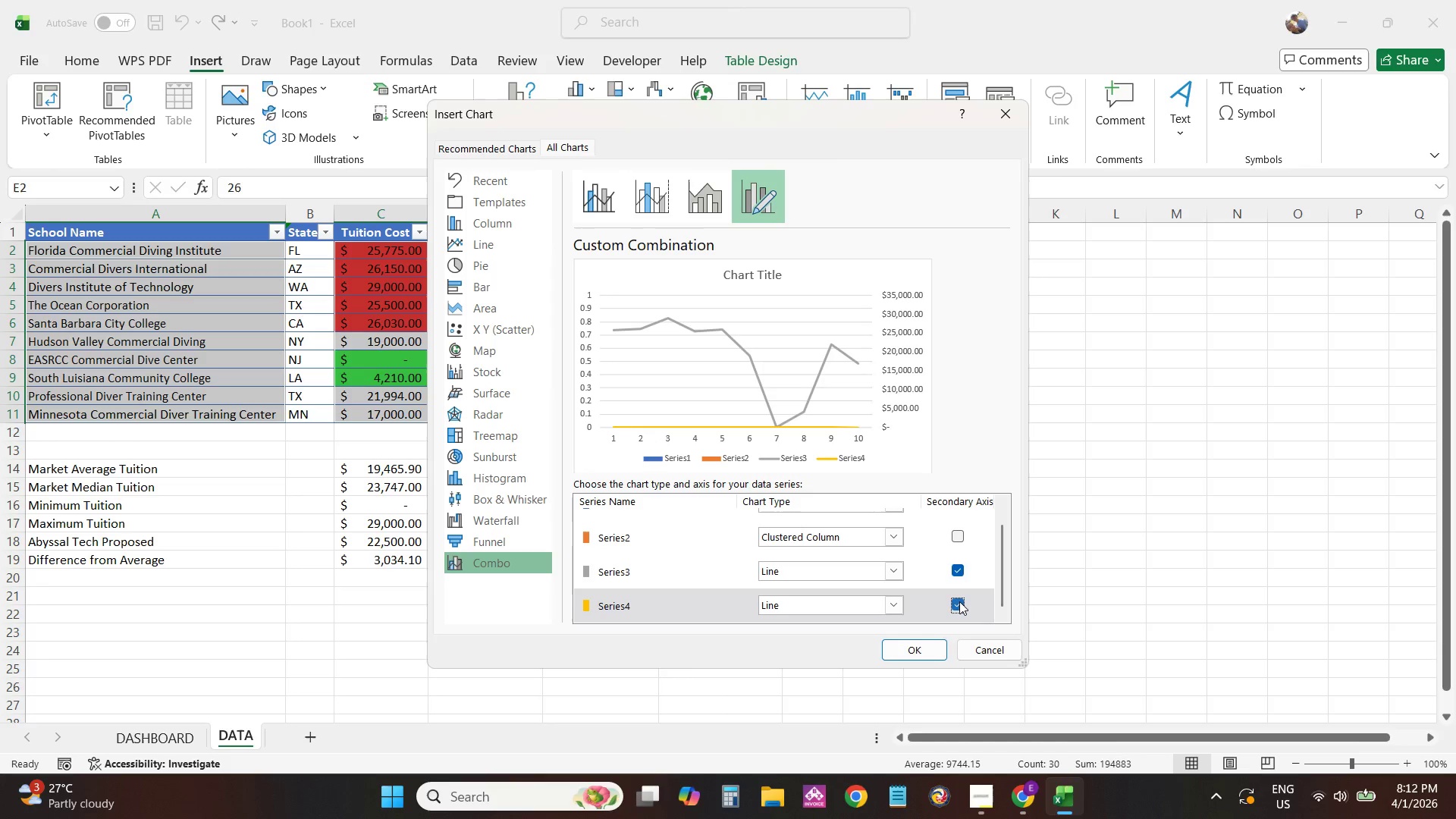 
left_click([959, 601])
 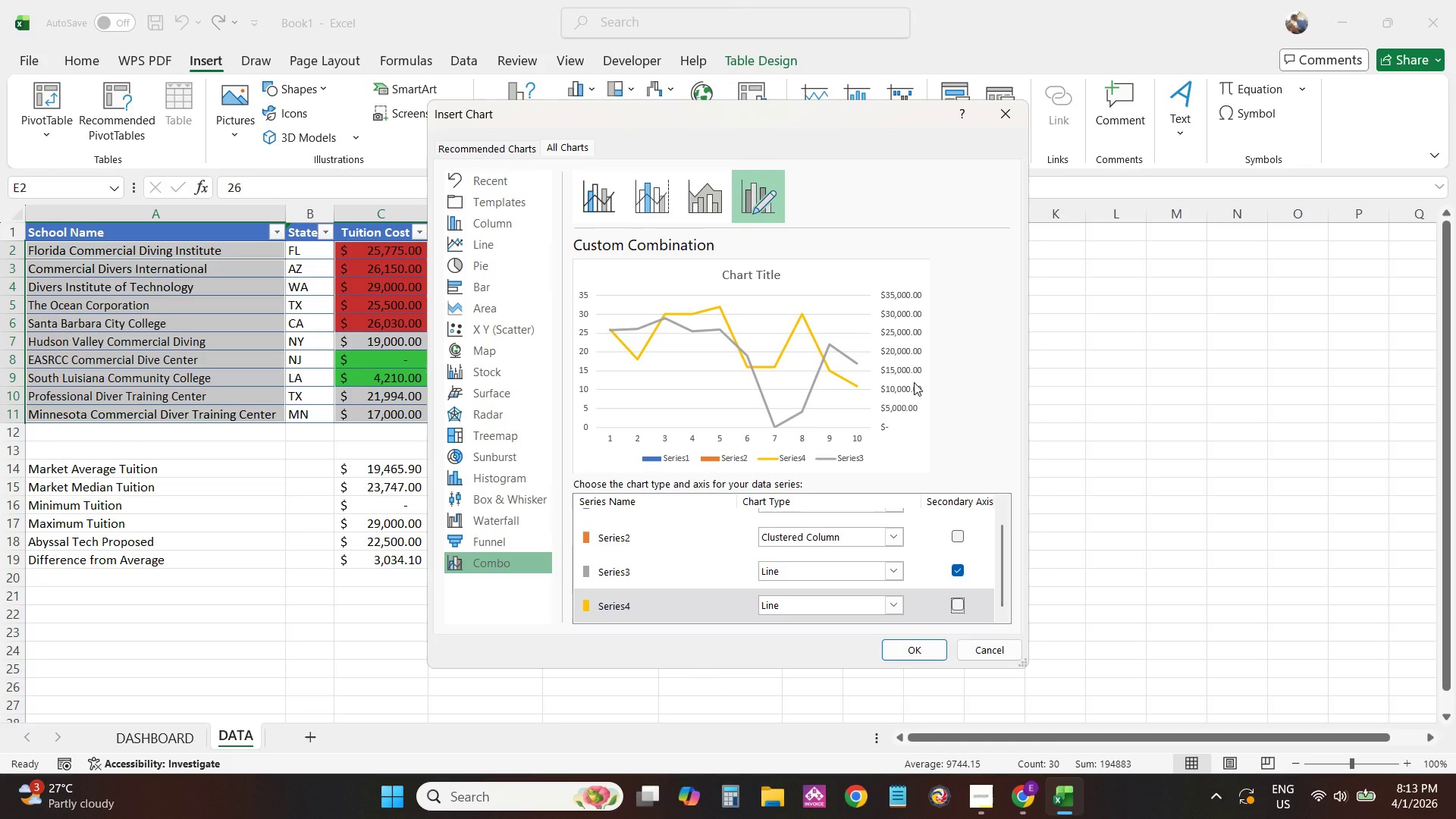 
wait(24.88)
 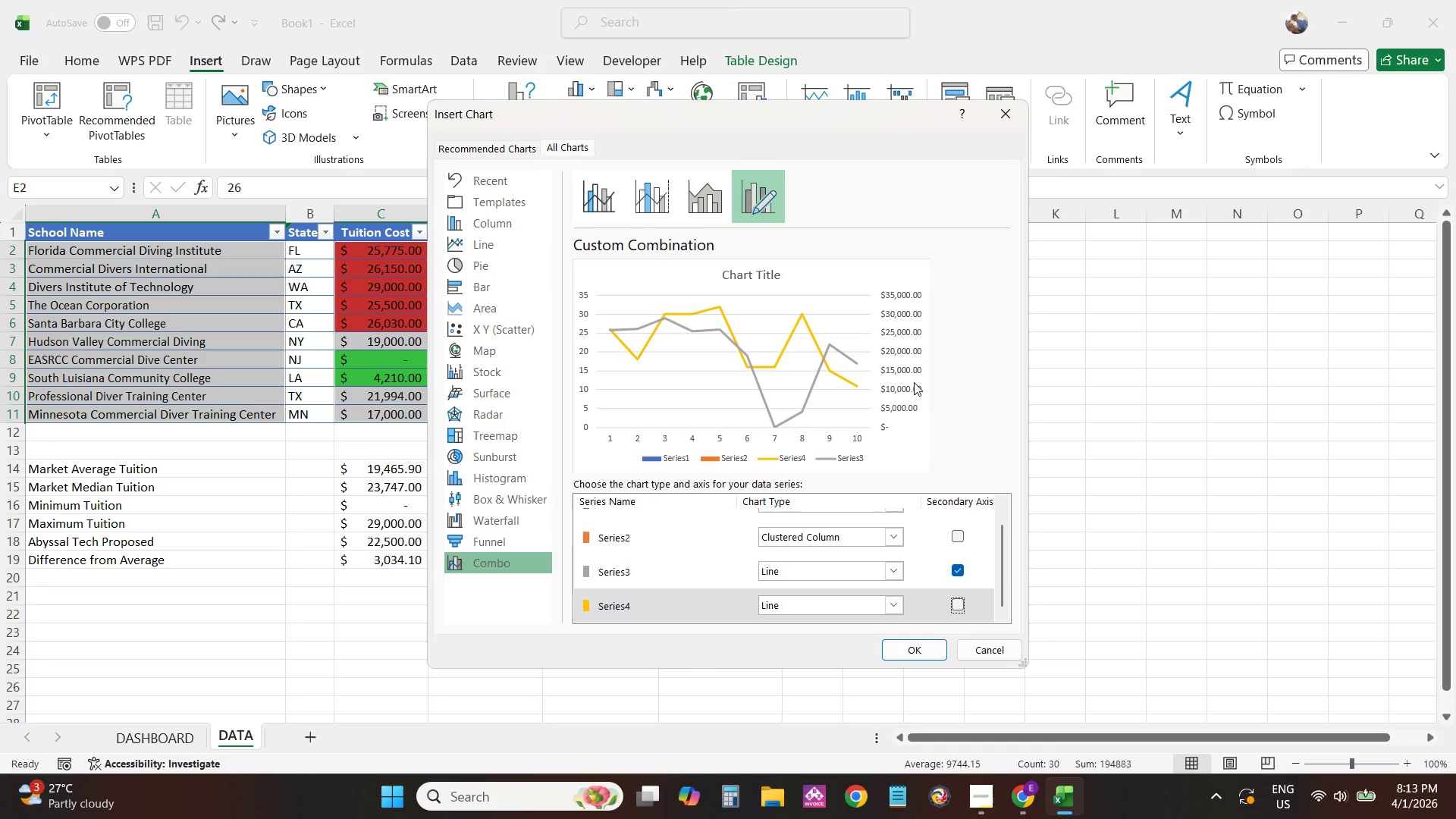 
left_click_drag(start_coordinate=[700, 118], to_coordinate=[1012, 134])
 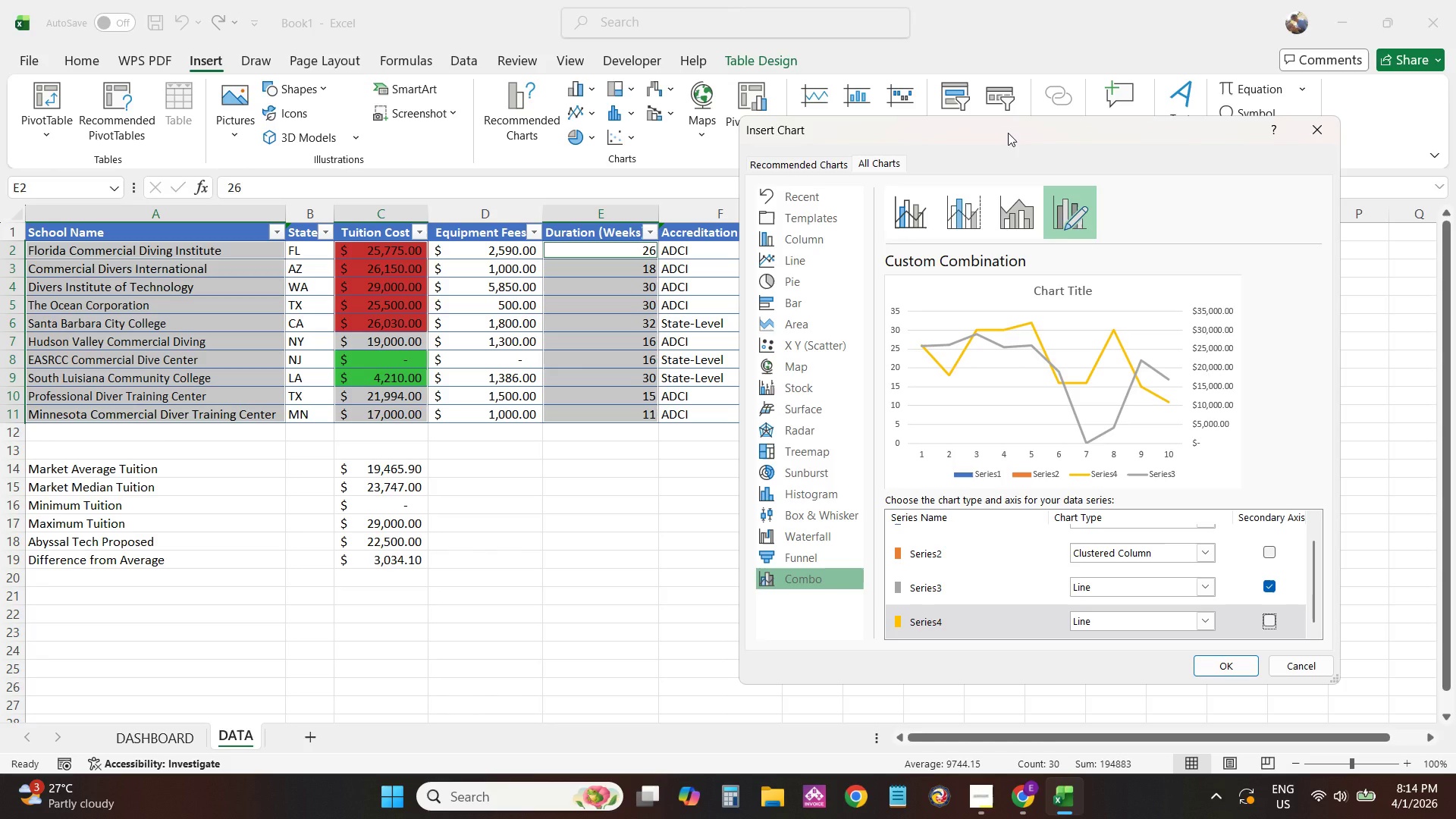 
wait(90.2)
 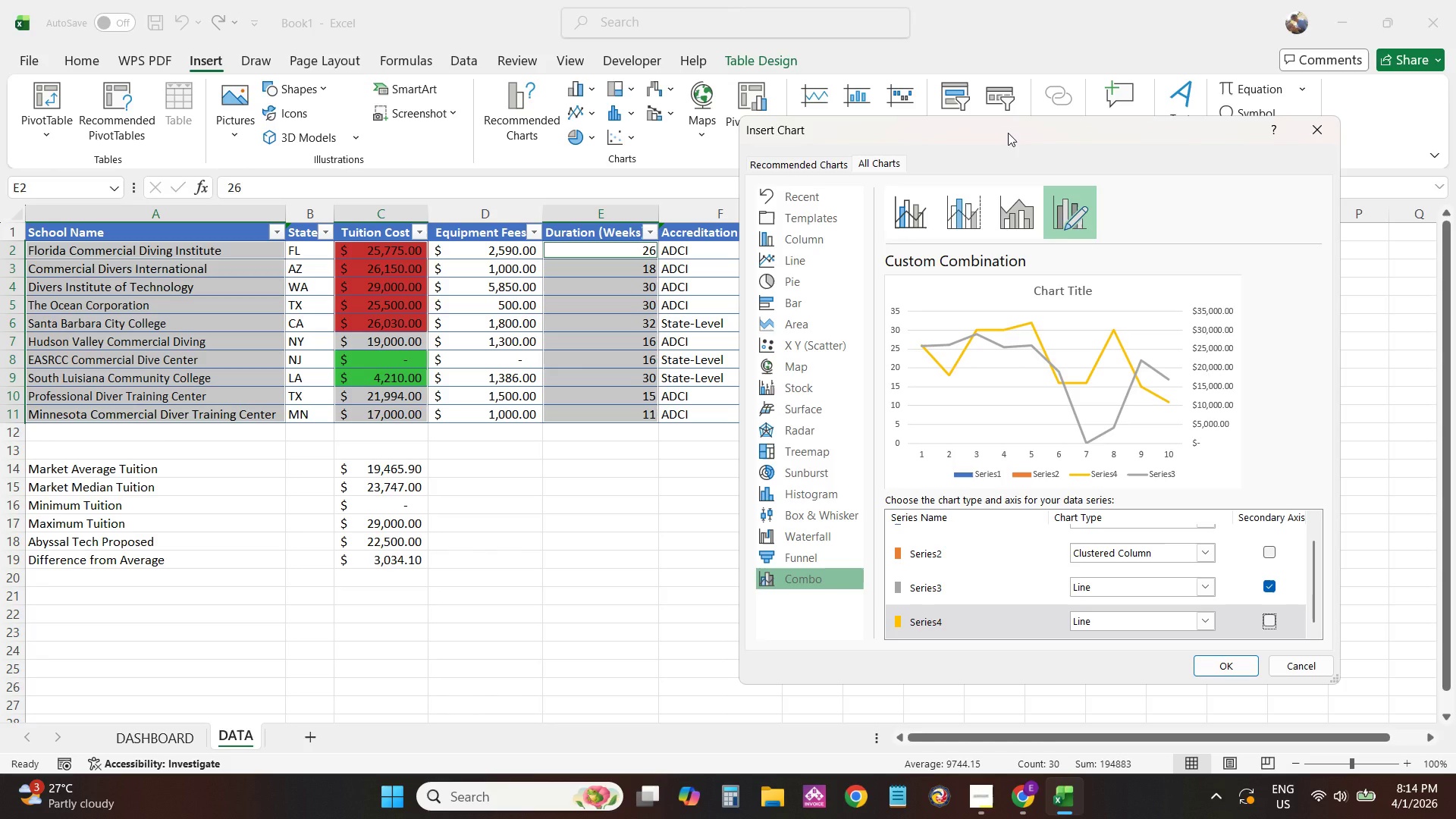 
left_click([116, 233])
 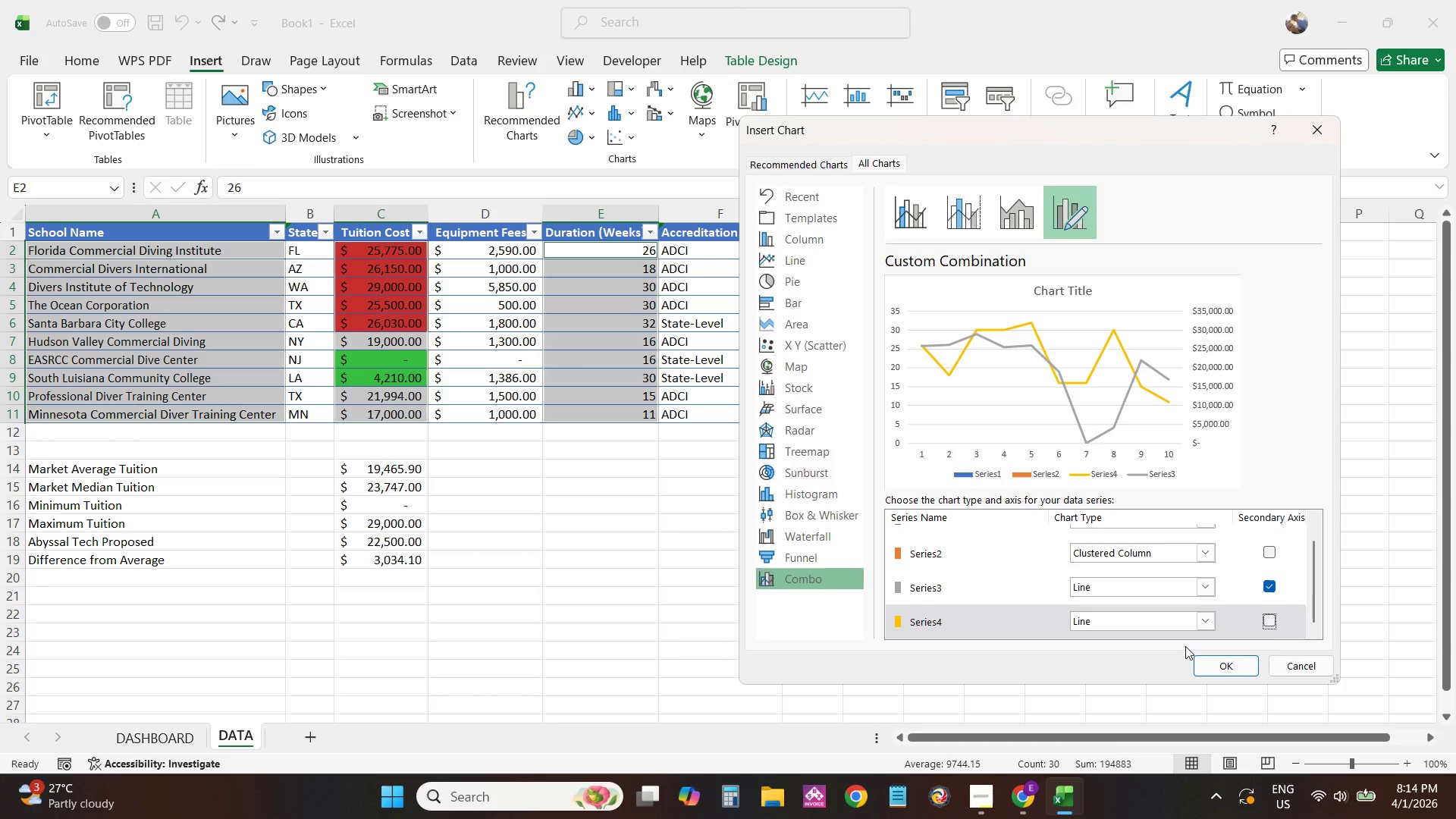 
left_click([1300, 664])
 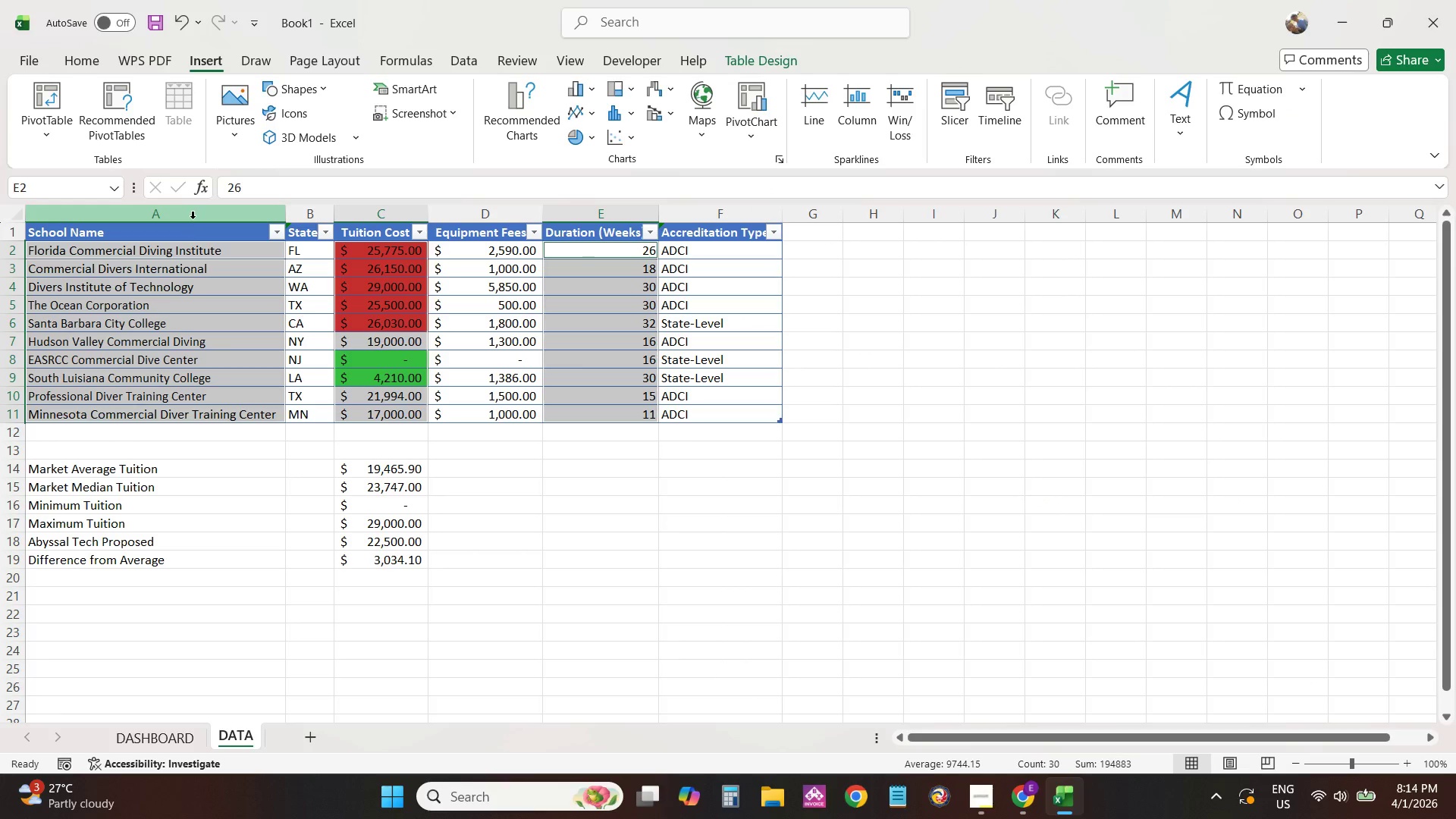 
left_click([195, 237])
 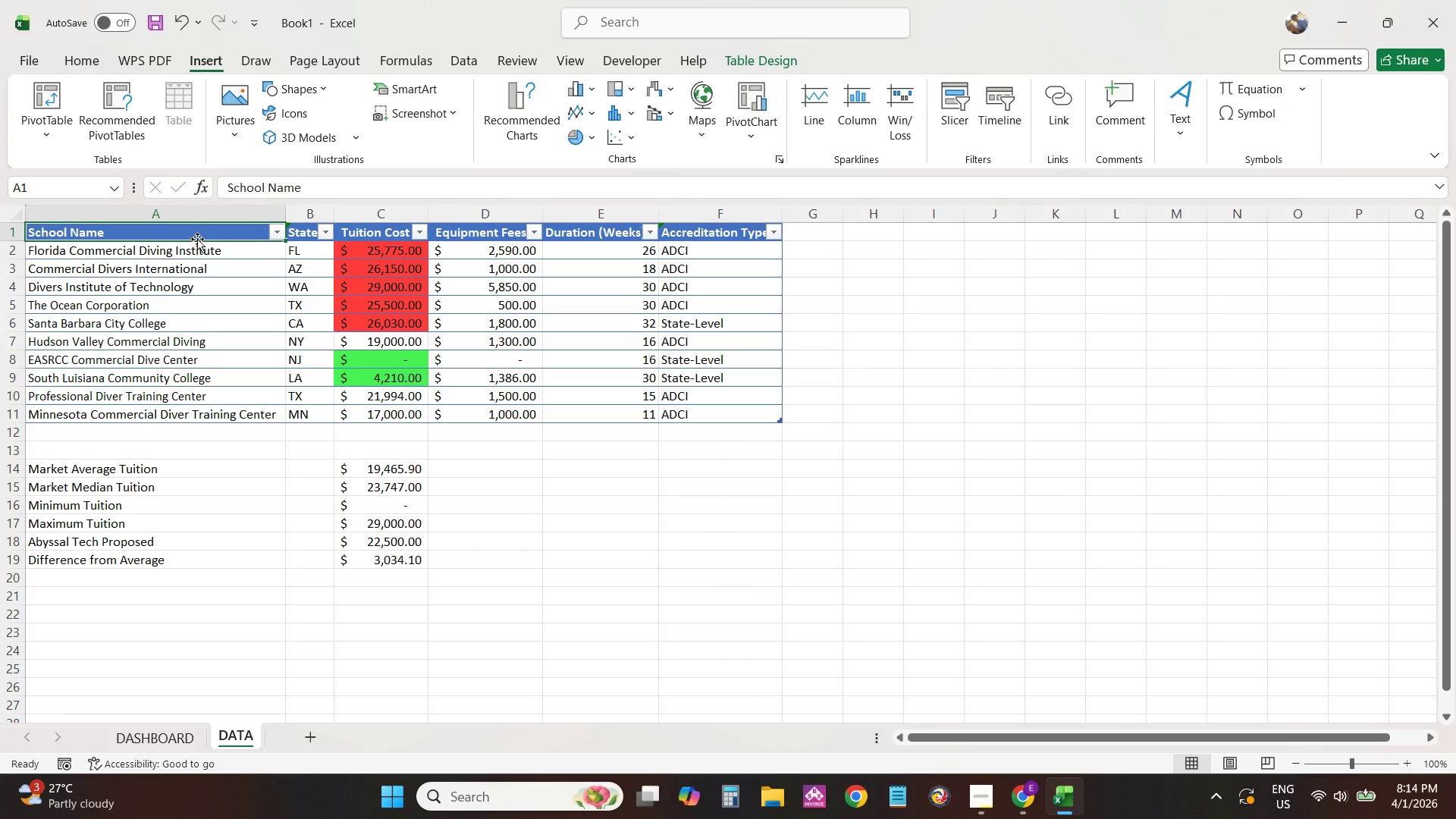 
hold_key(key=ControlLeft, duration=1.5)
 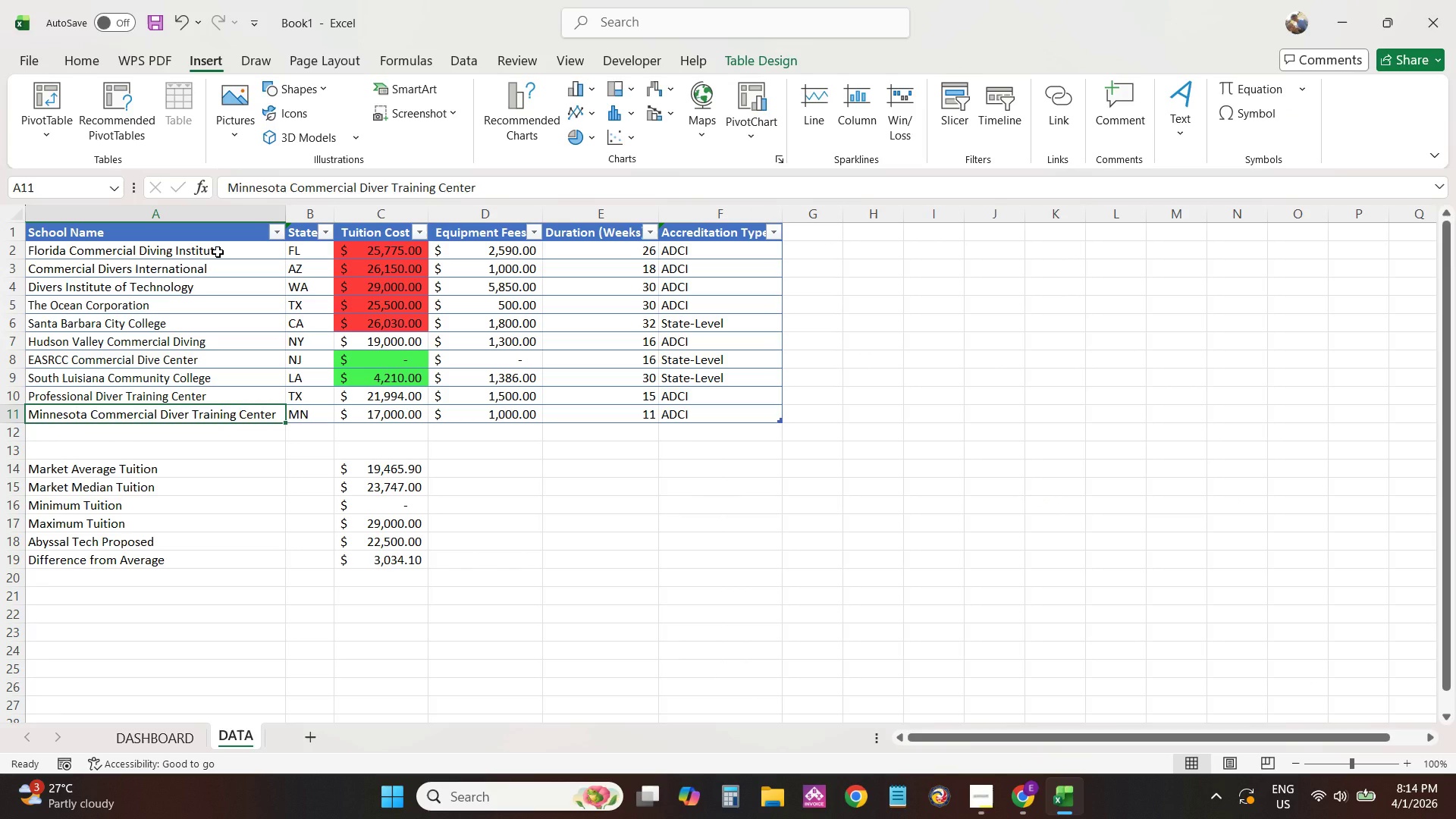 
key(Control+ArrowDown)
 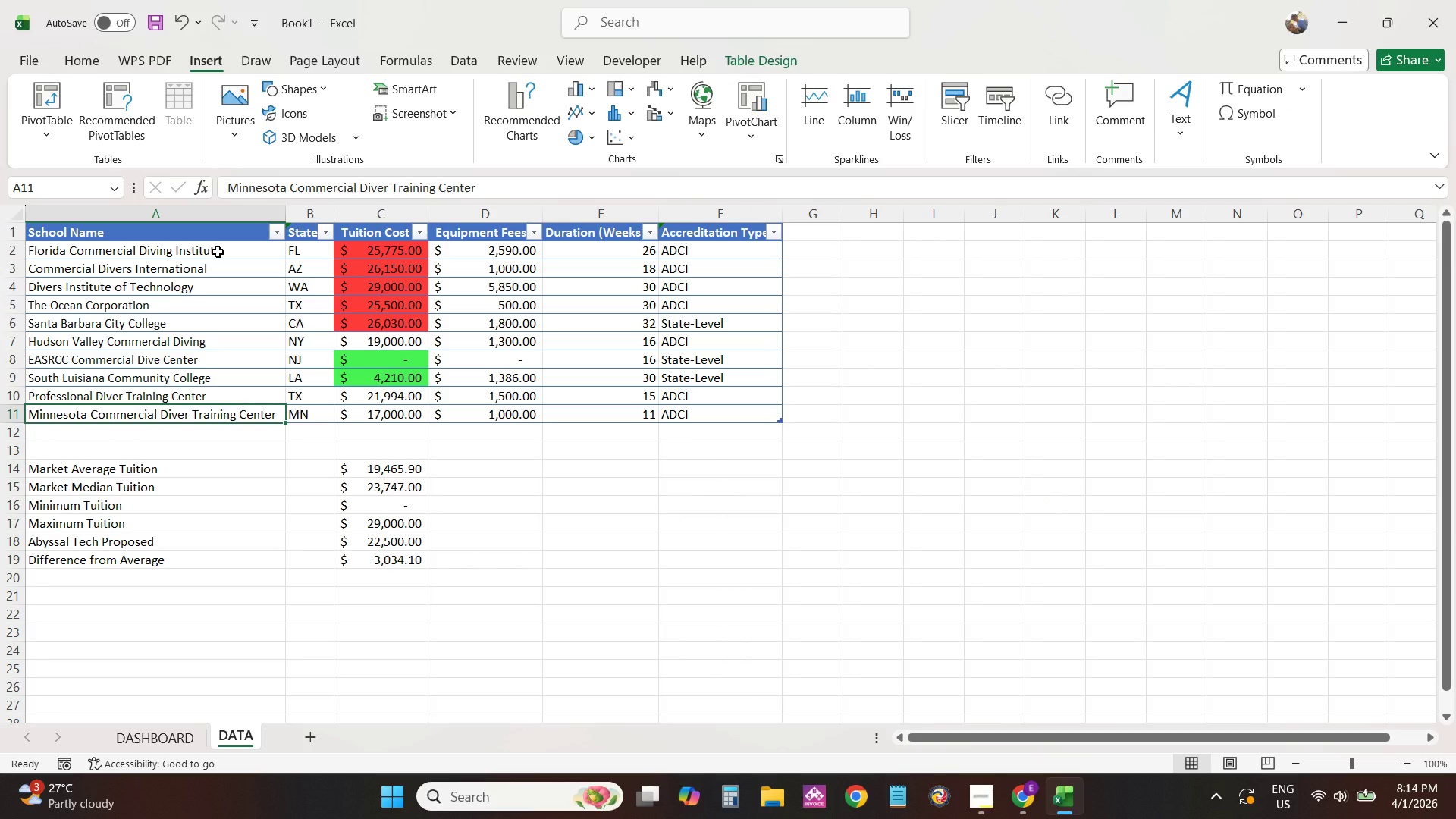 
key(Control+ArrowUp)
 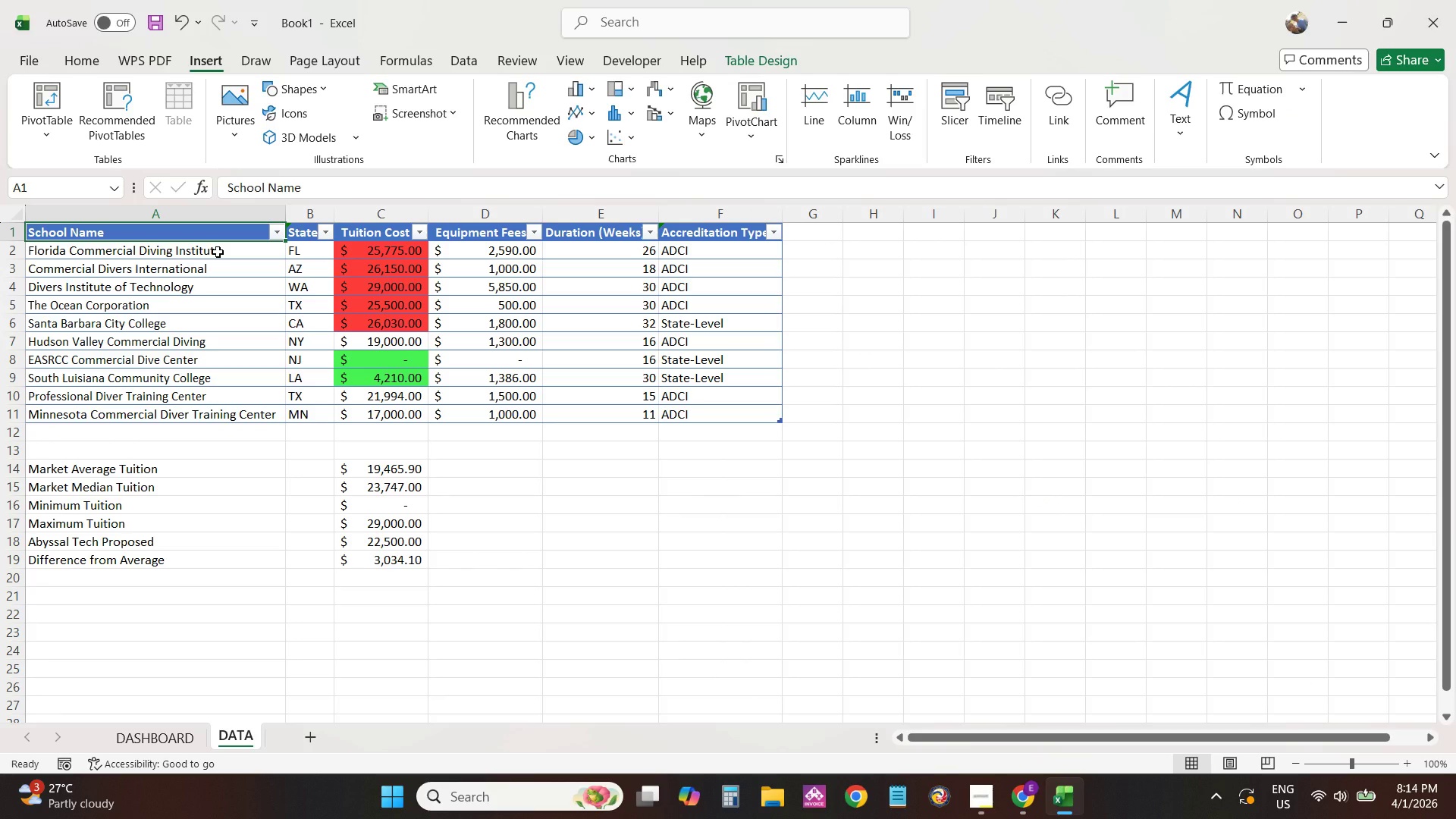 
key(Control+Shift+ArrowDown)
 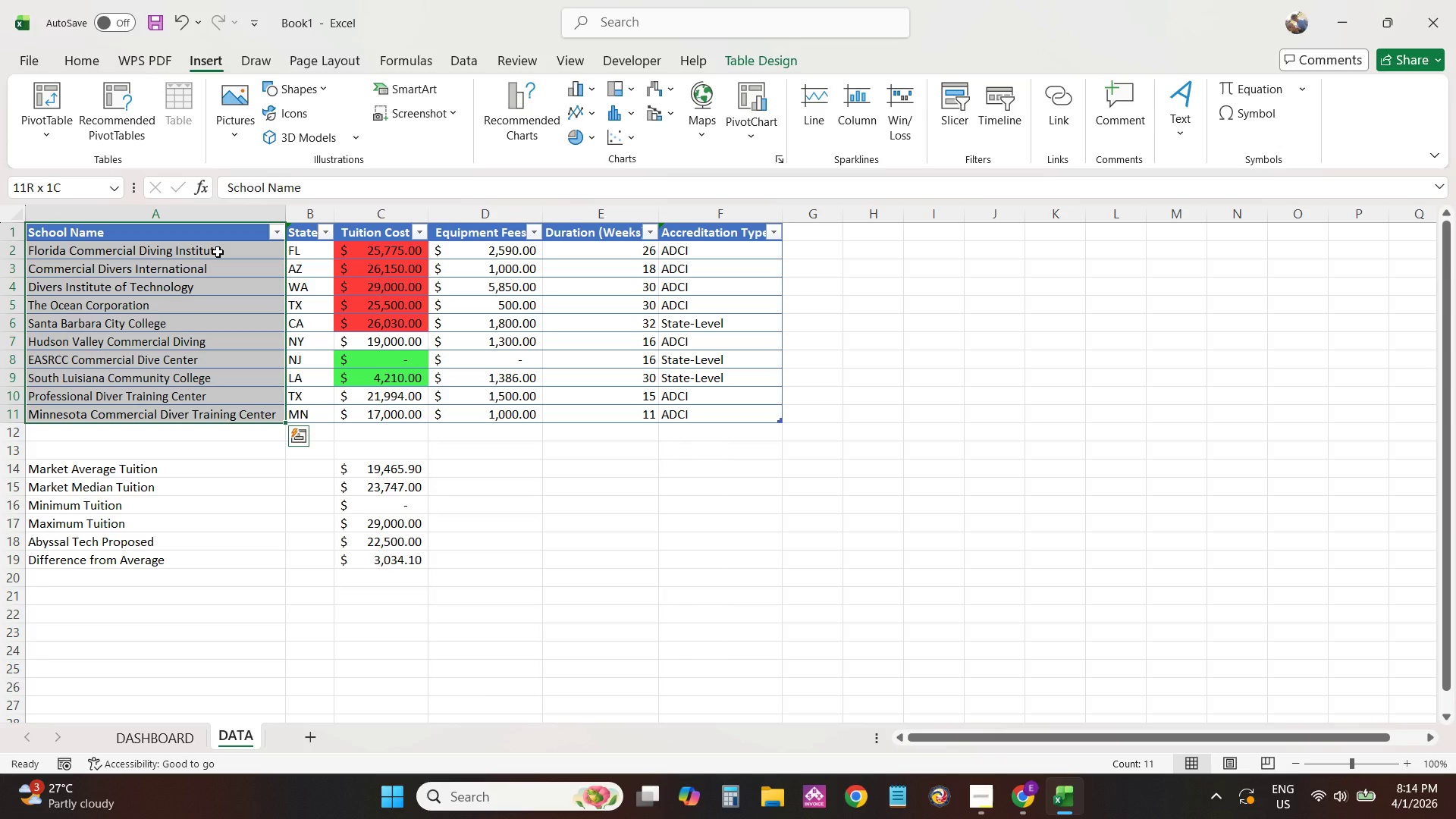 
key(Control+C)
 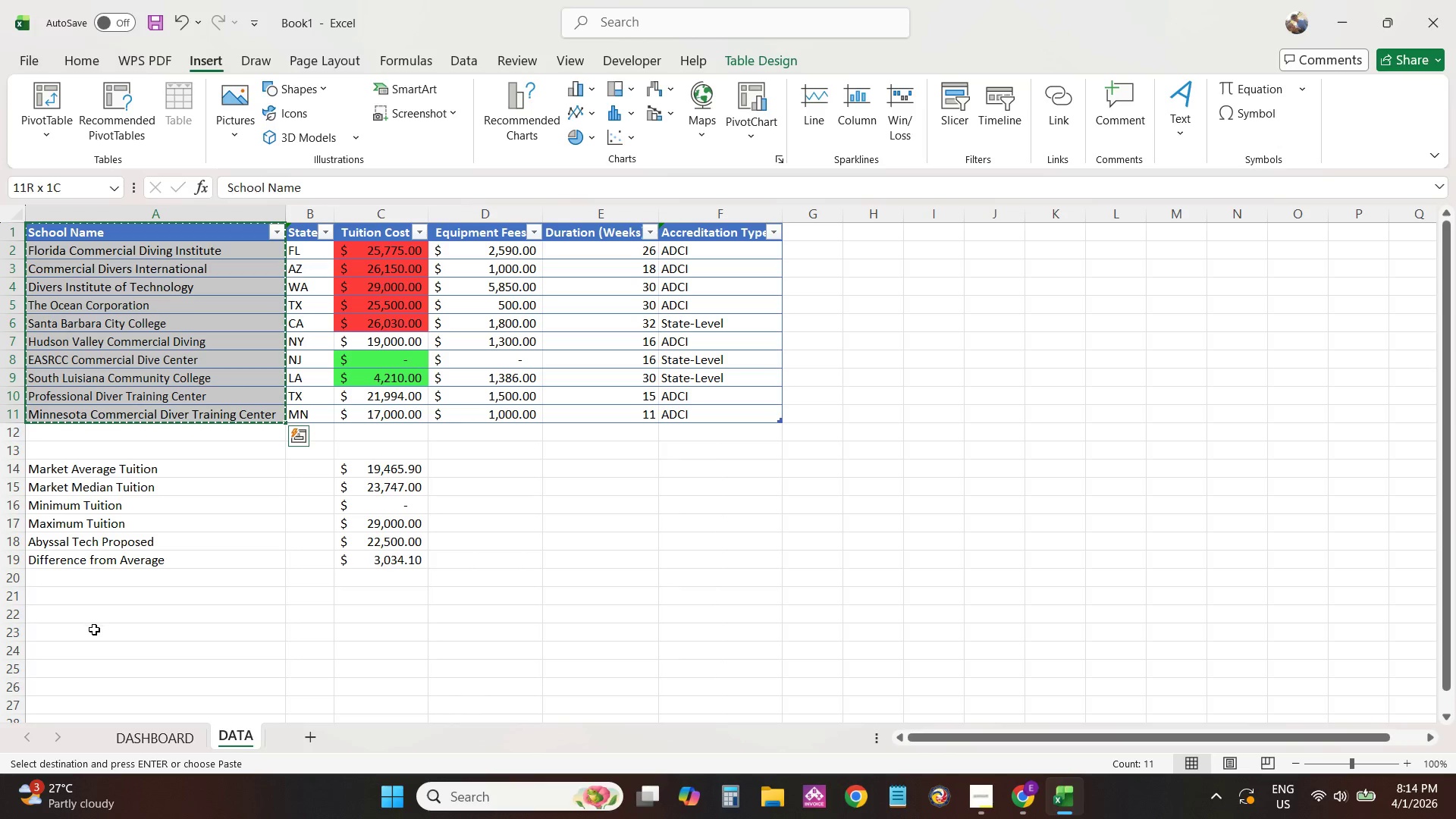 
left_click([93, 656])
 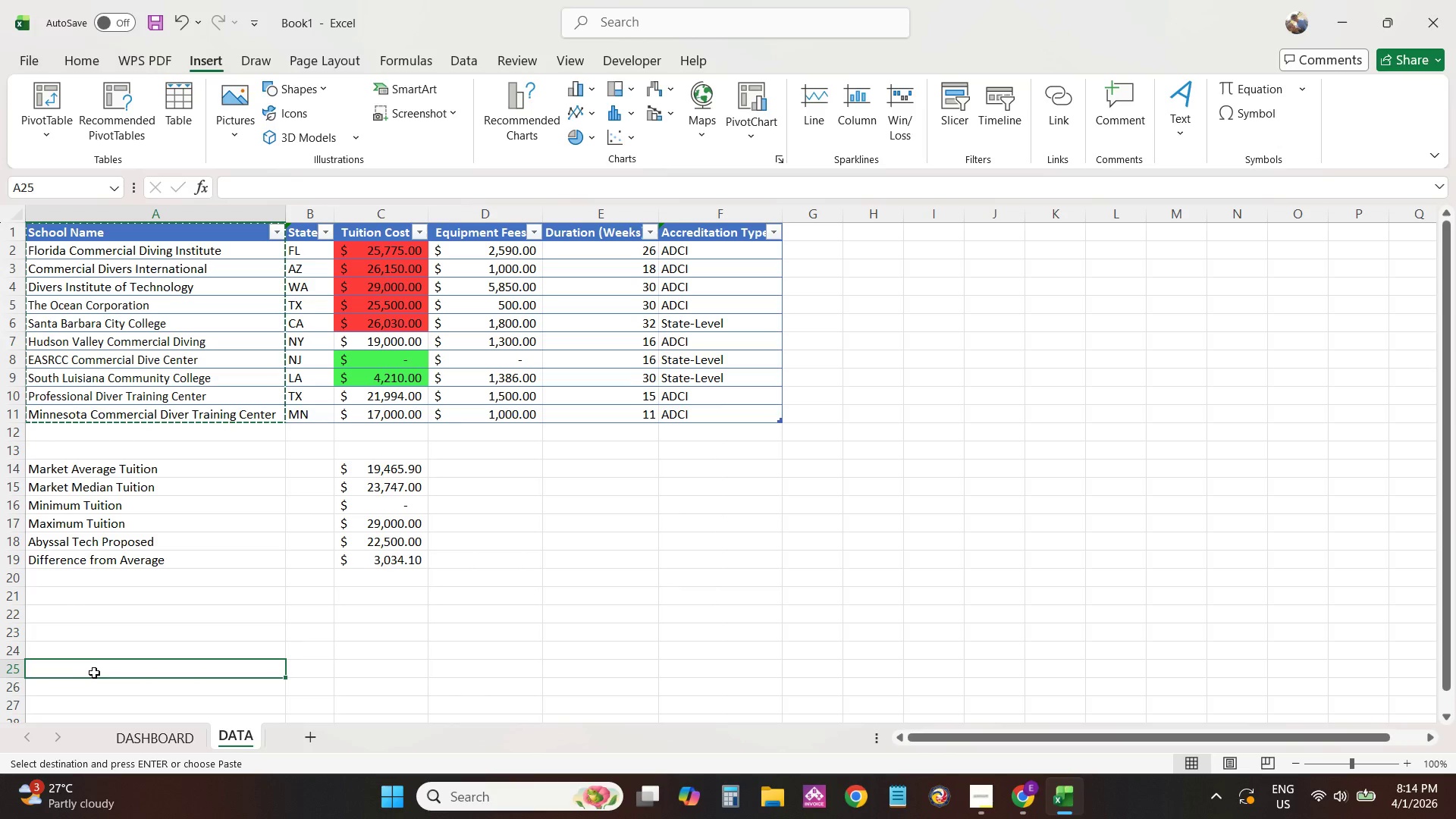 
double_click([104, 647])
 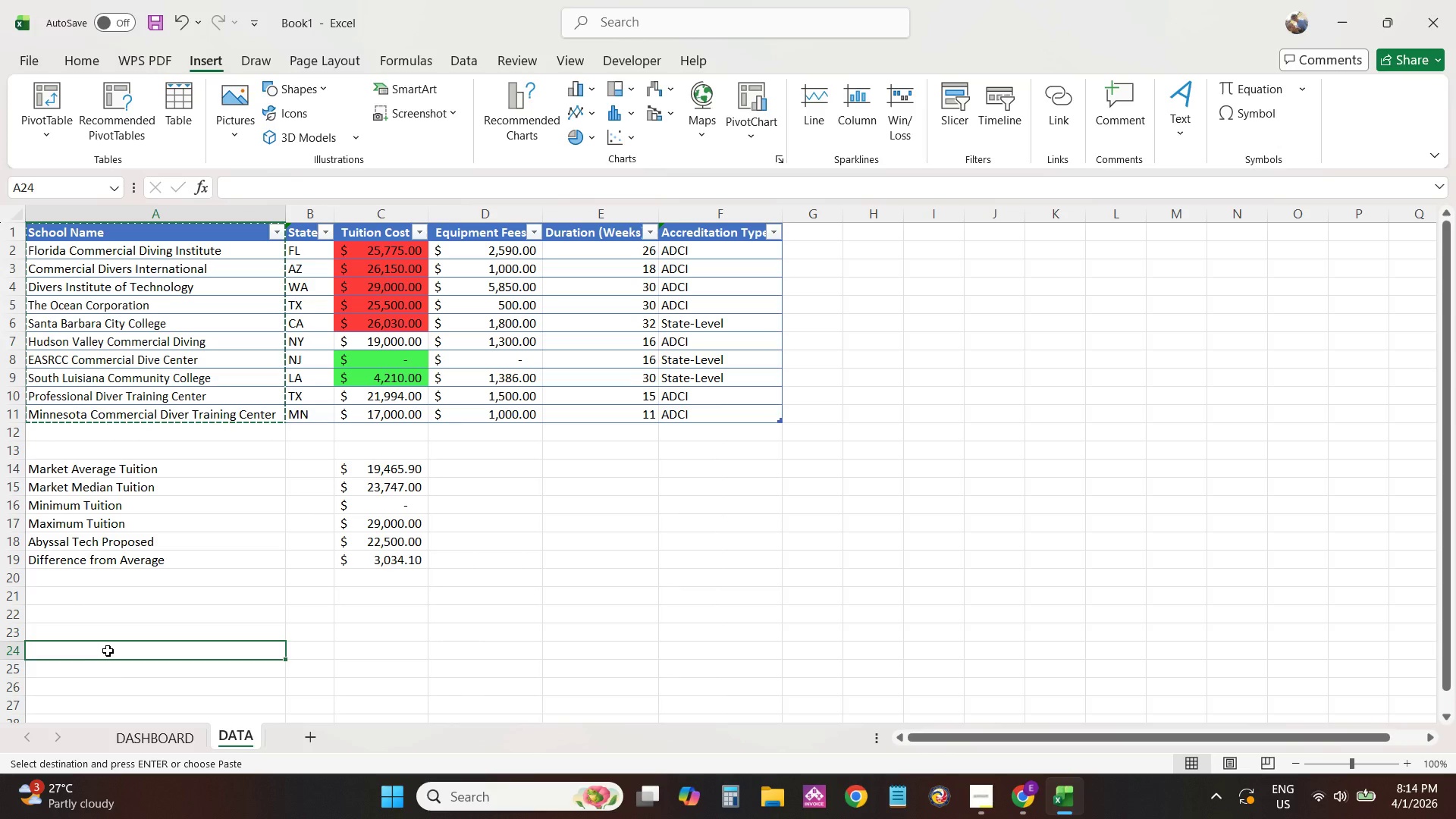 
key(Control+V)
 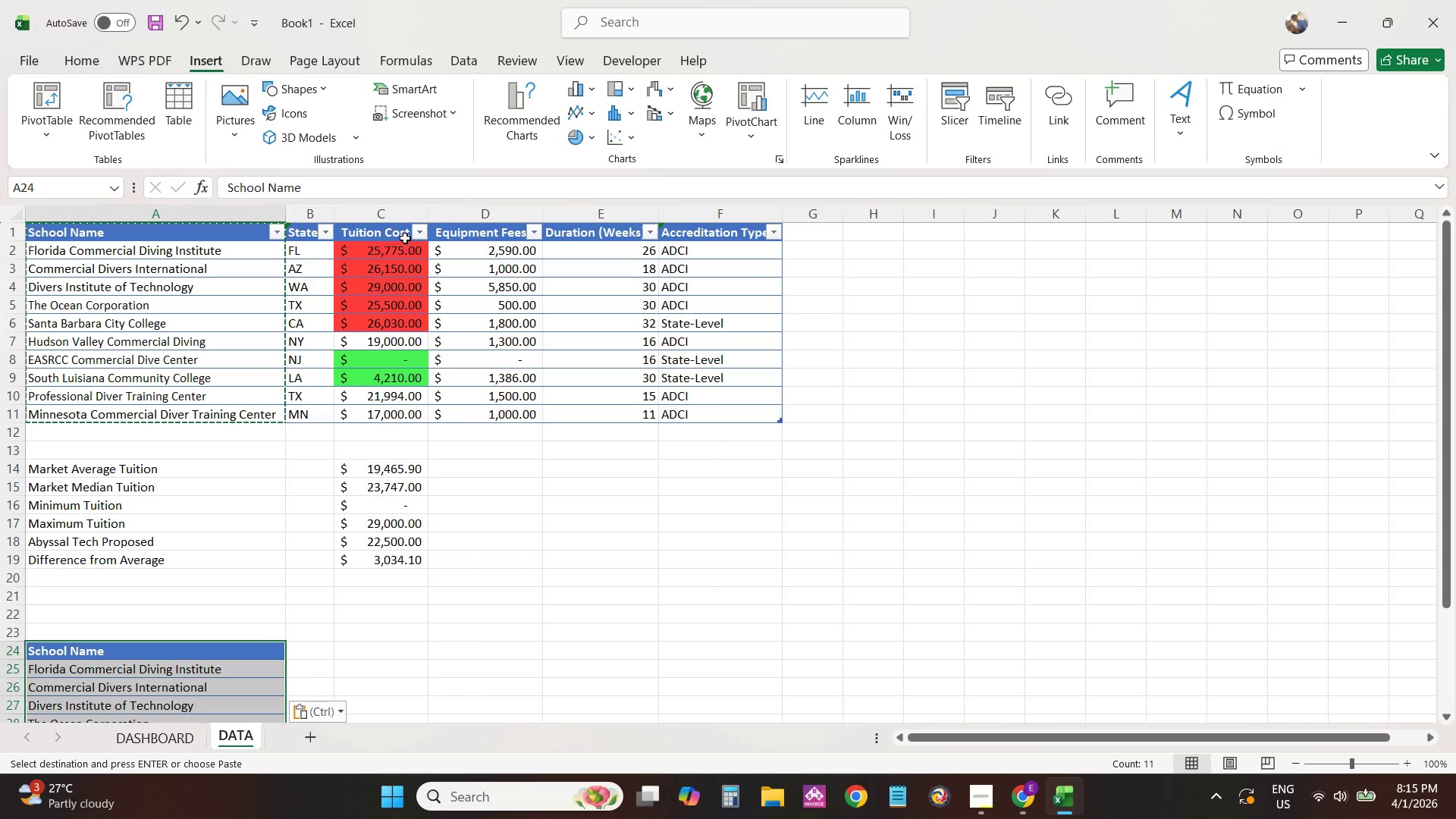 
left_click([396, 231])
 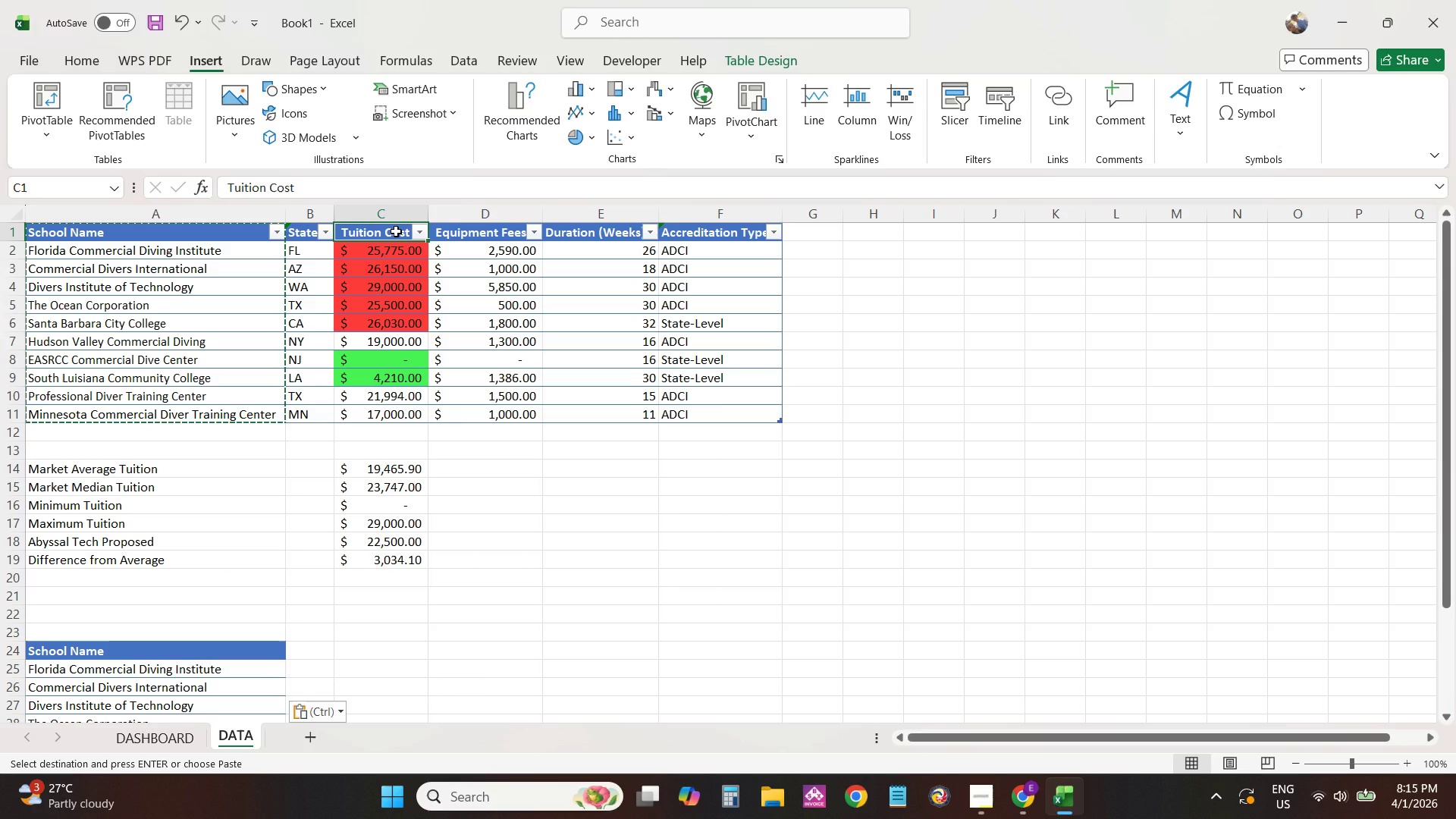 
key(Control+Shift+ArrowDown)
 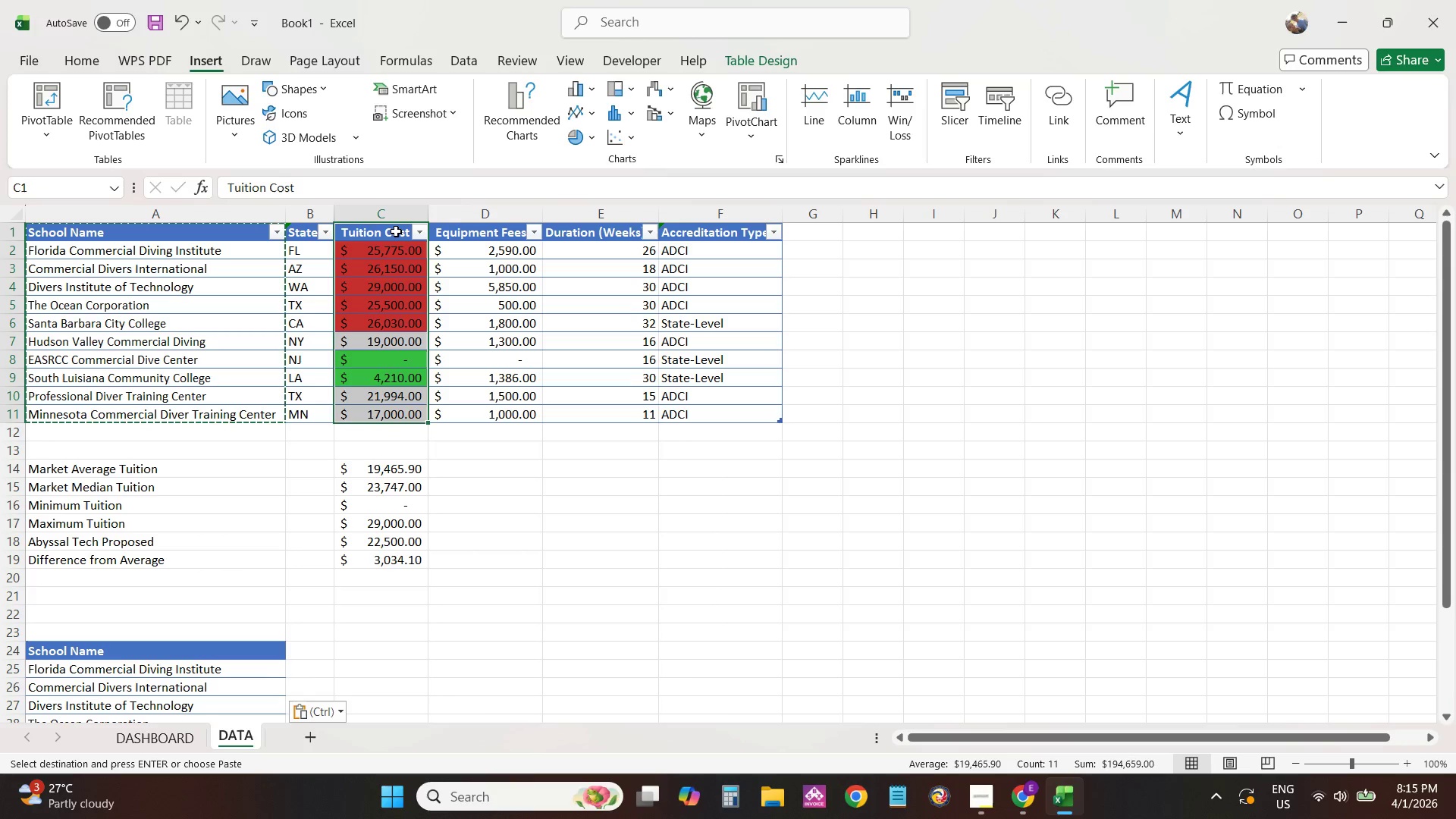 
key(Control+C)
 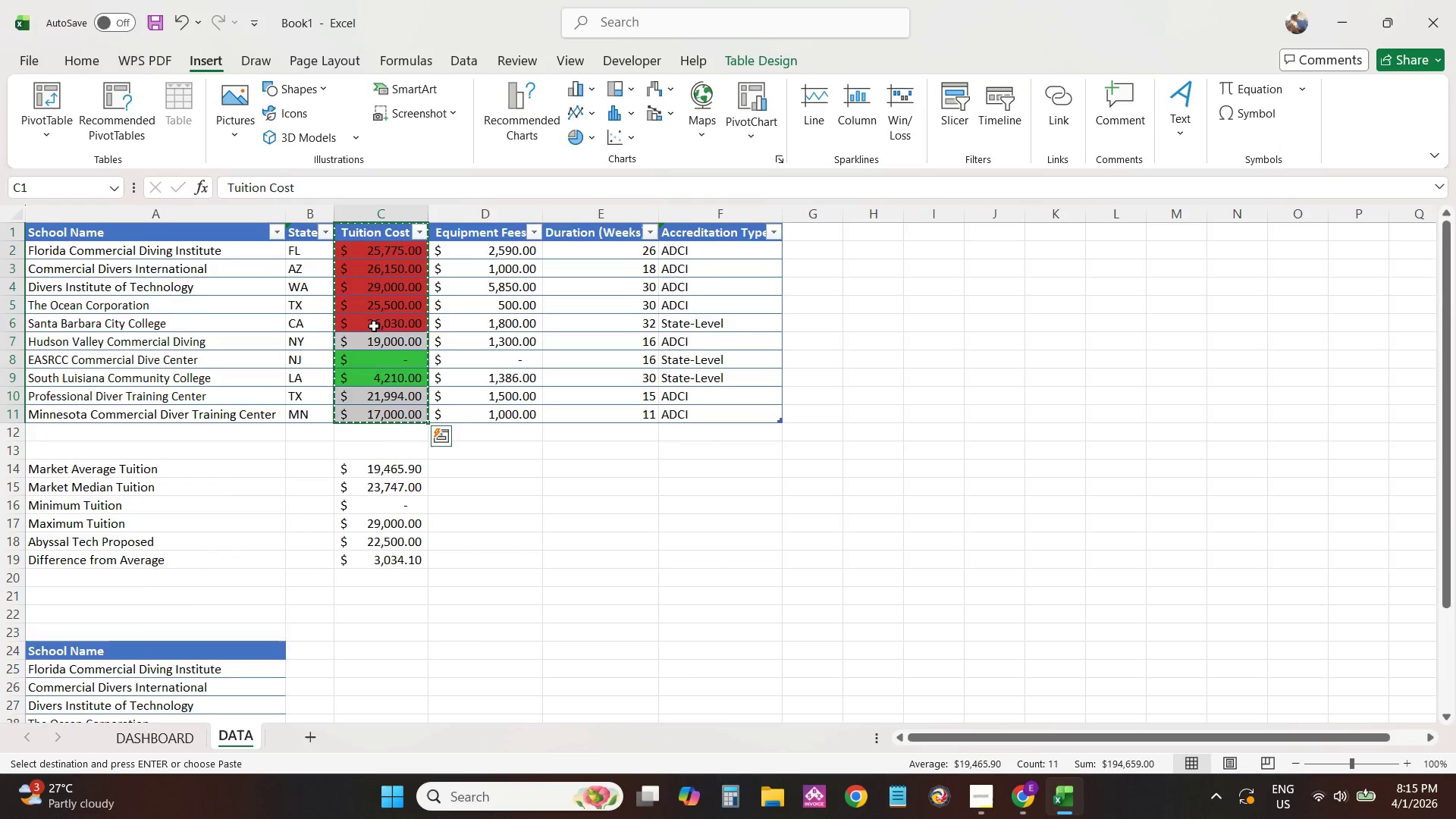 
scroll: coordinate [374, 331], scroll_direction: down, amount: 2.0
 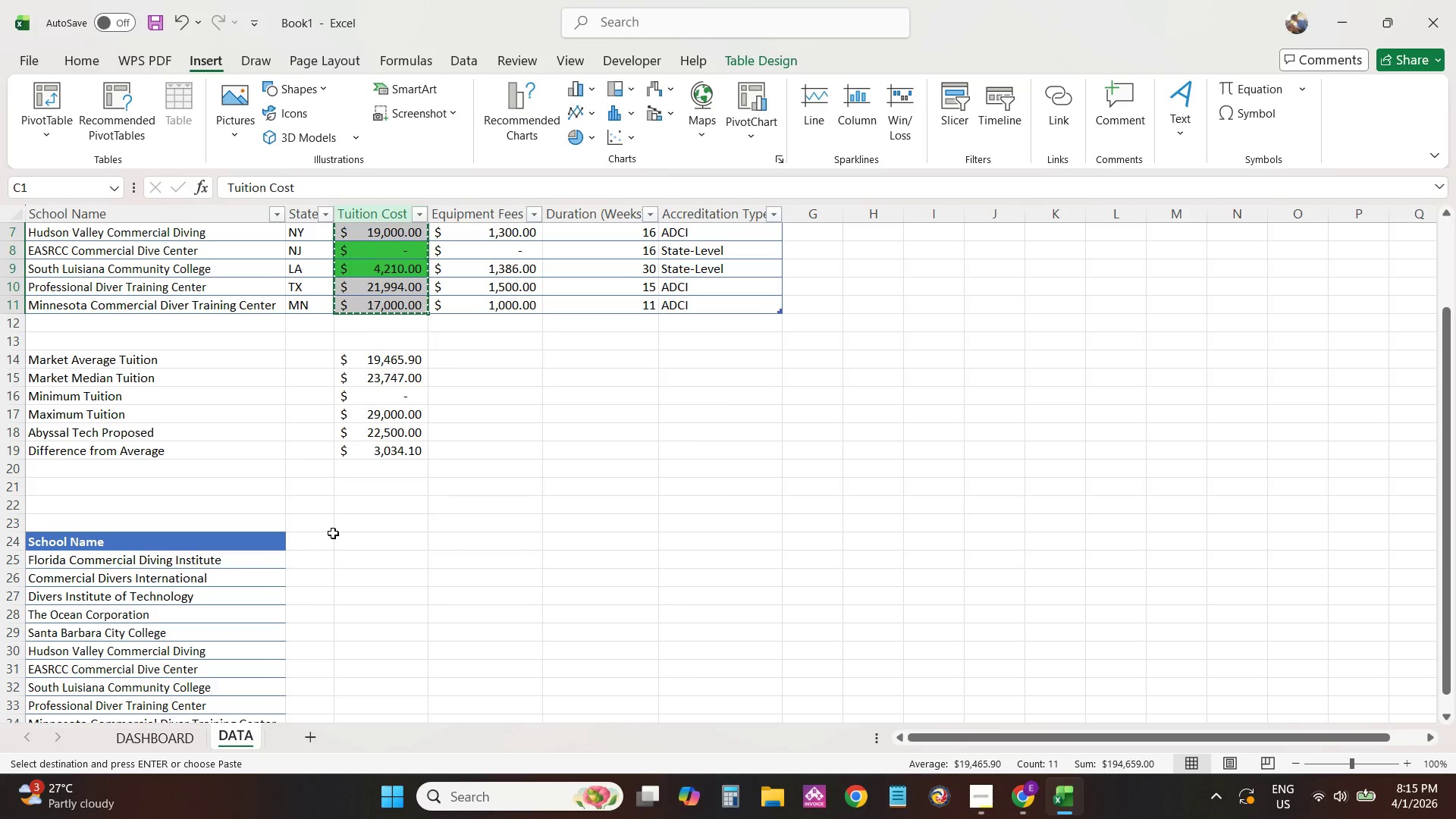 
left_click_drag(start_coordinate=[332, 534], to_coordinate=[332, 539])
 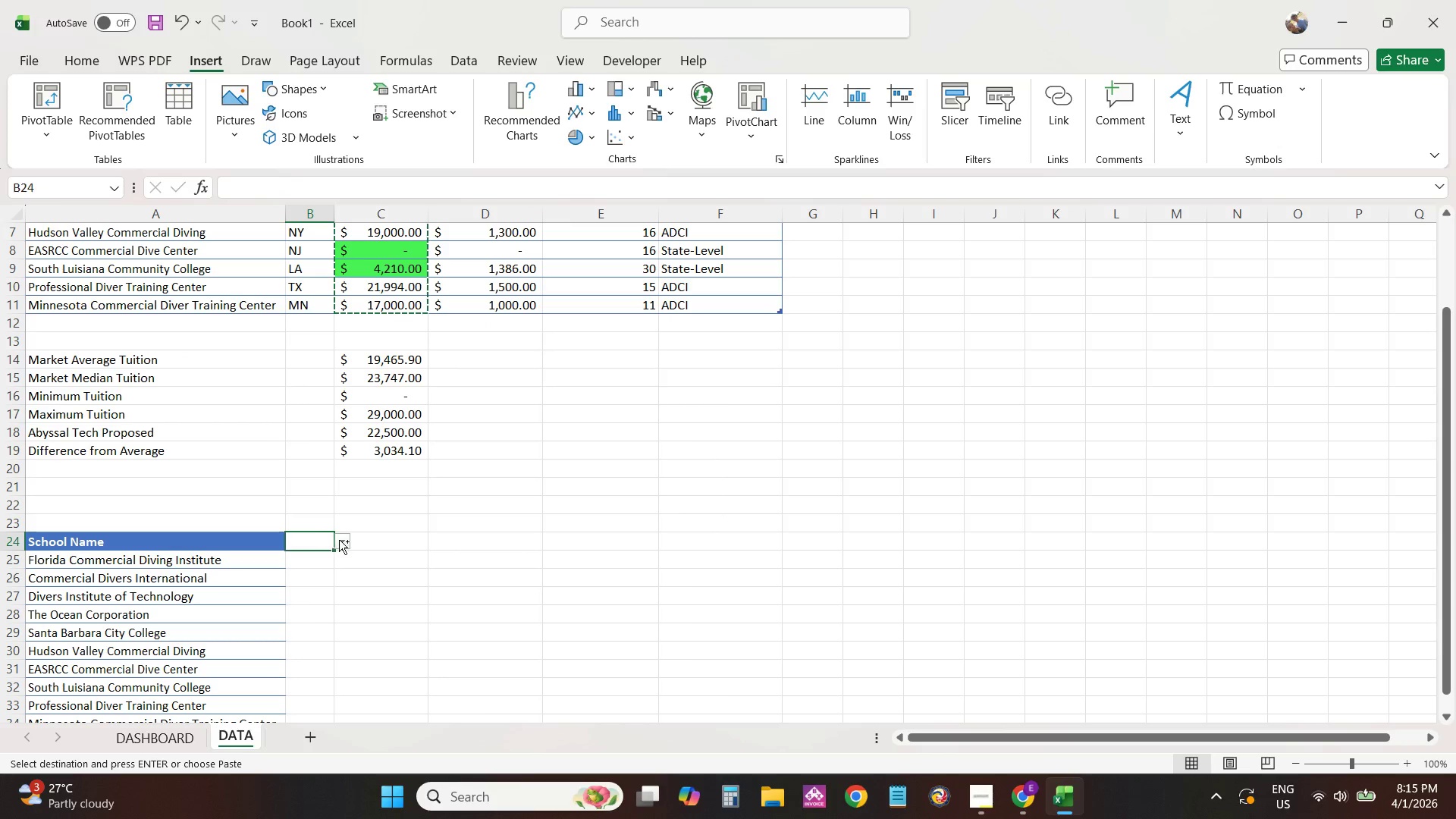 
key(Control+V)
 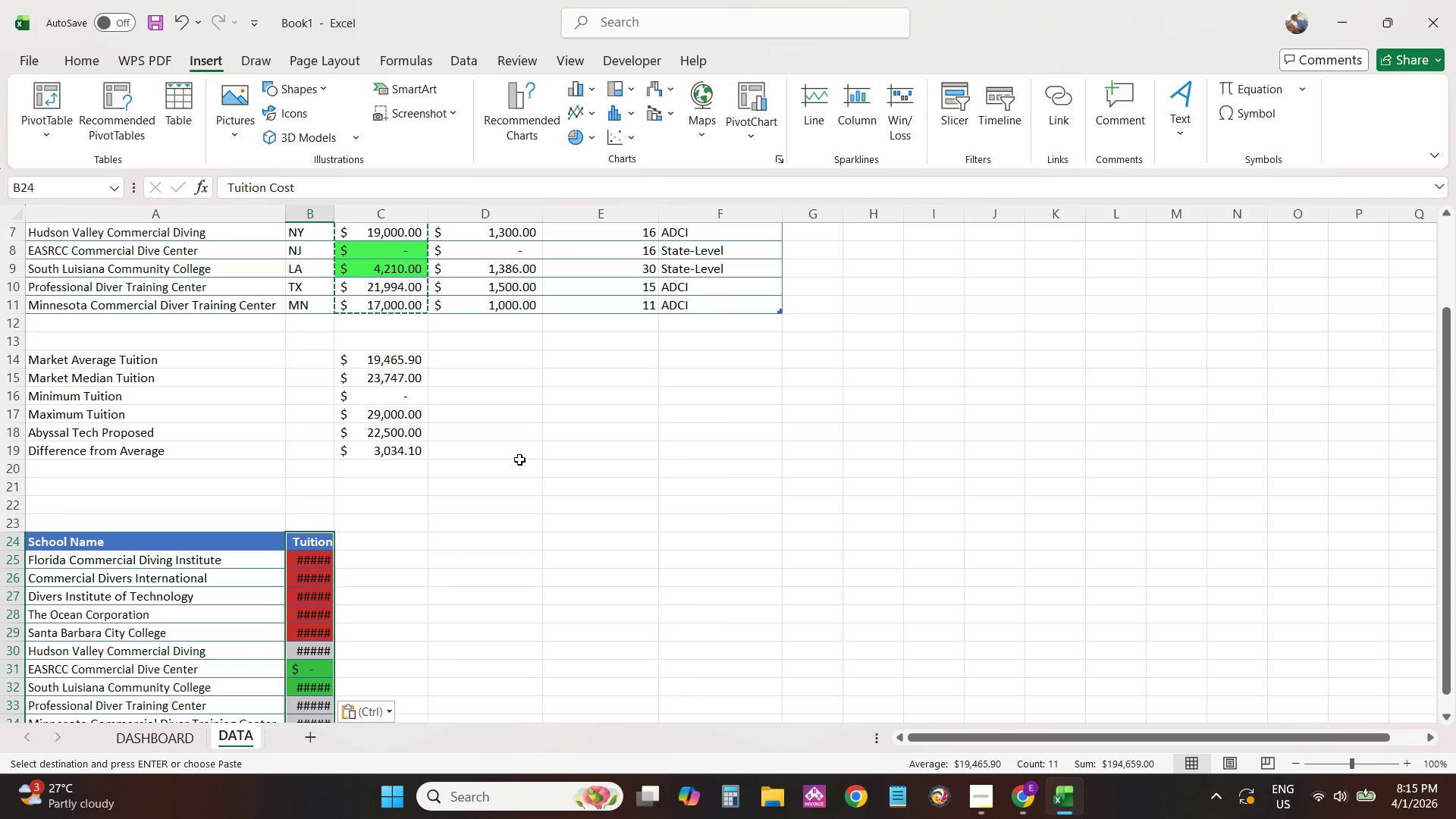 
scroll: coordinate [519, 460], scroll_direction: up, amount: 3.0
 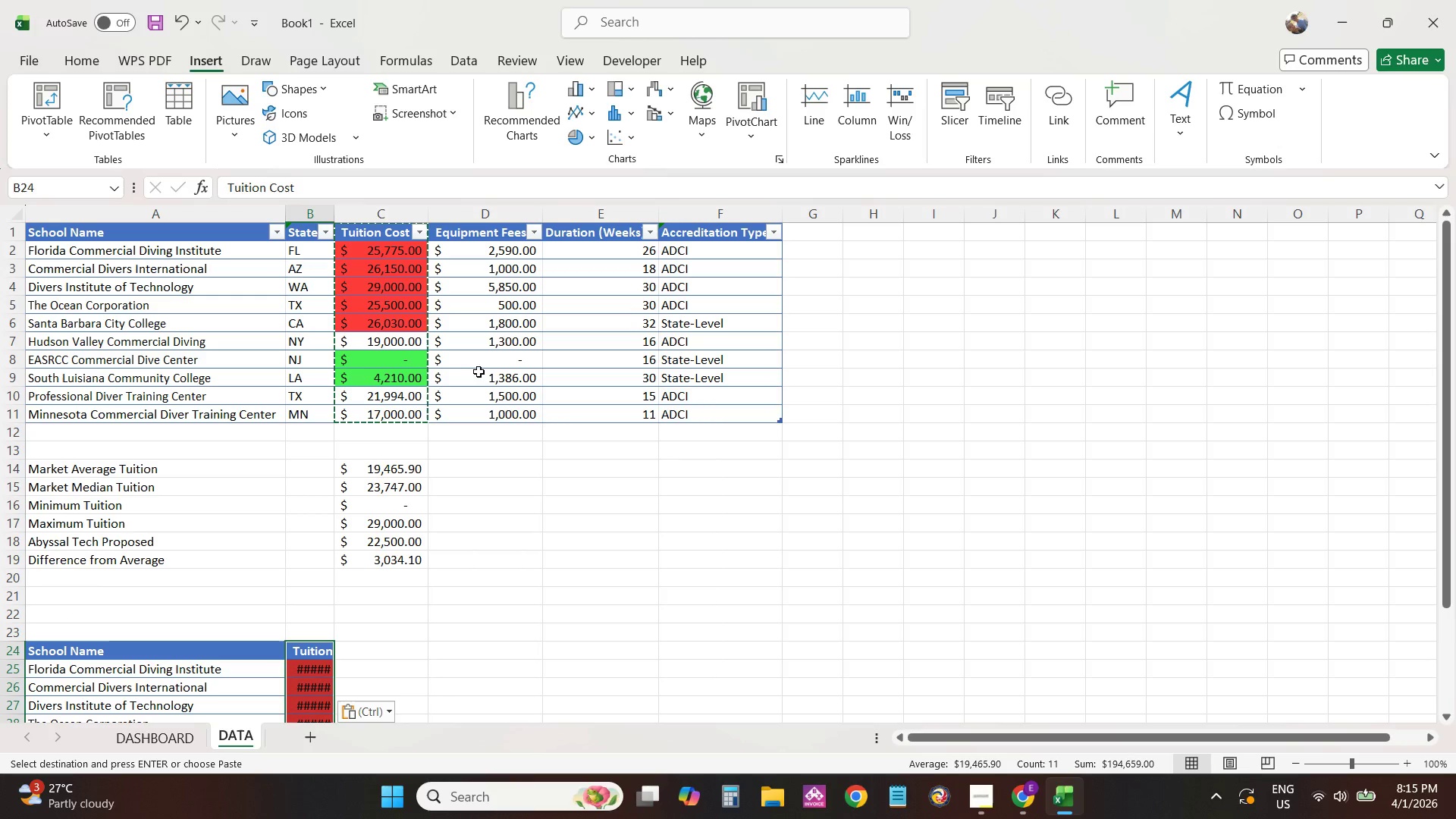 
scroll: coordinate [457, 394], scroll_direction: down, amount: 3.0
 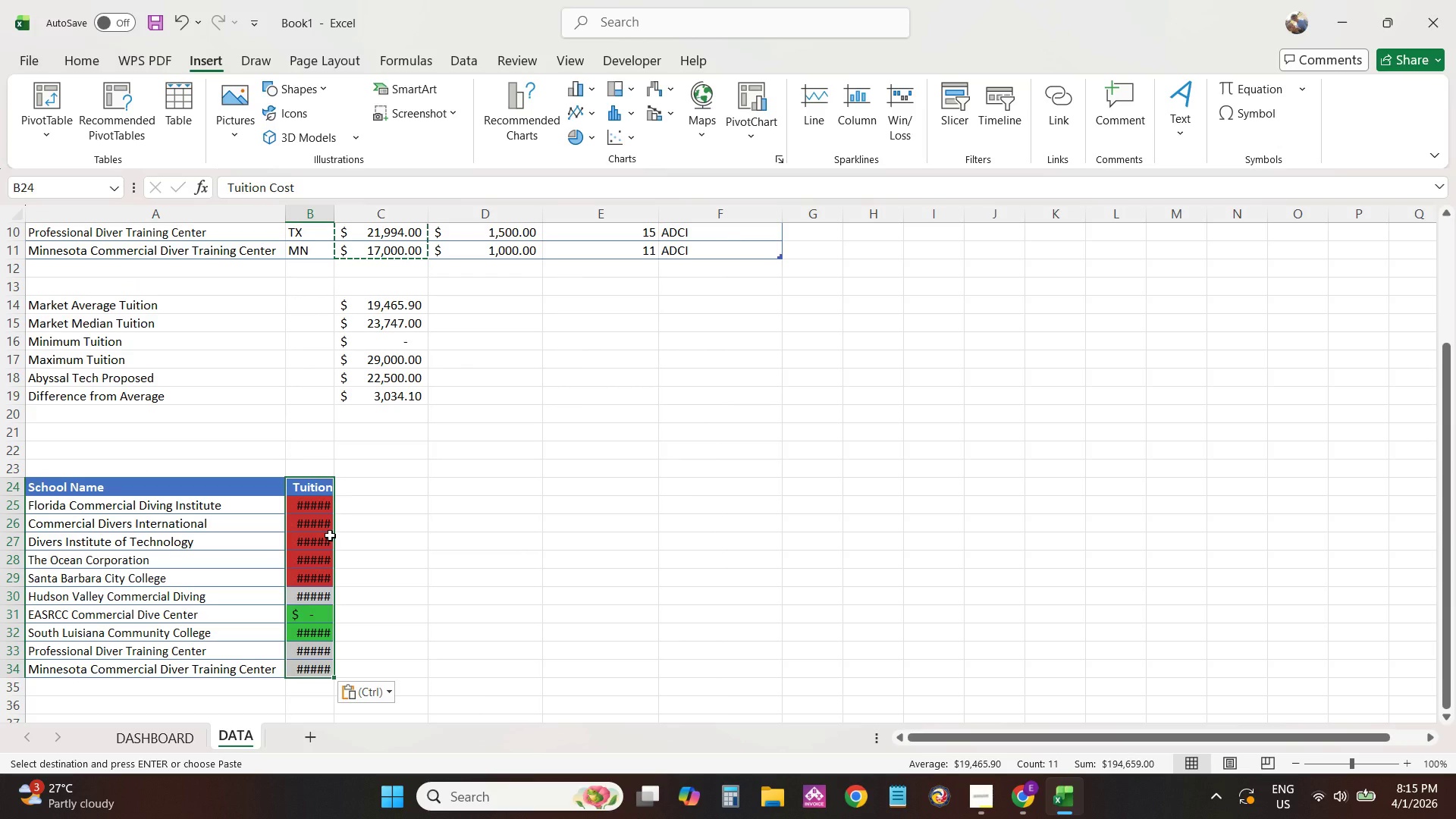 
left_click([378, 698])
 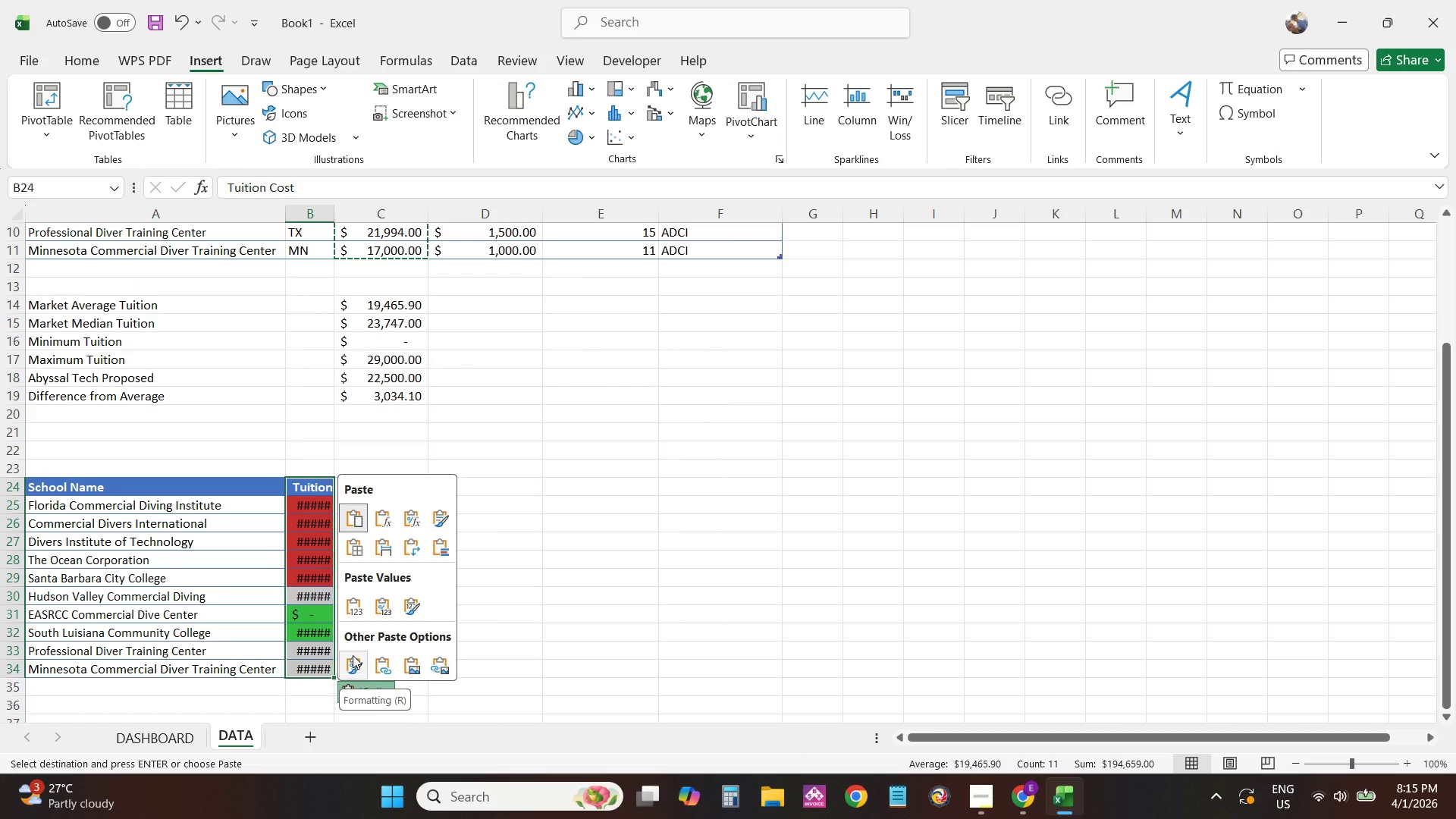 
left_click([353, 655])
 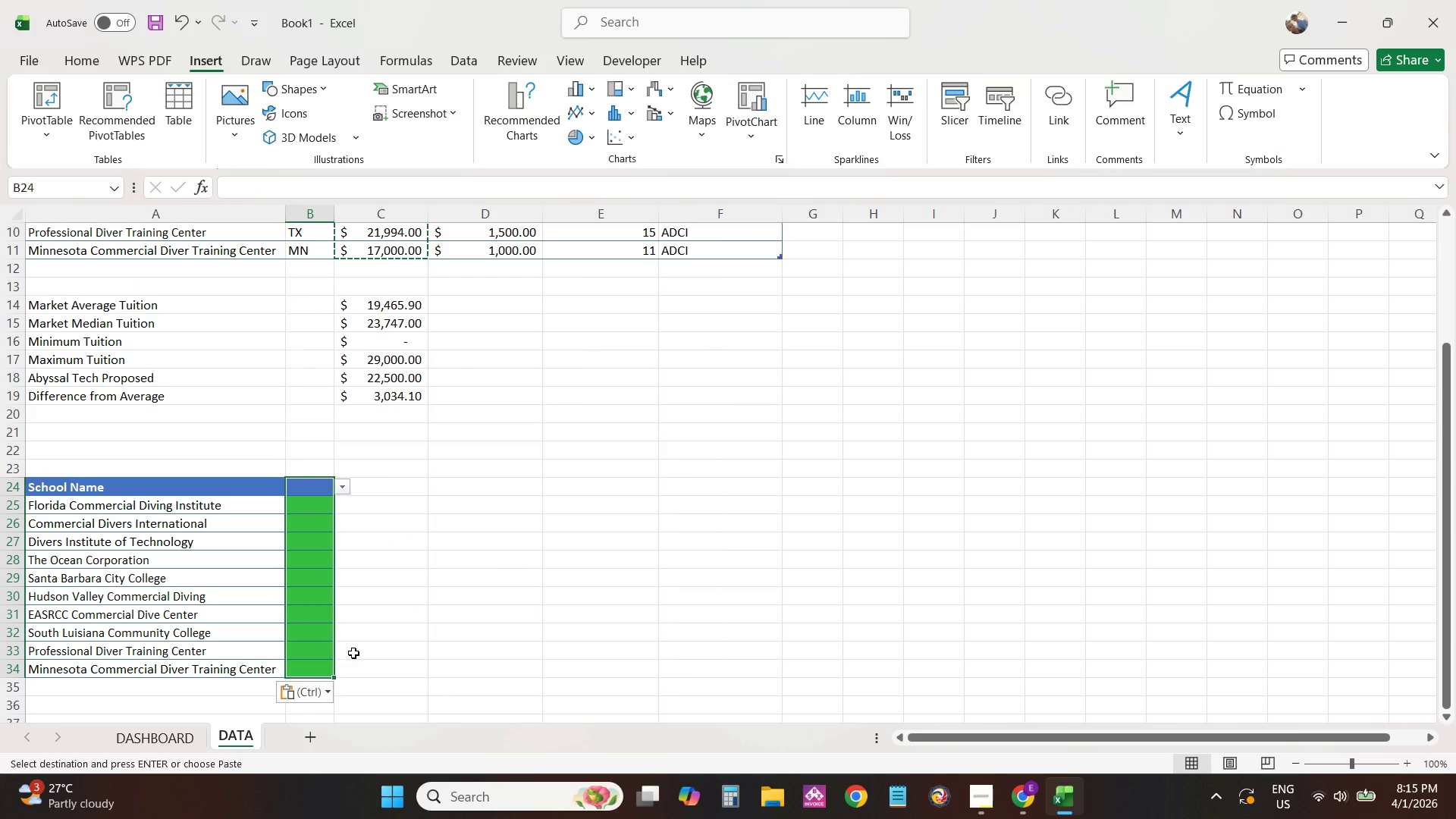 
key(Control+Z)
 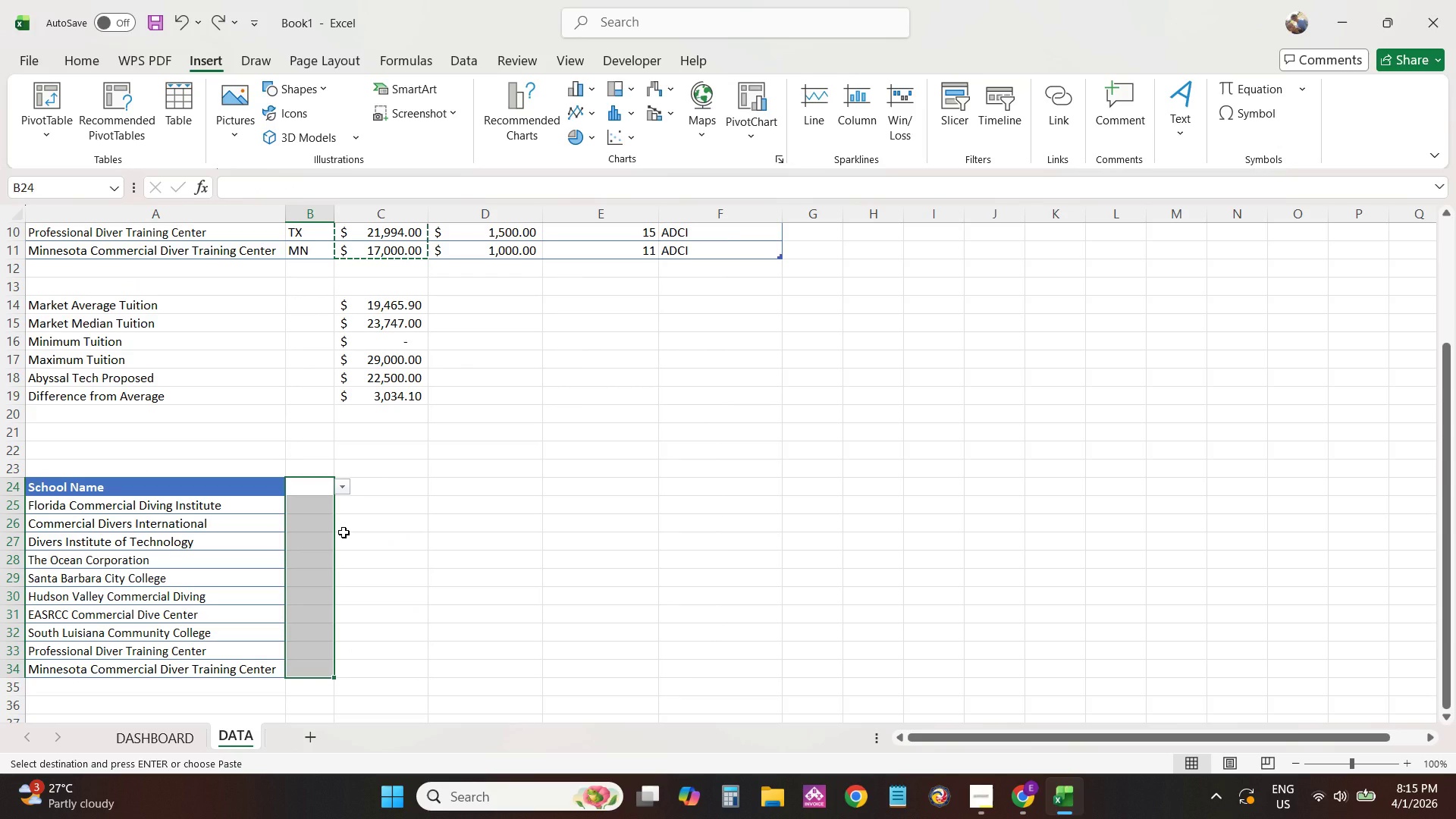 
key(Control+Z)
 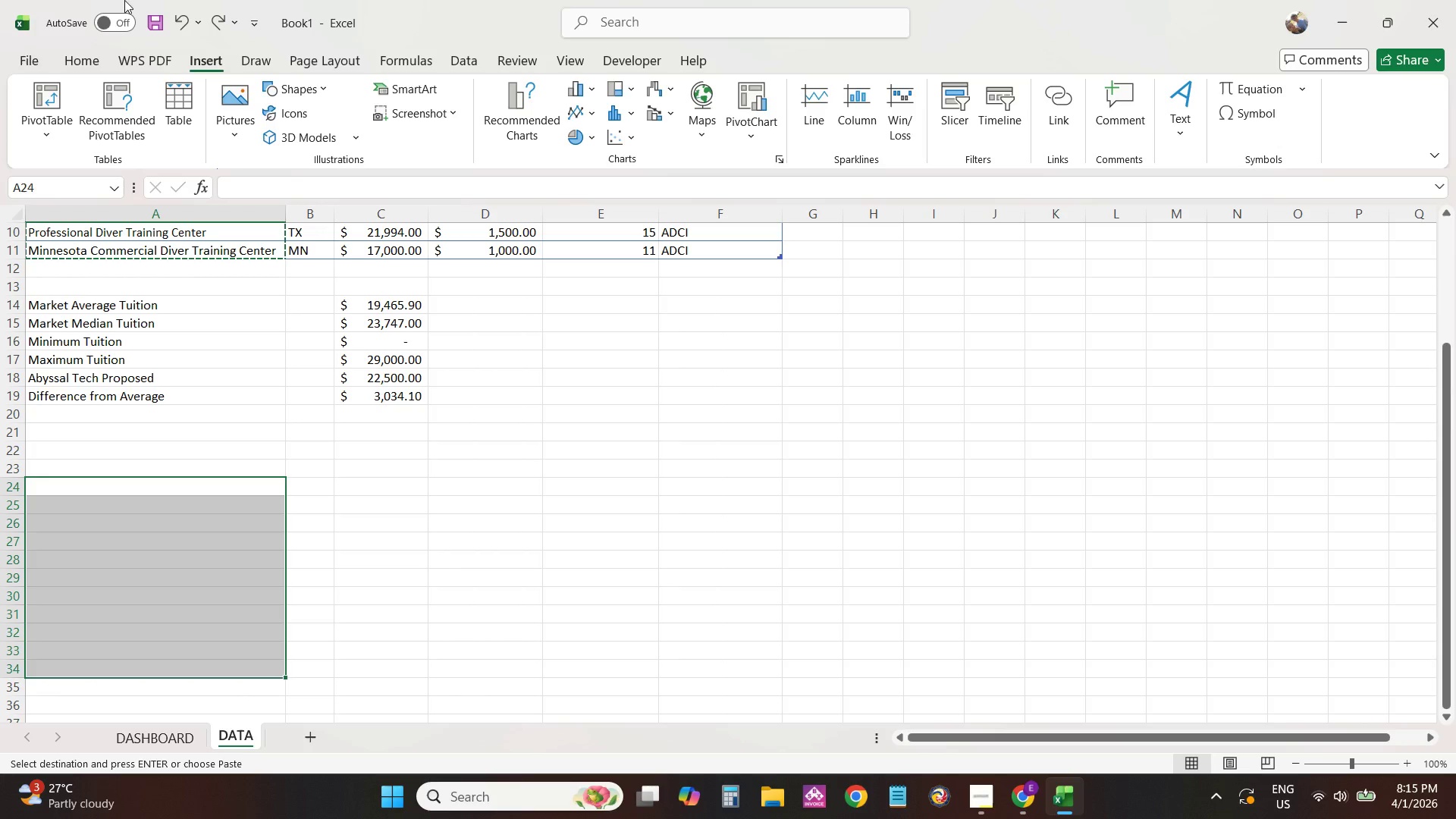 
left_click([216, 11])
 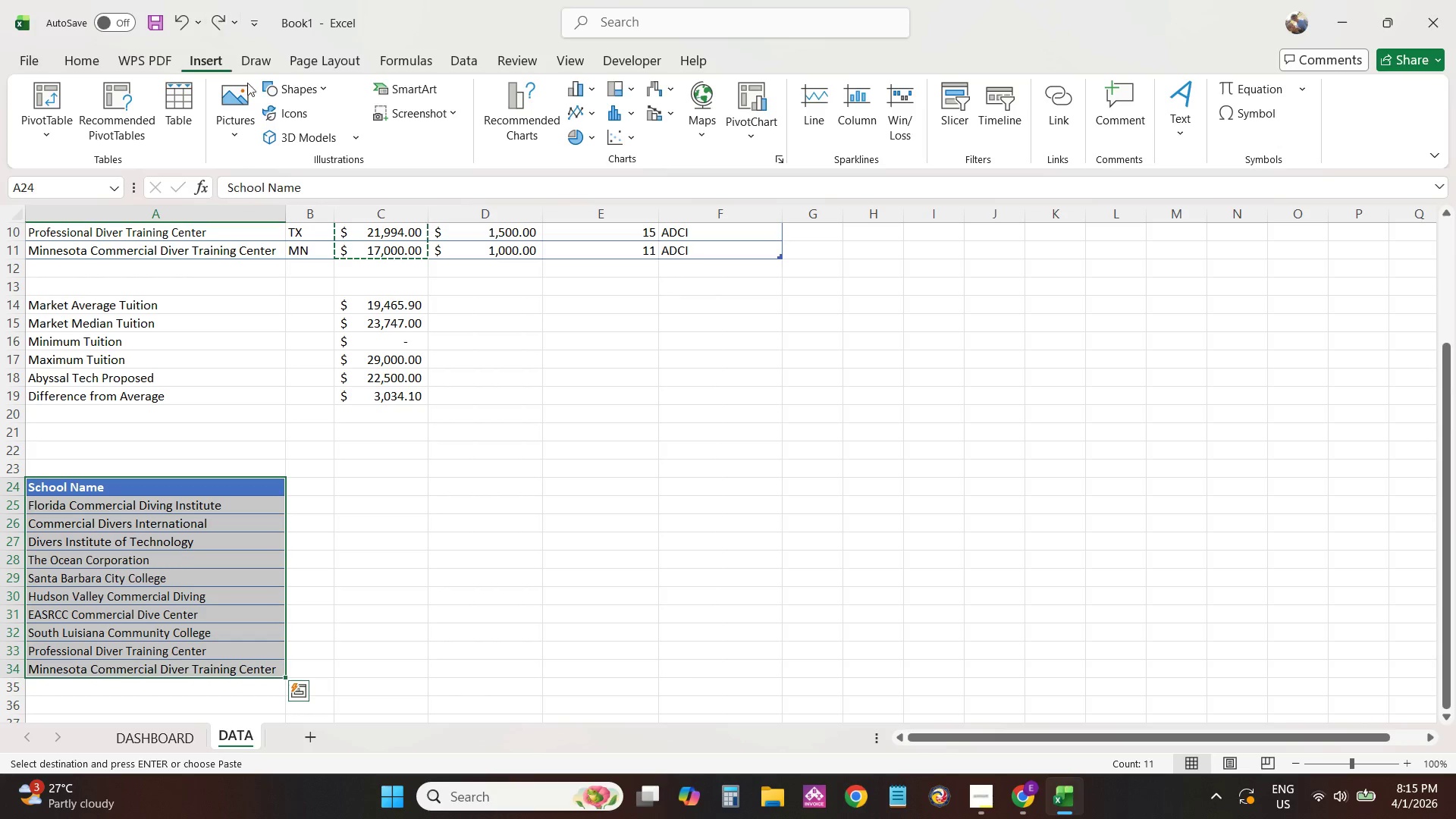 
left_click([405, 478])
 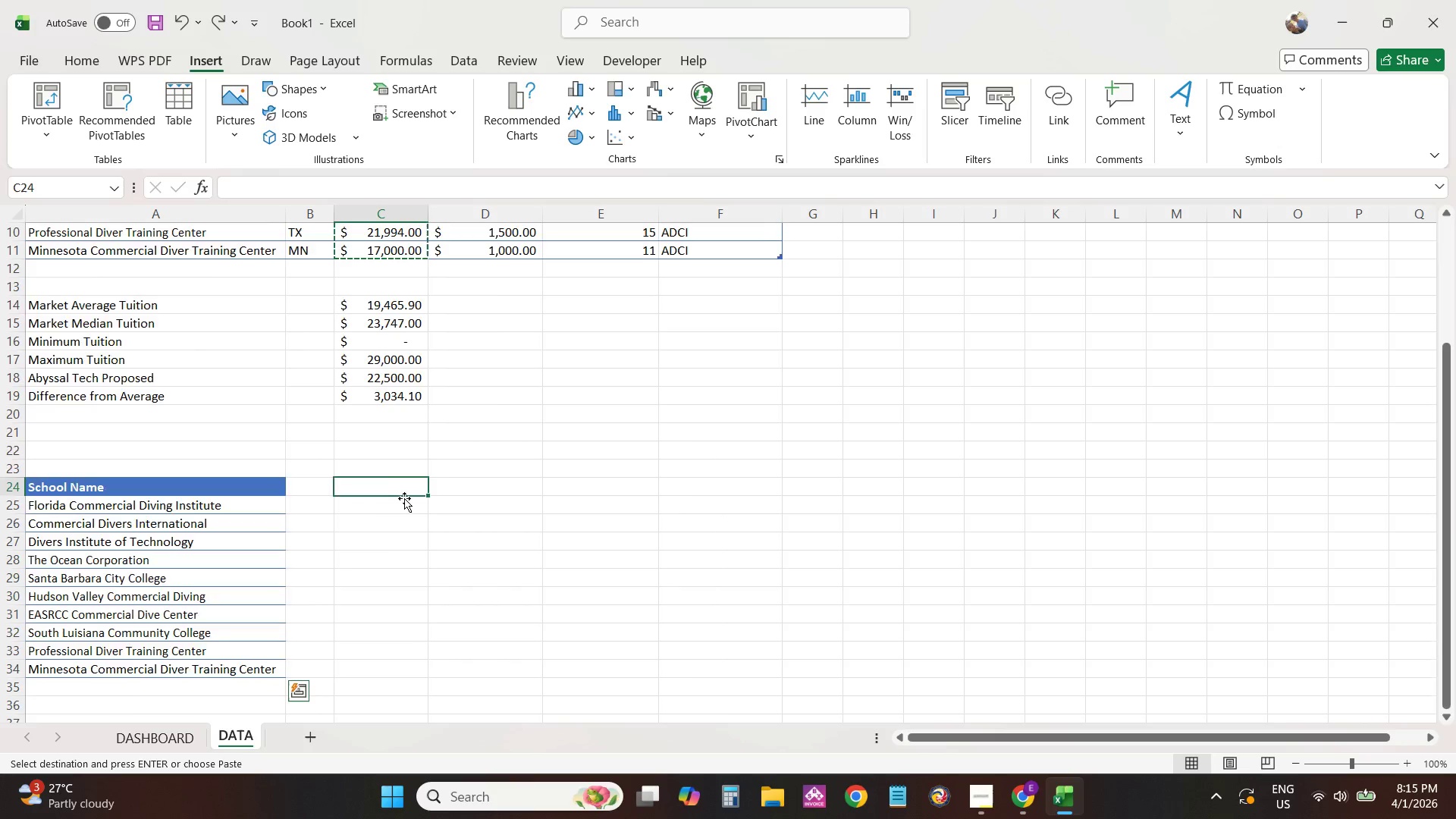 
scroll: coordinate [404, 499], scroll_direction: up, amount: 4.0
 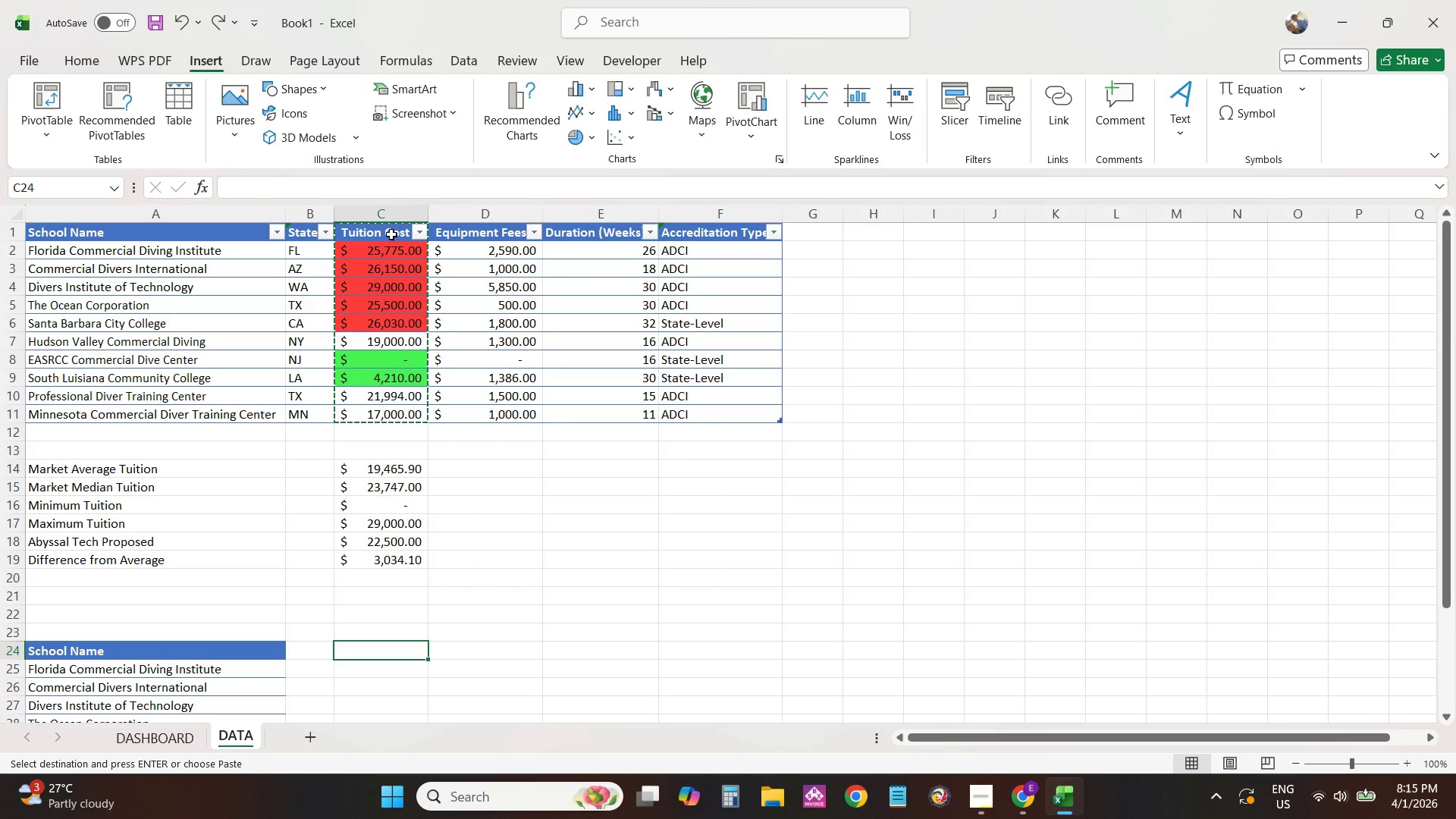 
left_click([391, 234])
 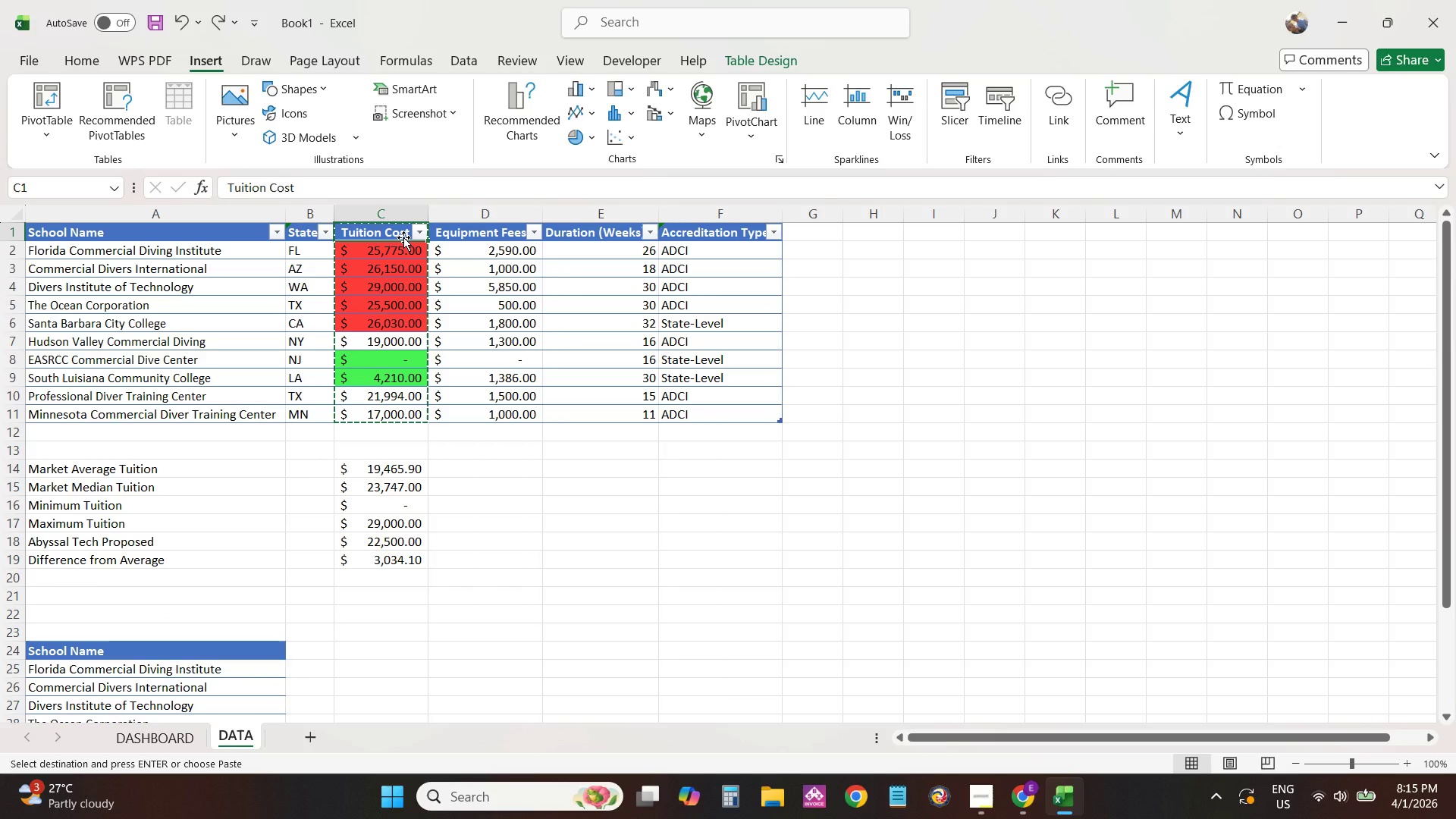 
key(Control+Shift+ArrowDown)
 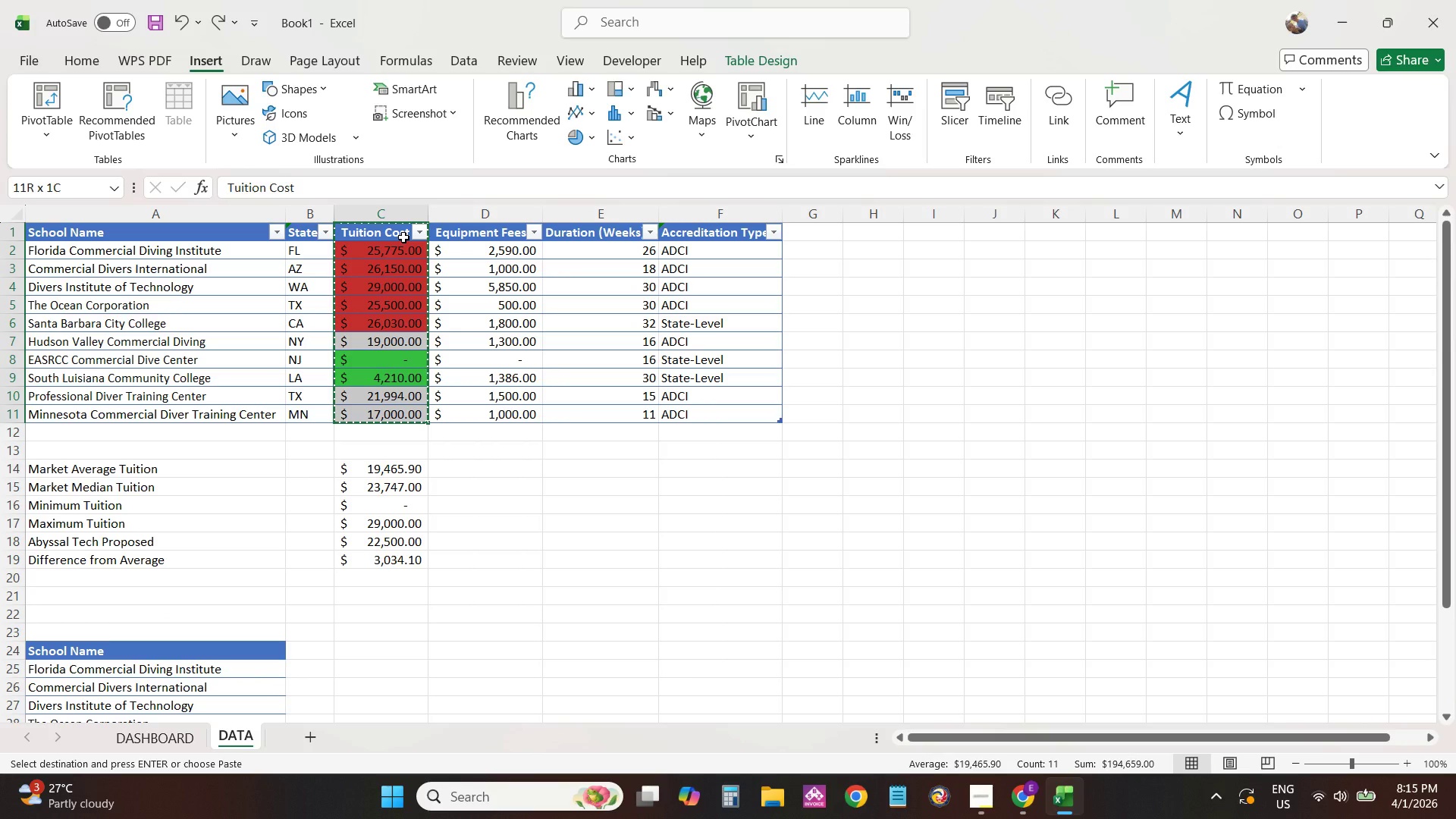 
key(Control+C)
 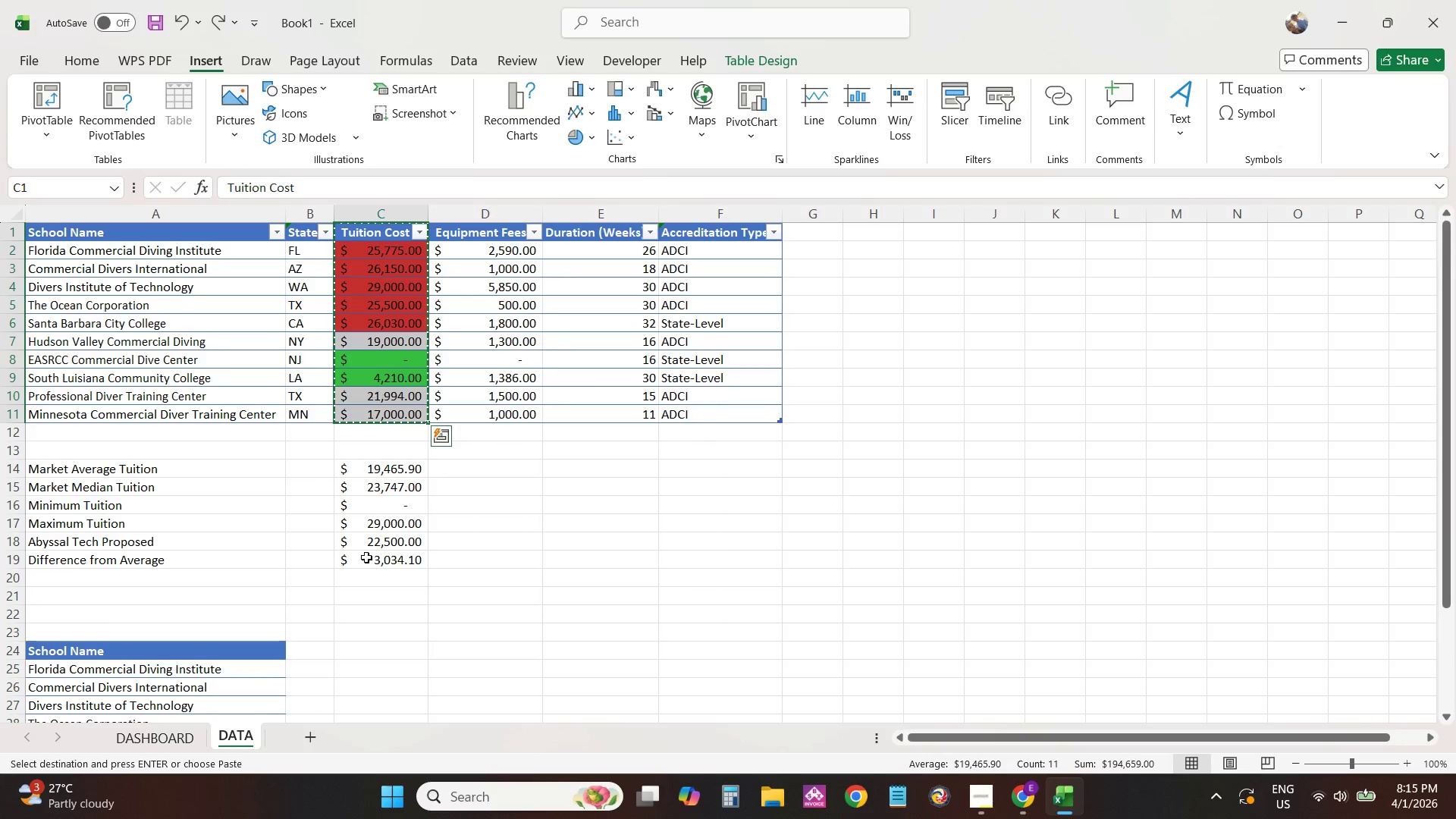 
left_click([313, 597])
 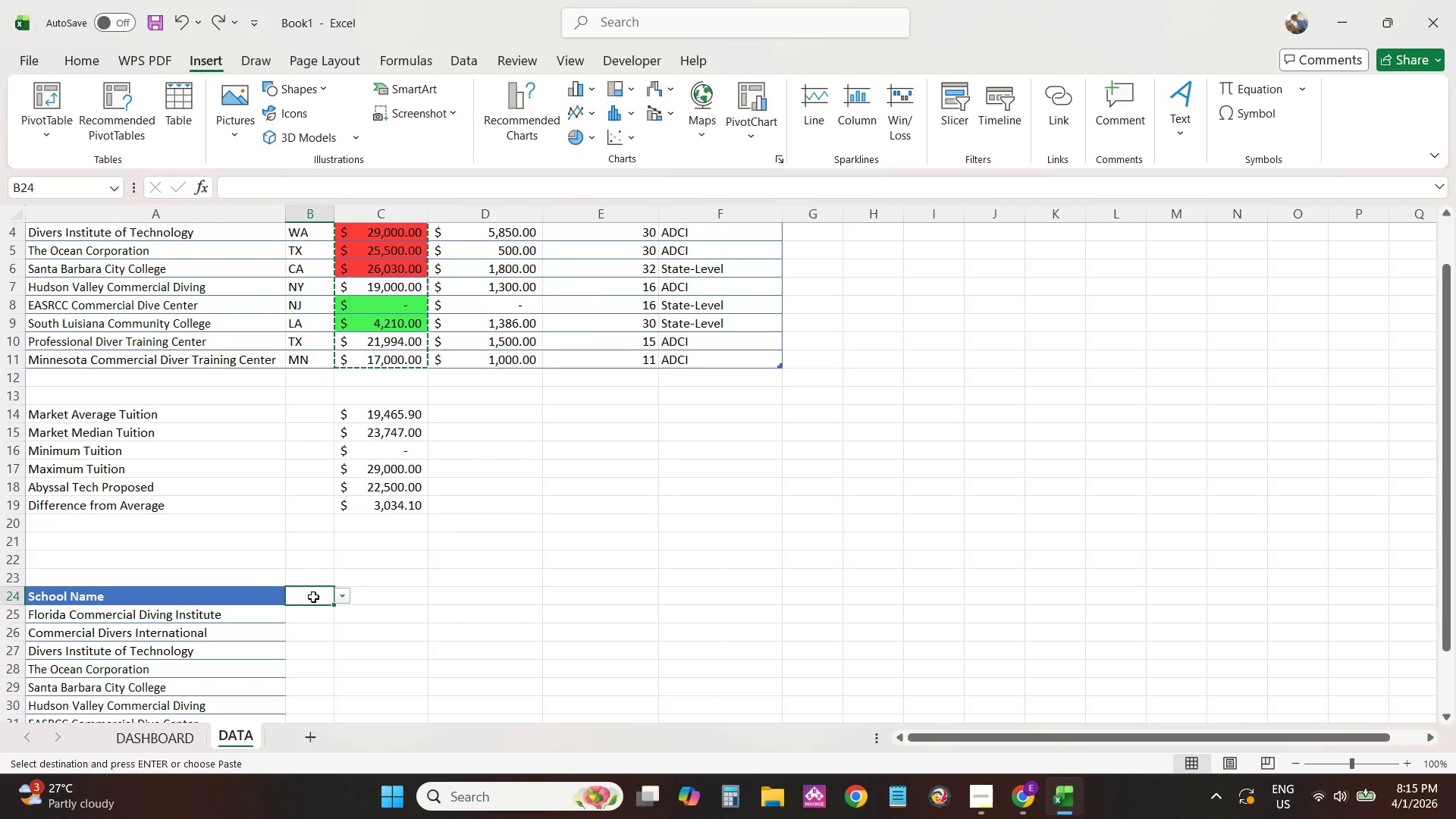 
scroll: coordinate [366, 566], scroll_direction: down, amount: 1.0
 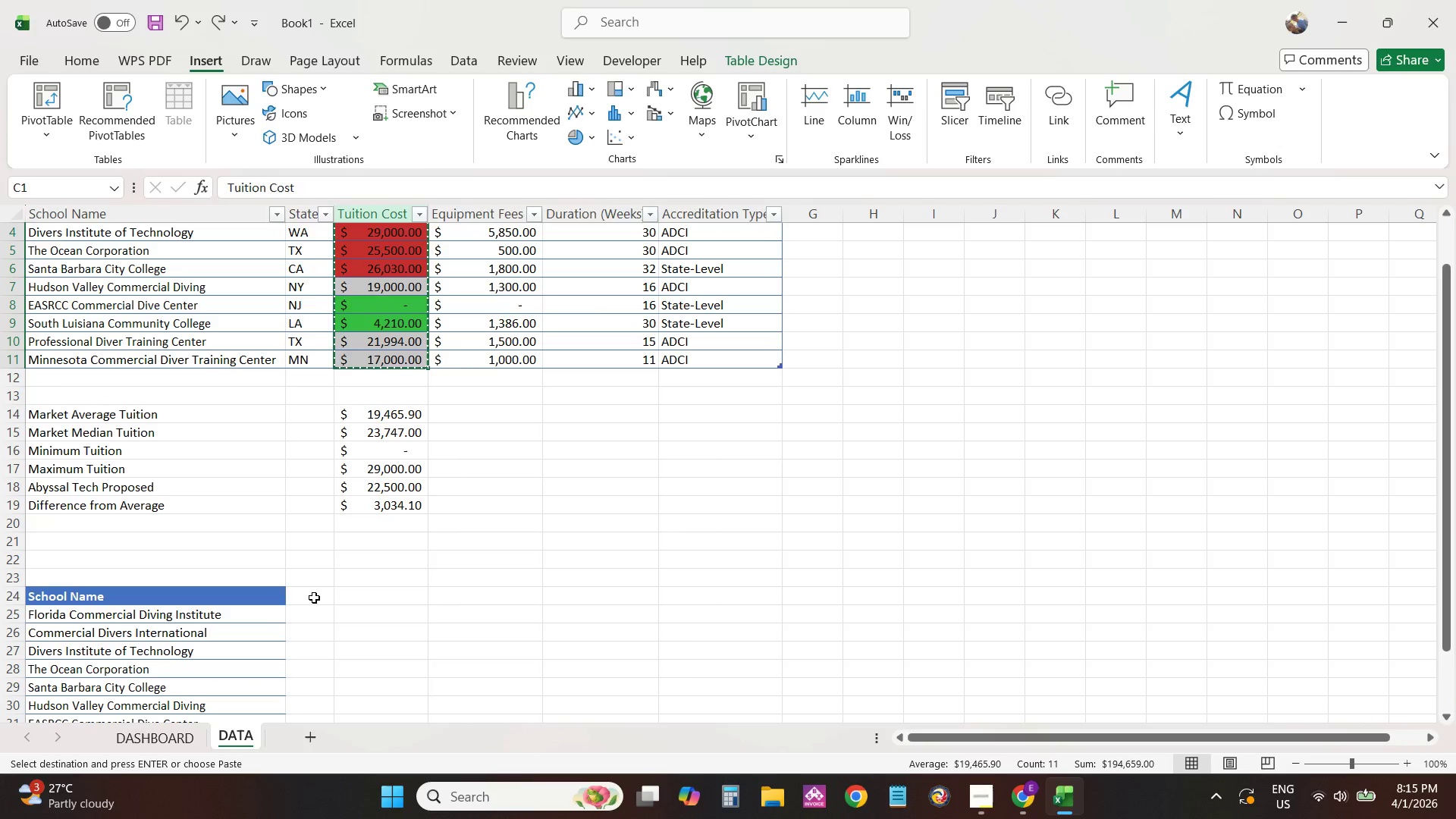 
key(Control+V)
 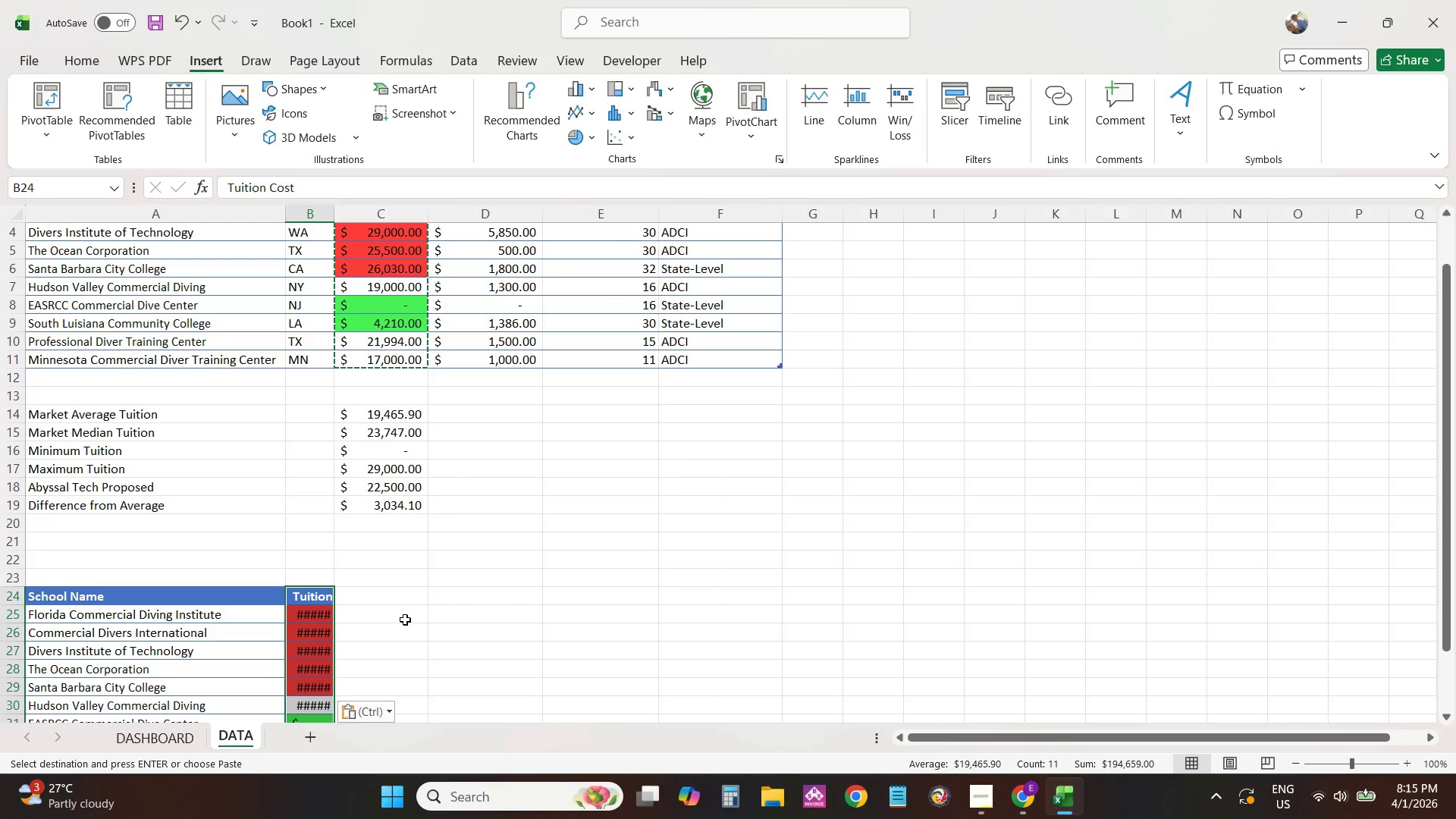 
hold_key(key=ControlLeft, duration=1.5)
 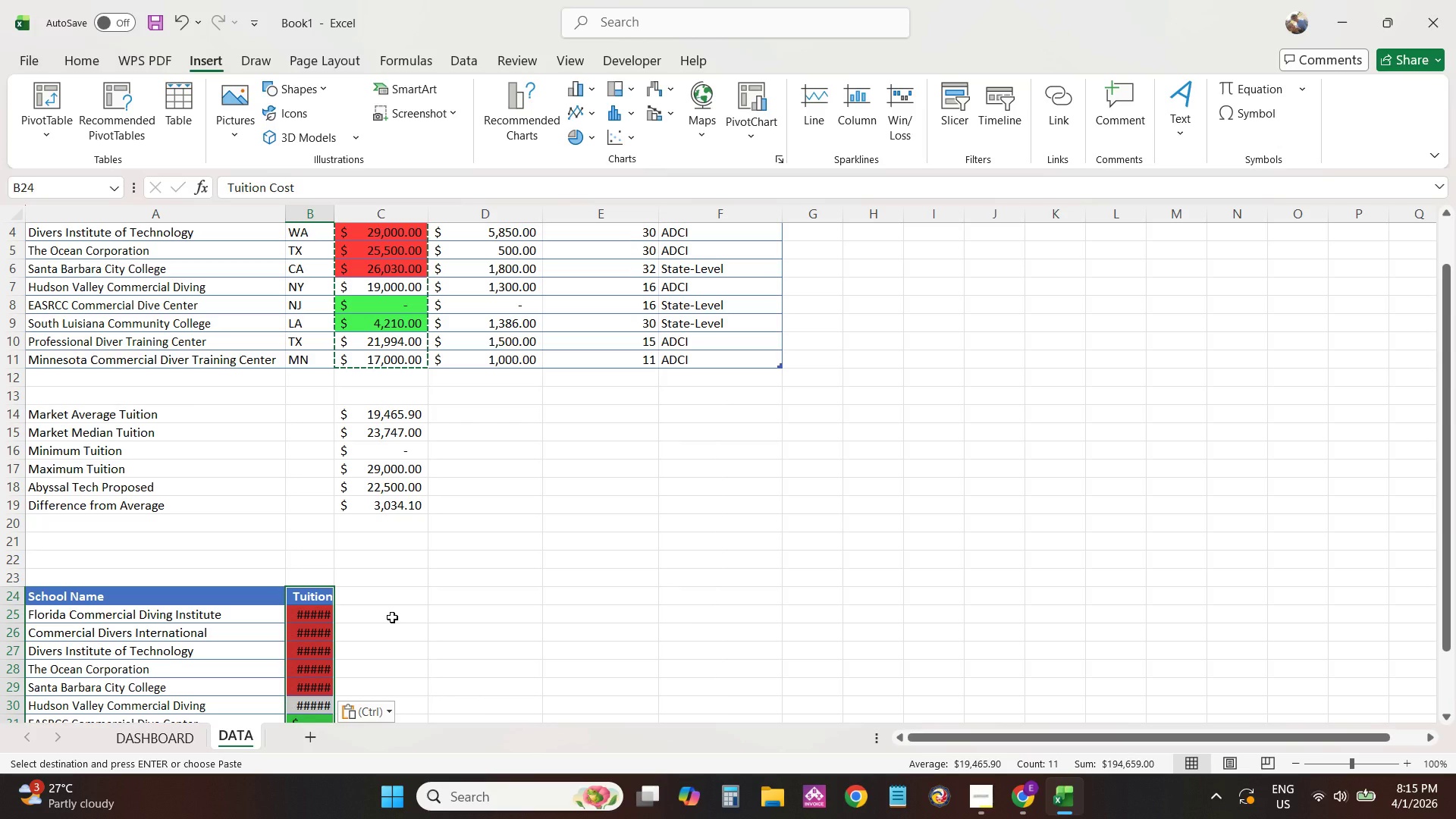 
key(Control+A)
 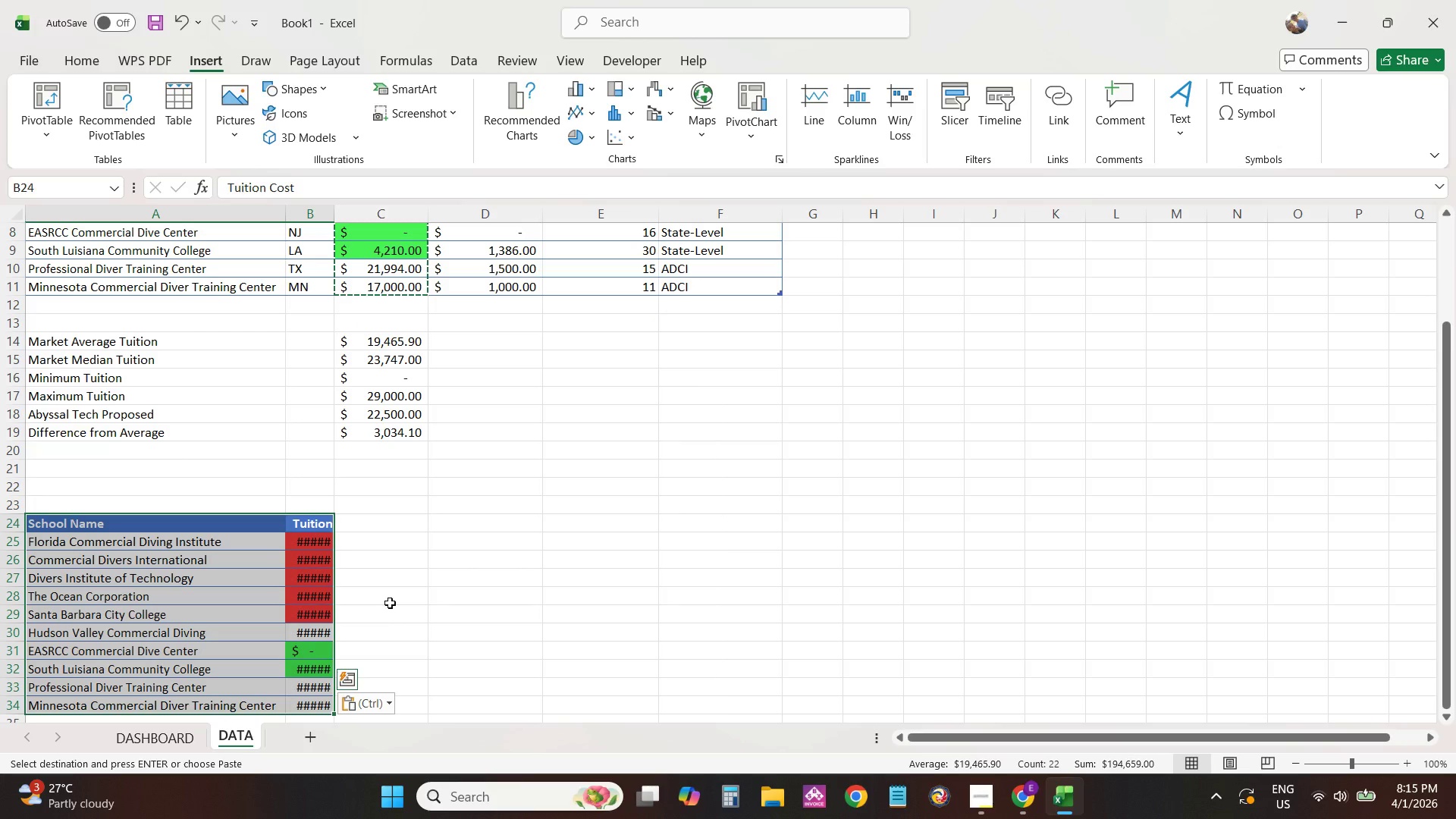 
scroll: coordinate [482, 556], scroll_direction: up, amount: 5.0
 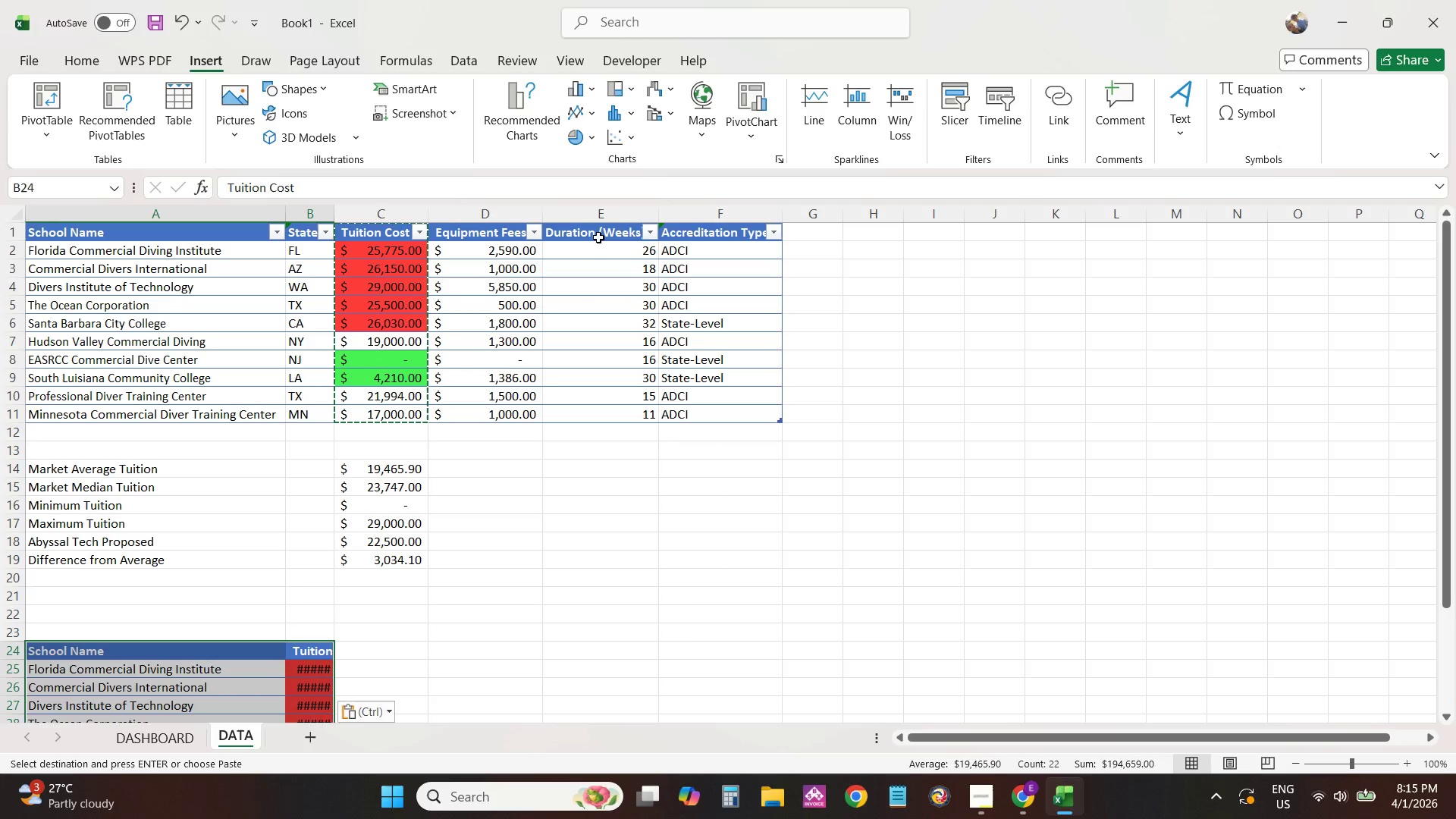 
left_click_drag(start_coordinate=[598, 237], to_coordinate=[621, 419])
 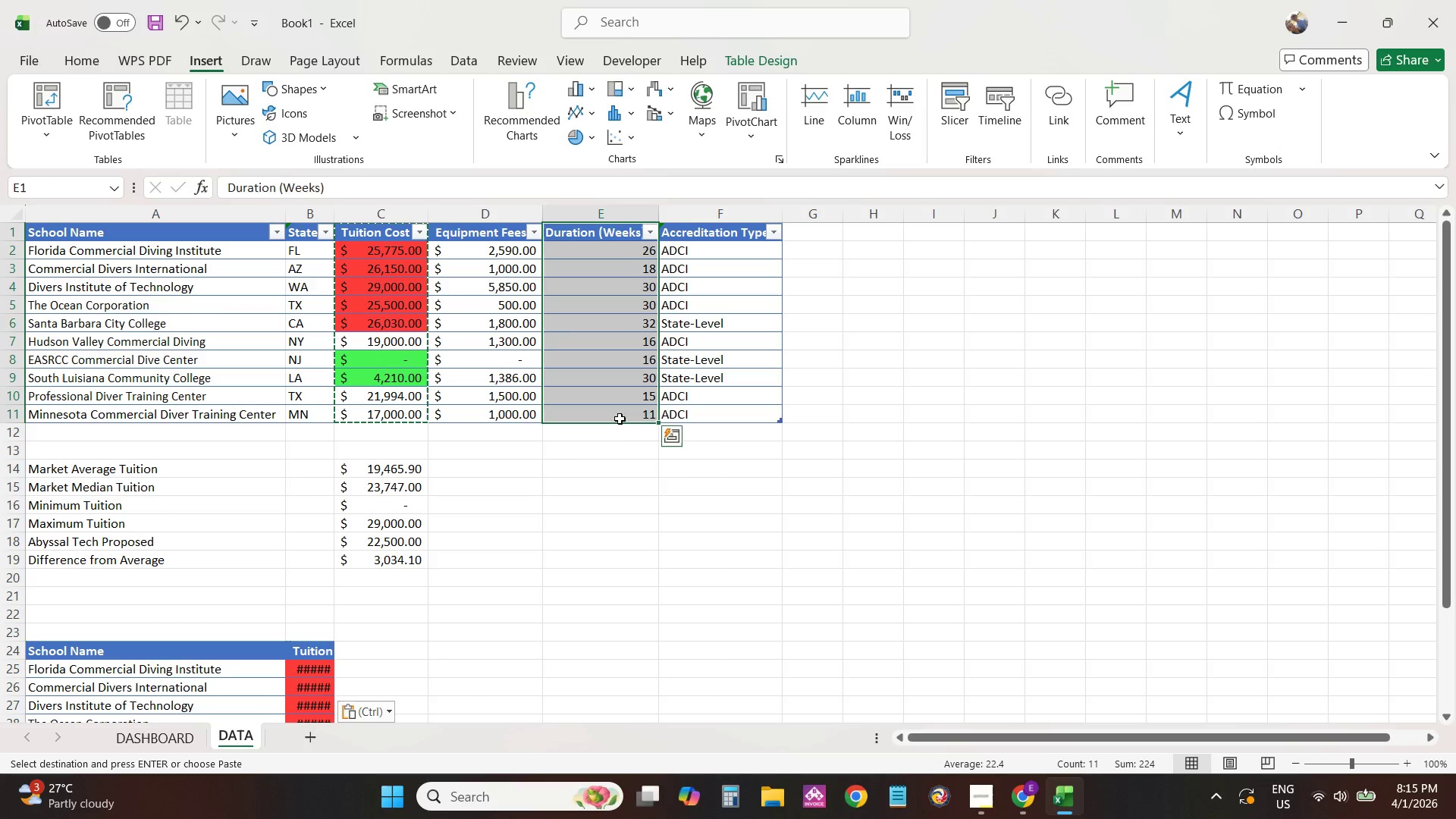 
key(Control+C)
 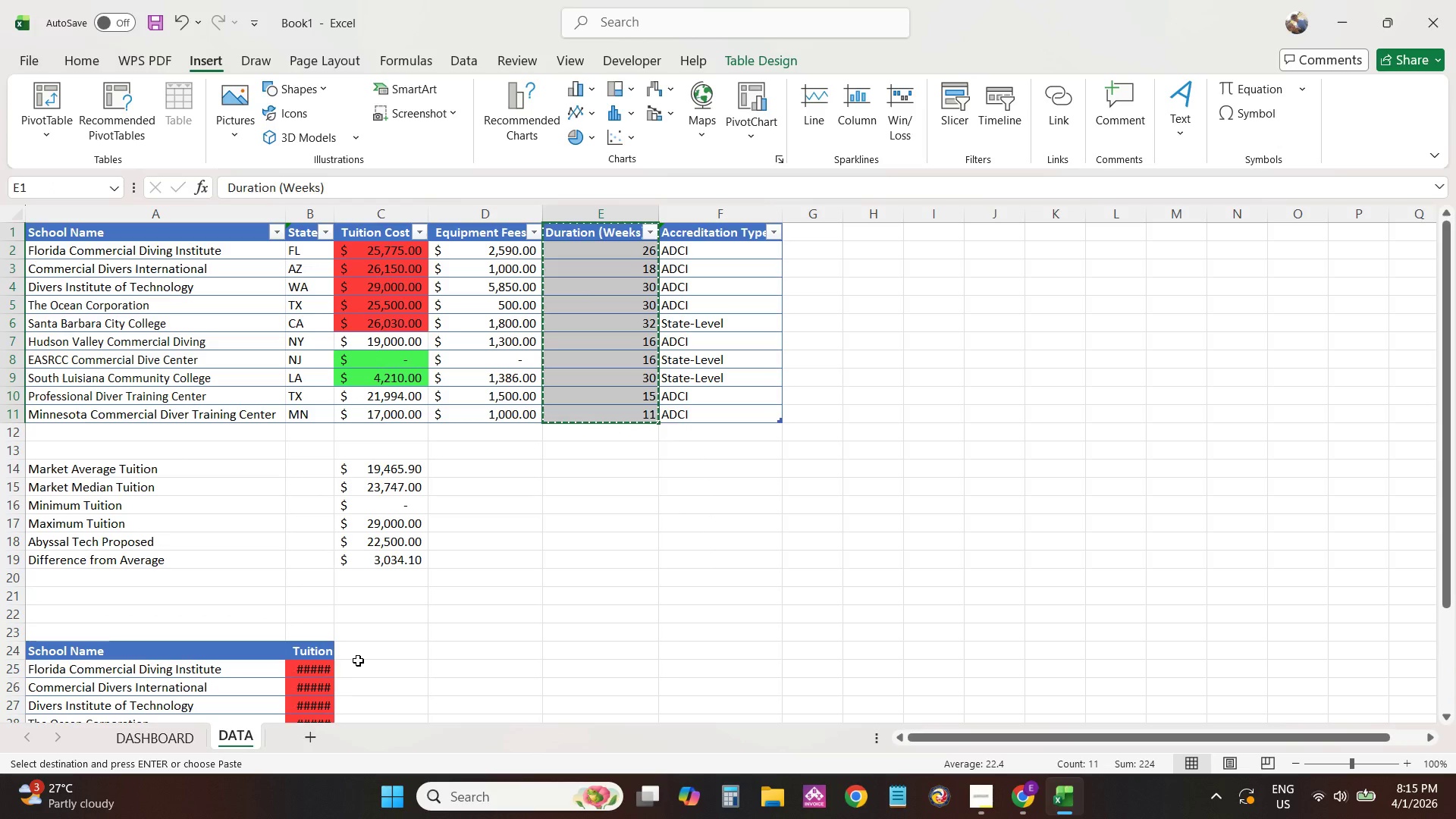 
left_click_drag(start_coordinate=[358, 661], to_coordinate=[360, 654])
 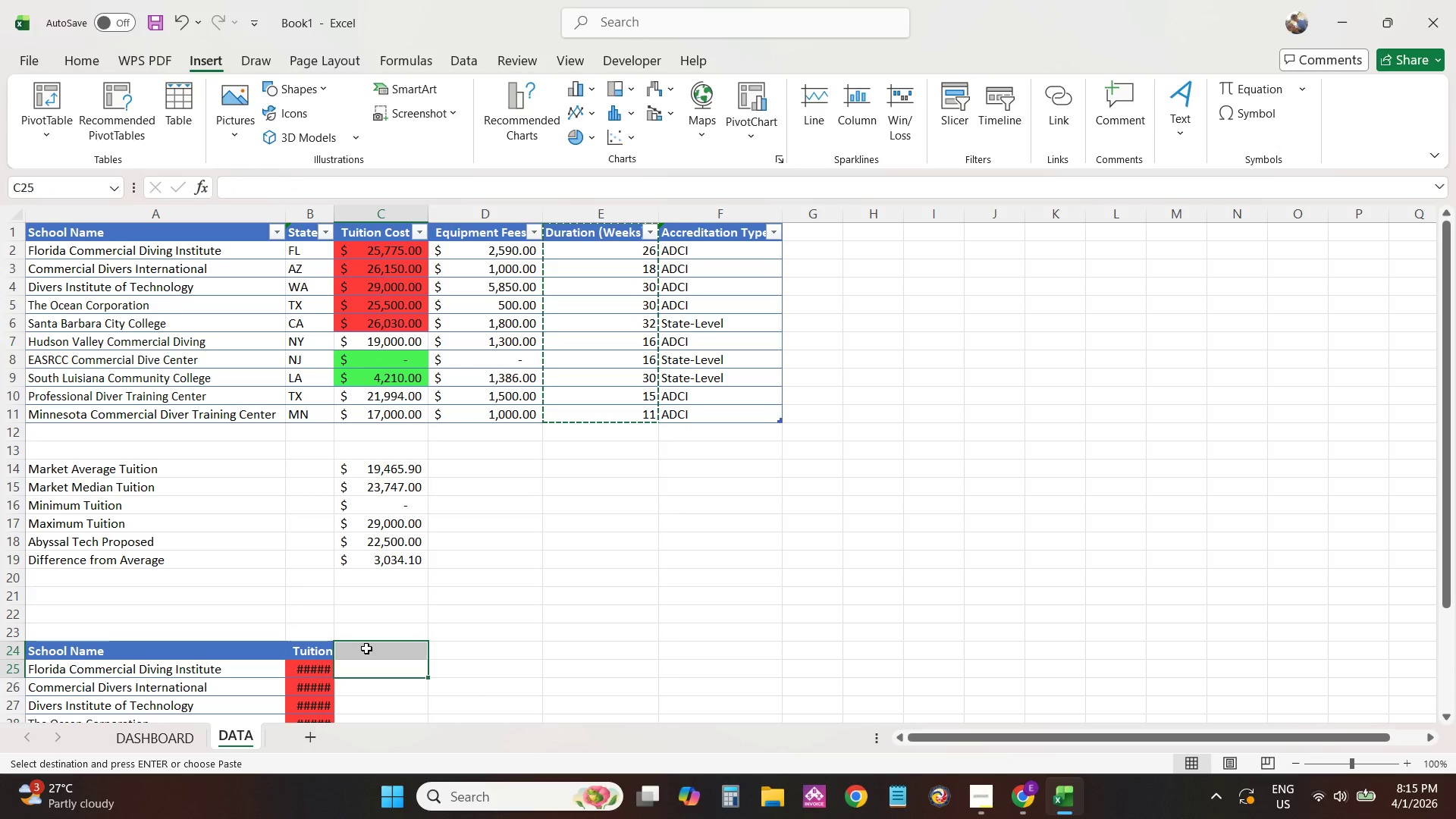 
double_click([366, 648])
 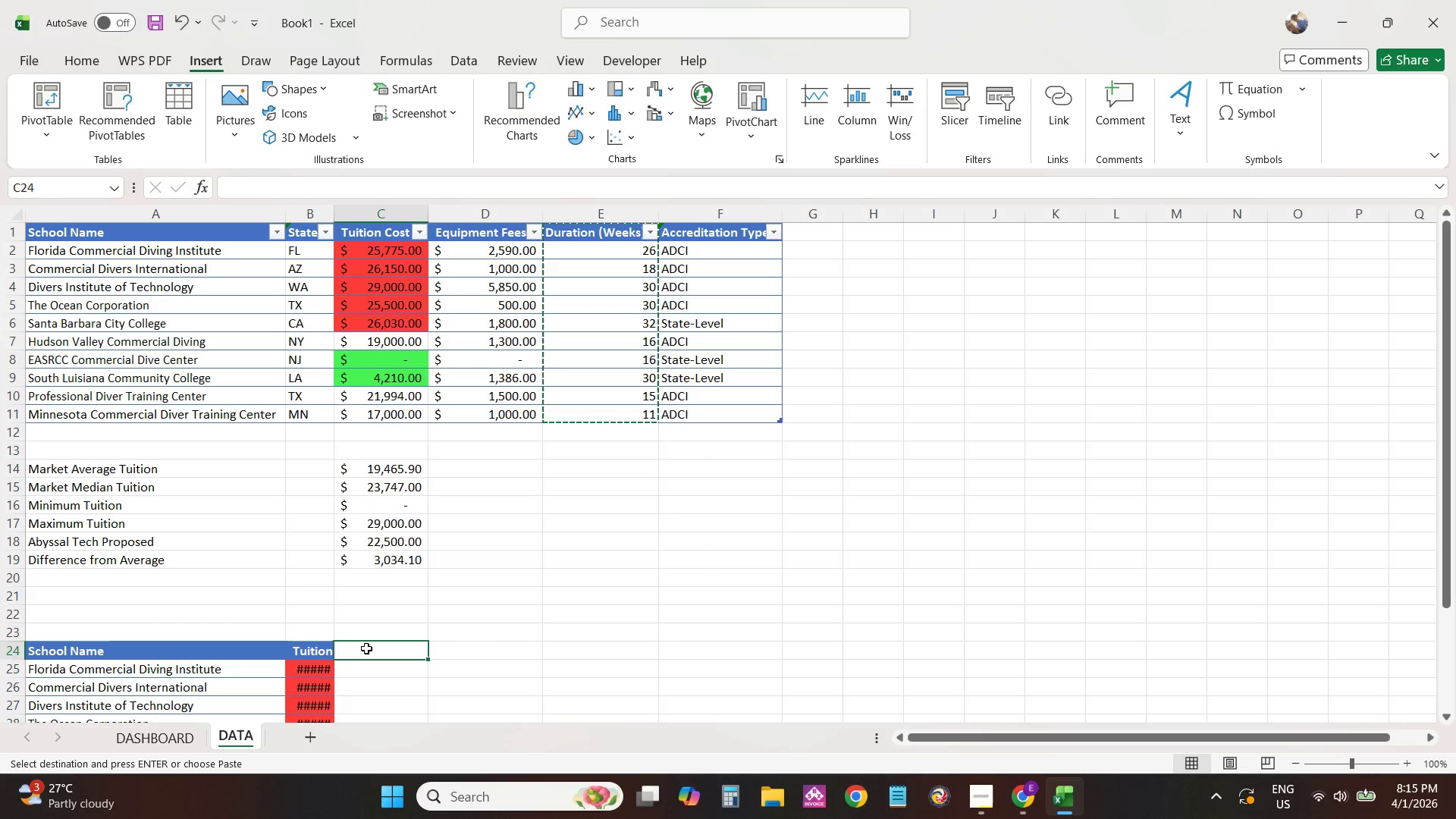 
key(Control+V)
 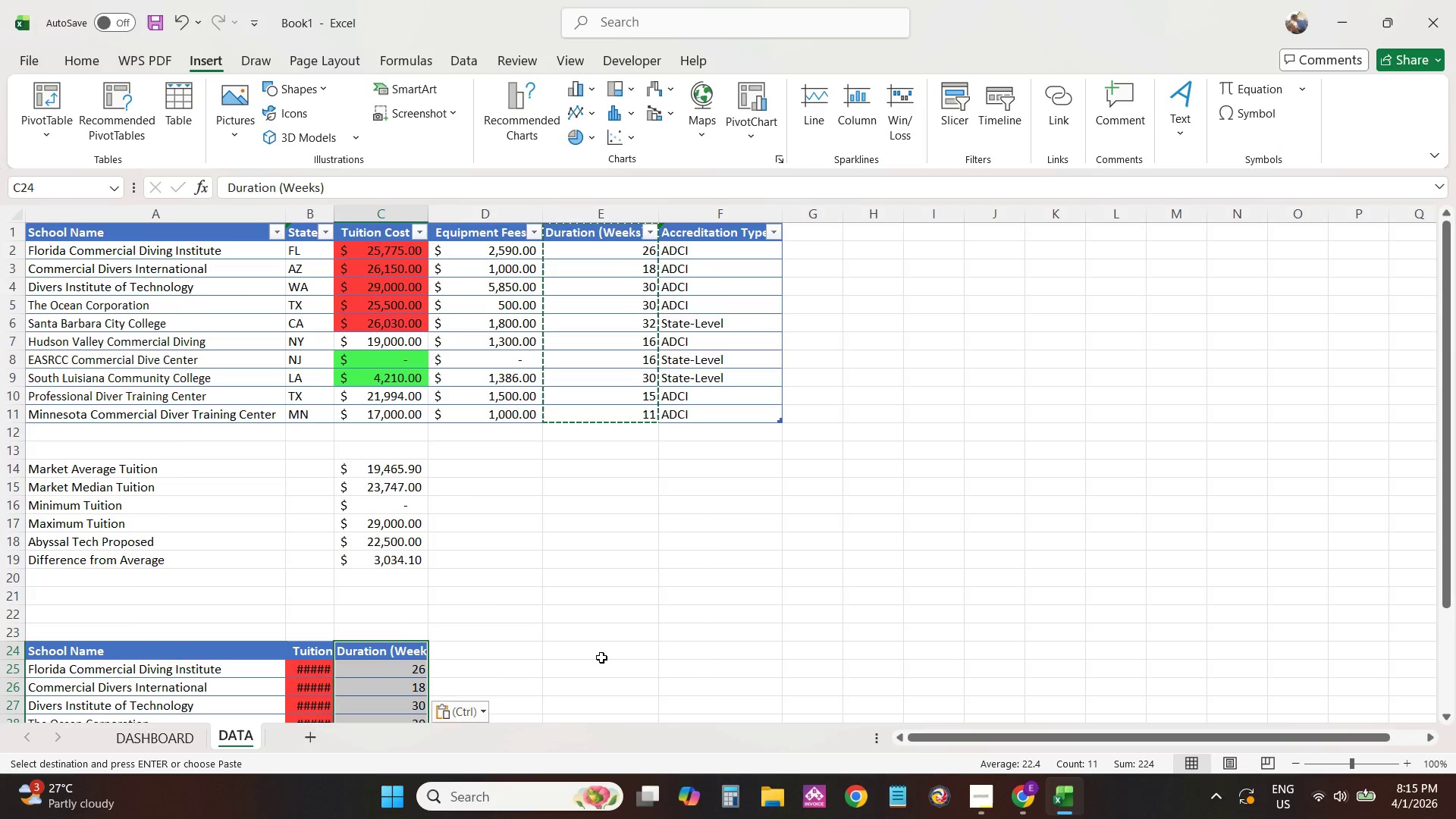 
left_click([595, 648])
 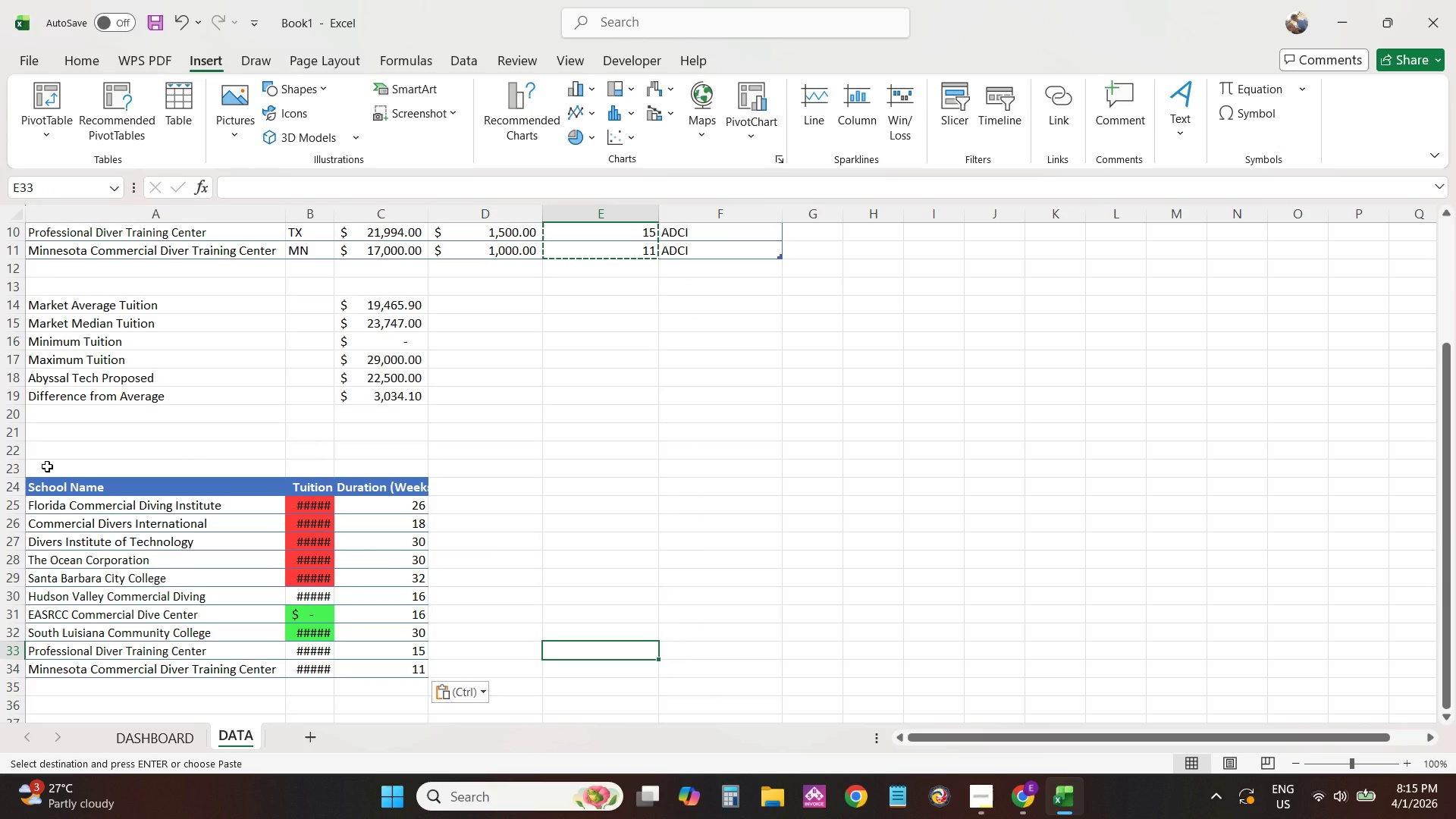 
scroll: coordinate [601, 657], scroll_direction: down, amount: 3.0
 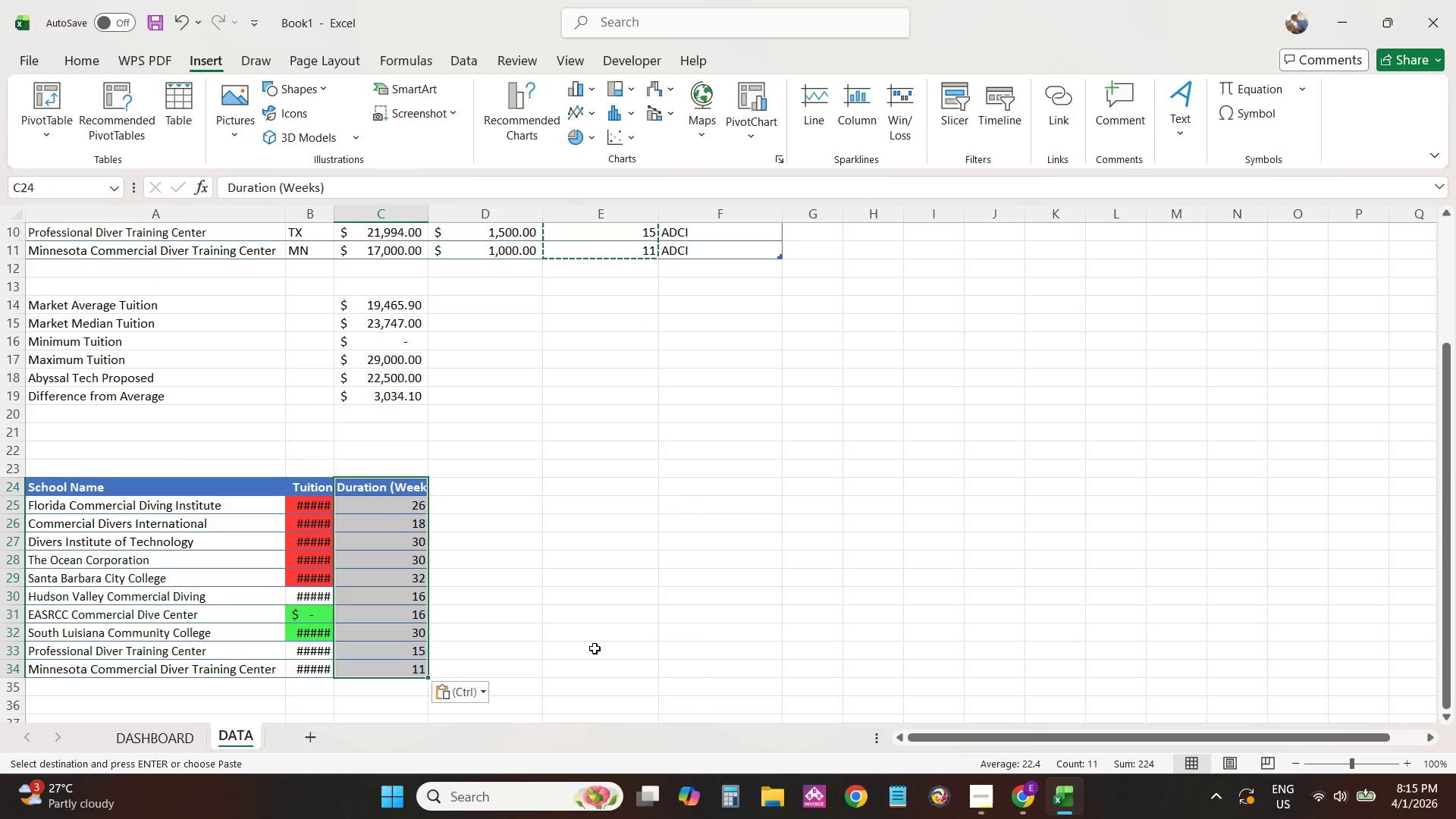 
left_click_drag(start_coordinate=[47, 466], to_coordinate=[596, 619])
 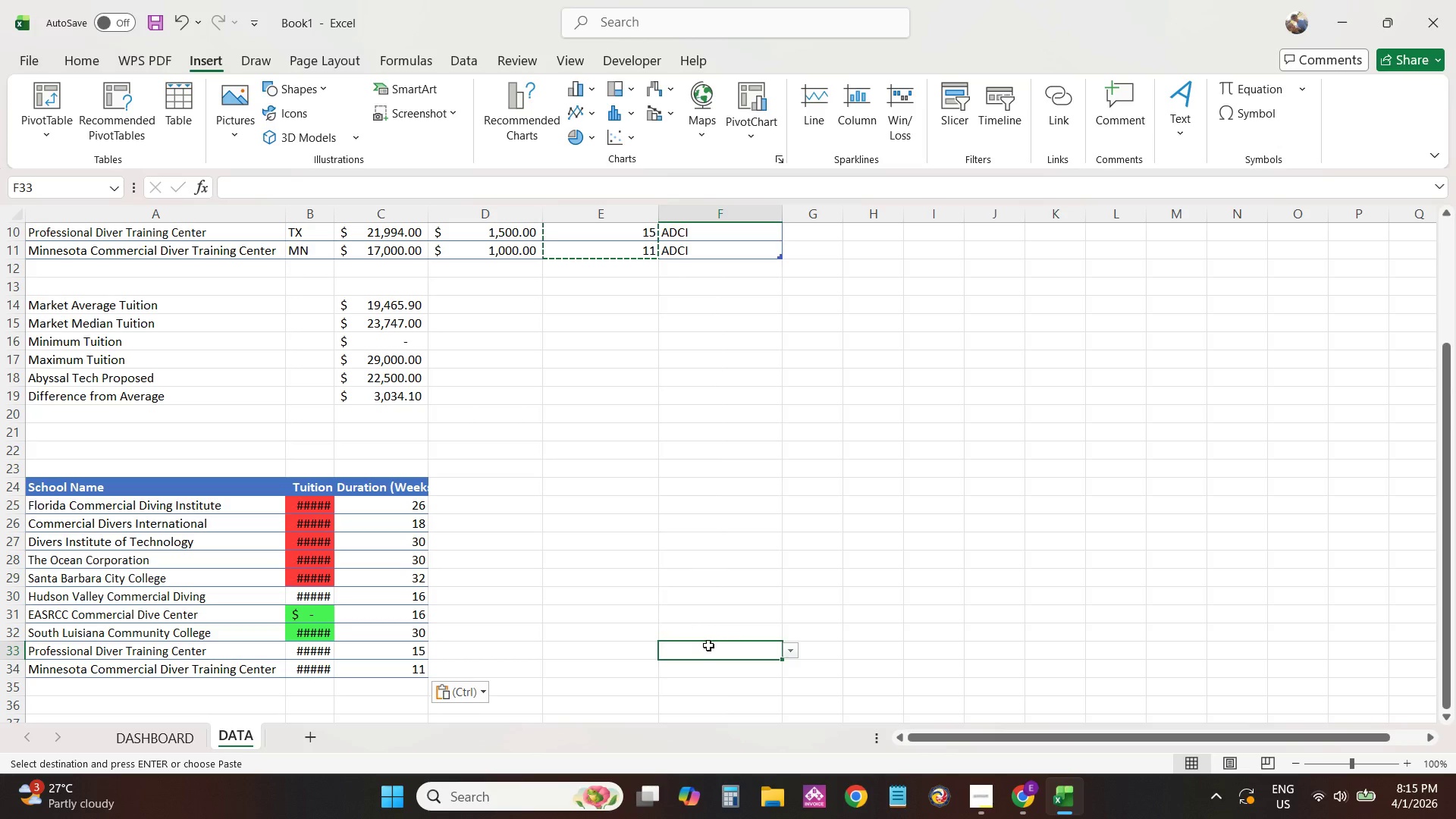 
key(Control+A)
 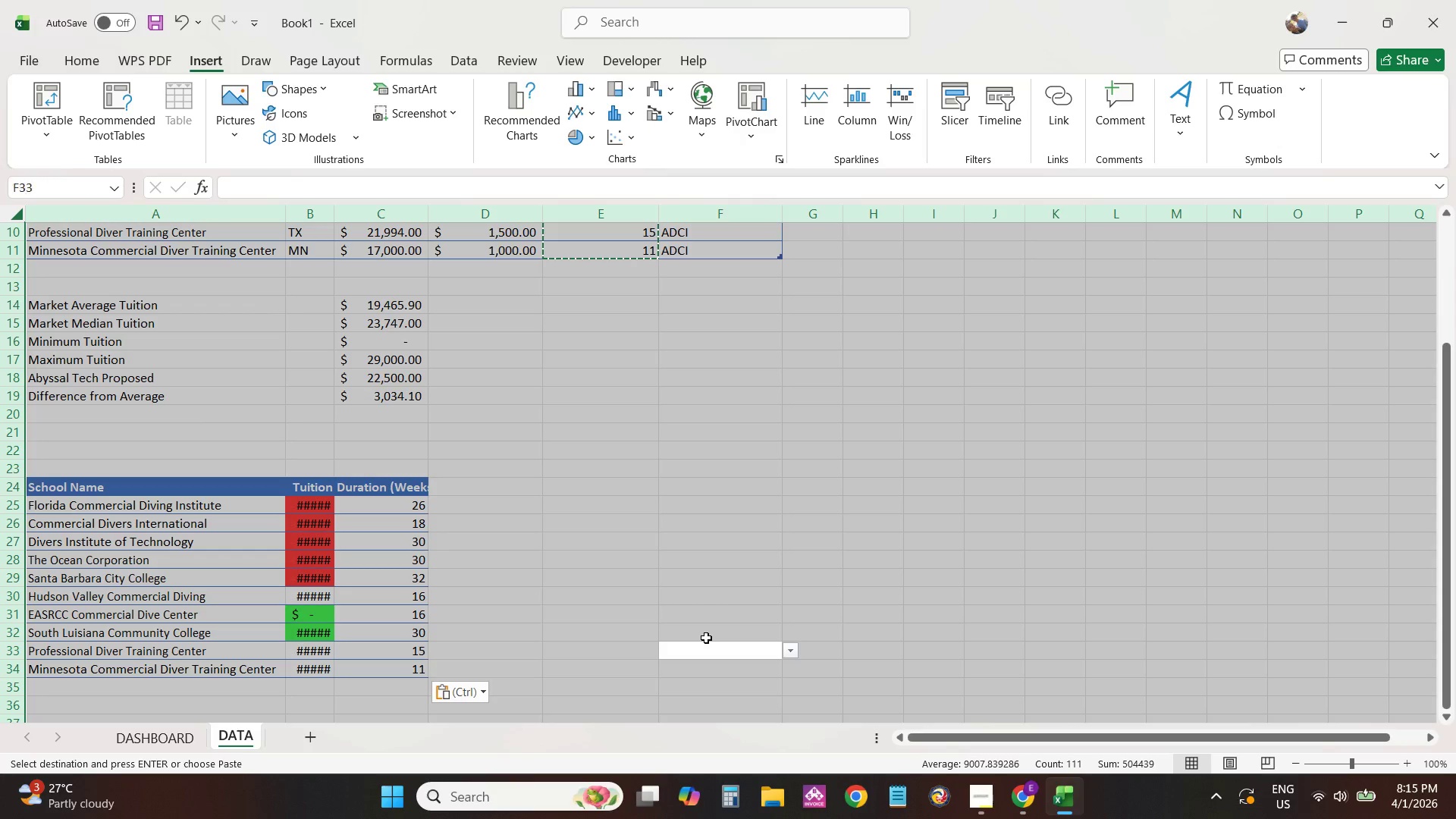 
key(Control+A)
 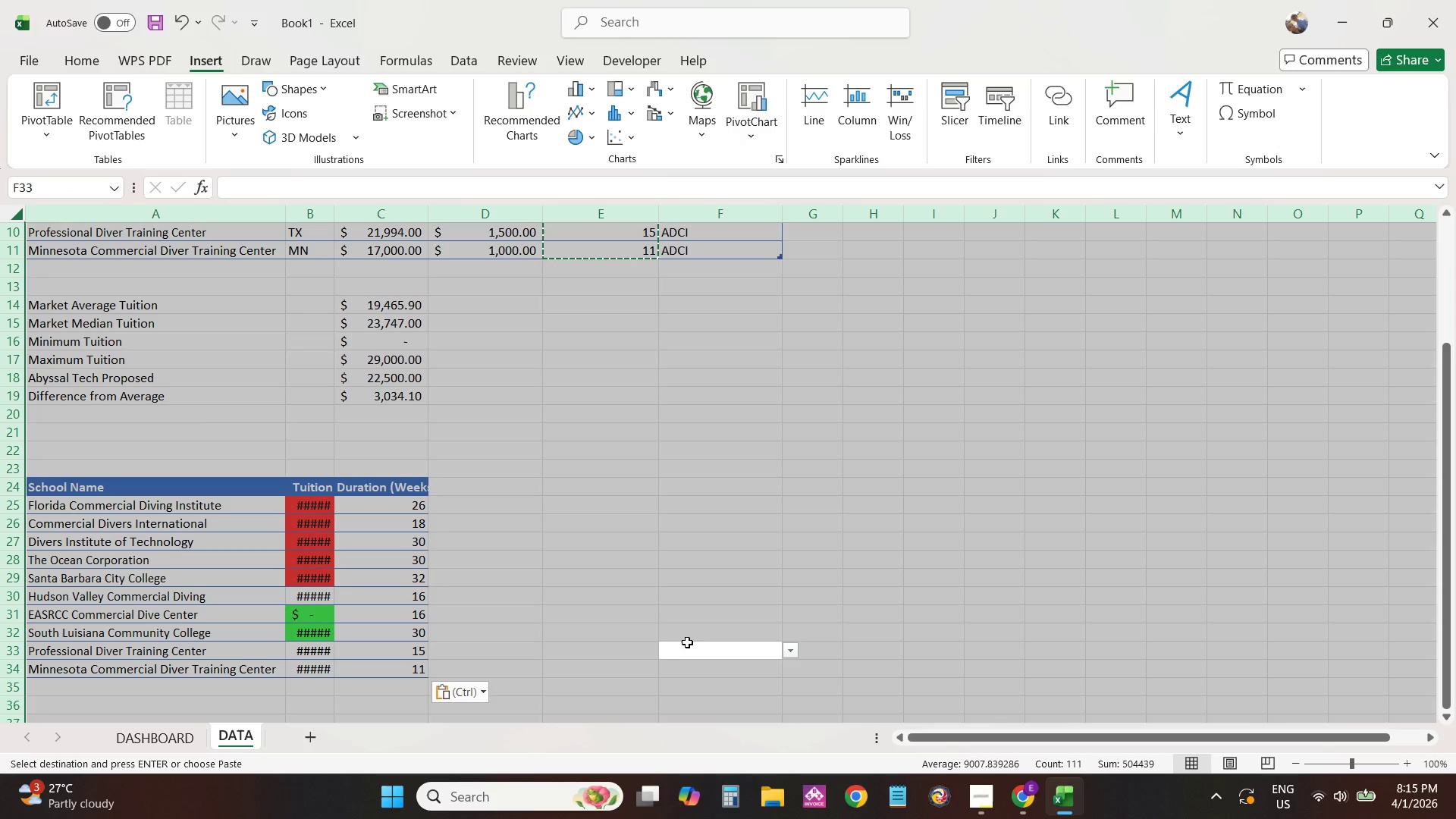 
key(Alt+AltLeft)
 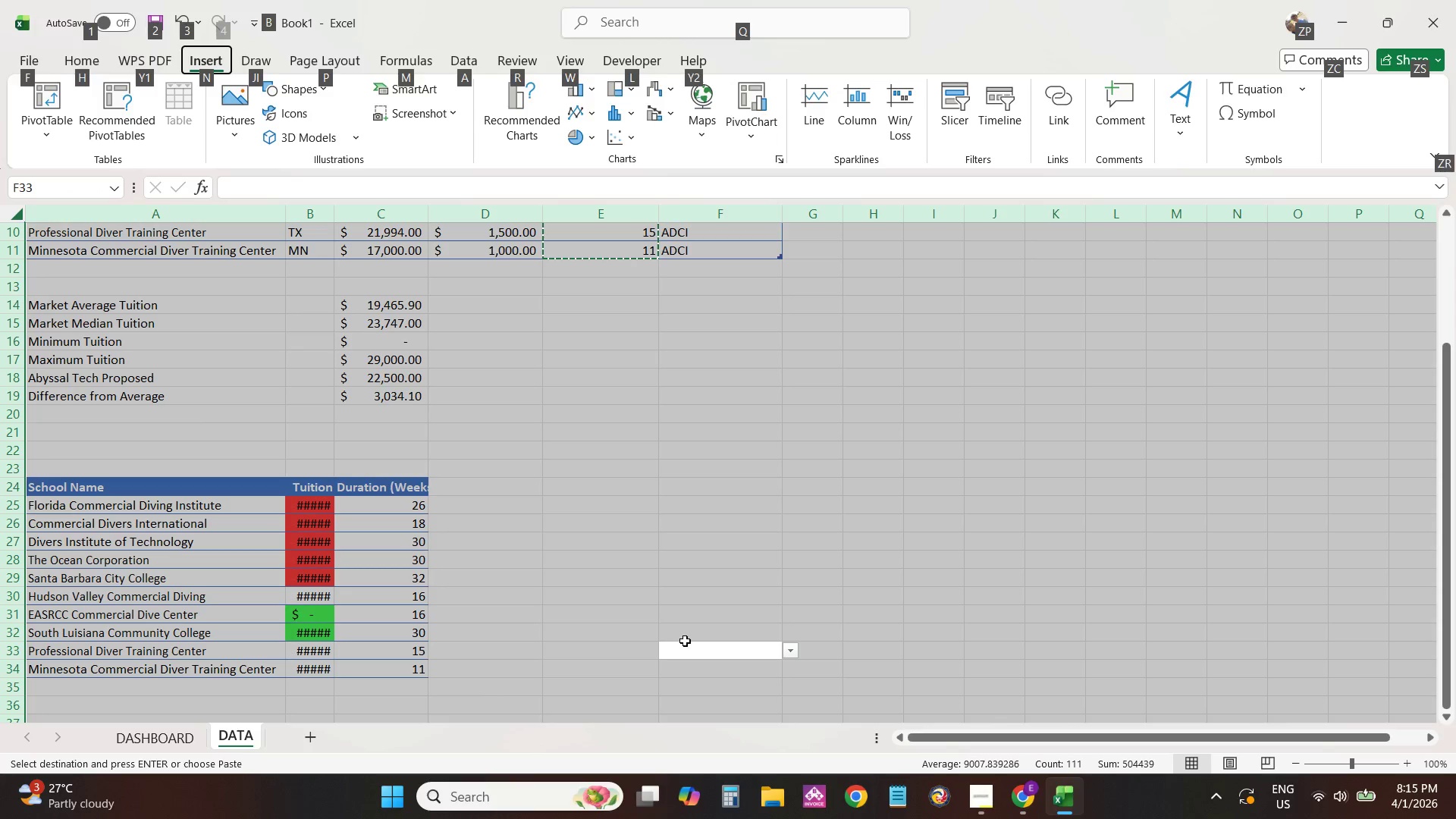 
type(hoi)
 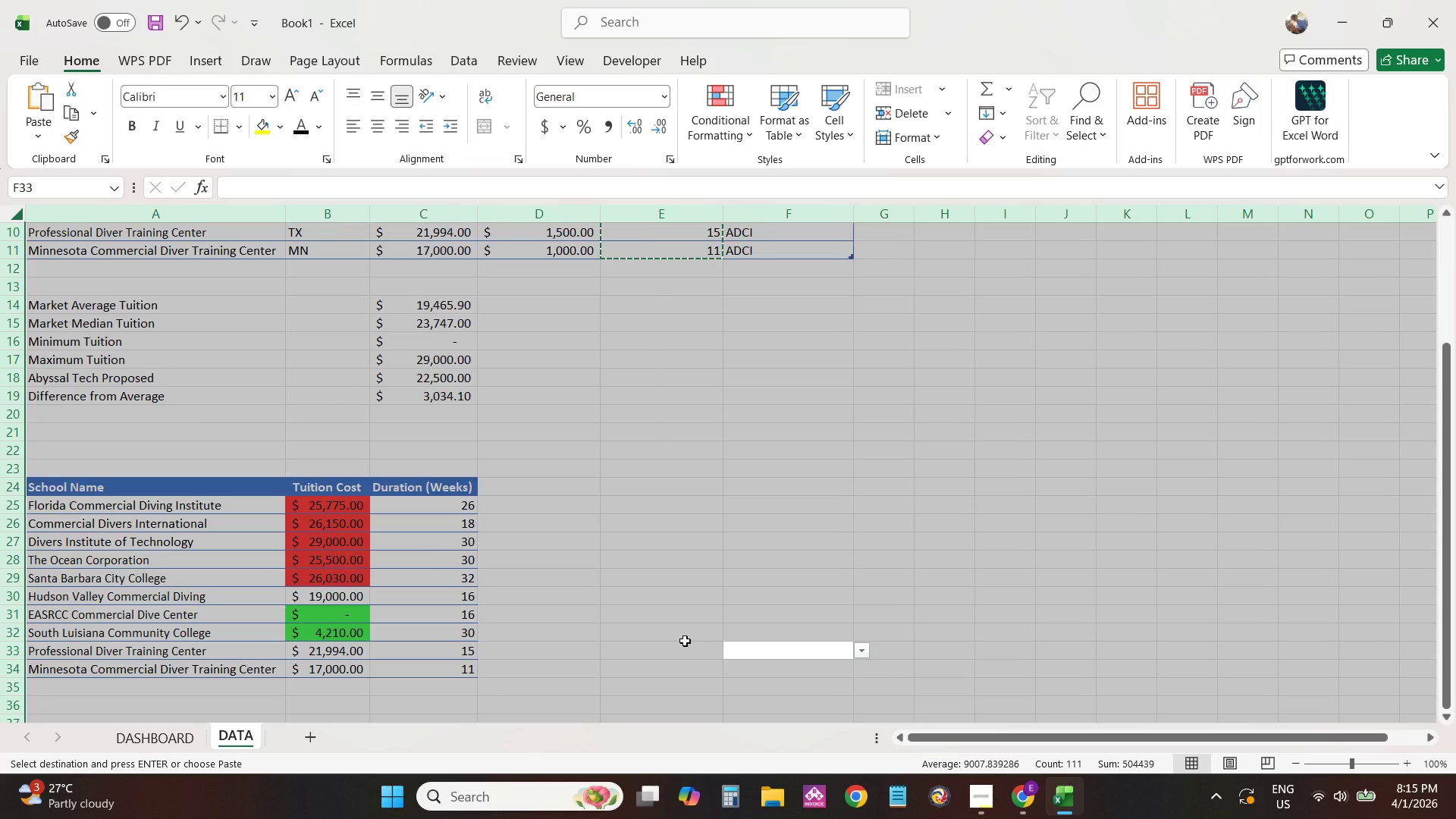 
left_click([685, 641])
 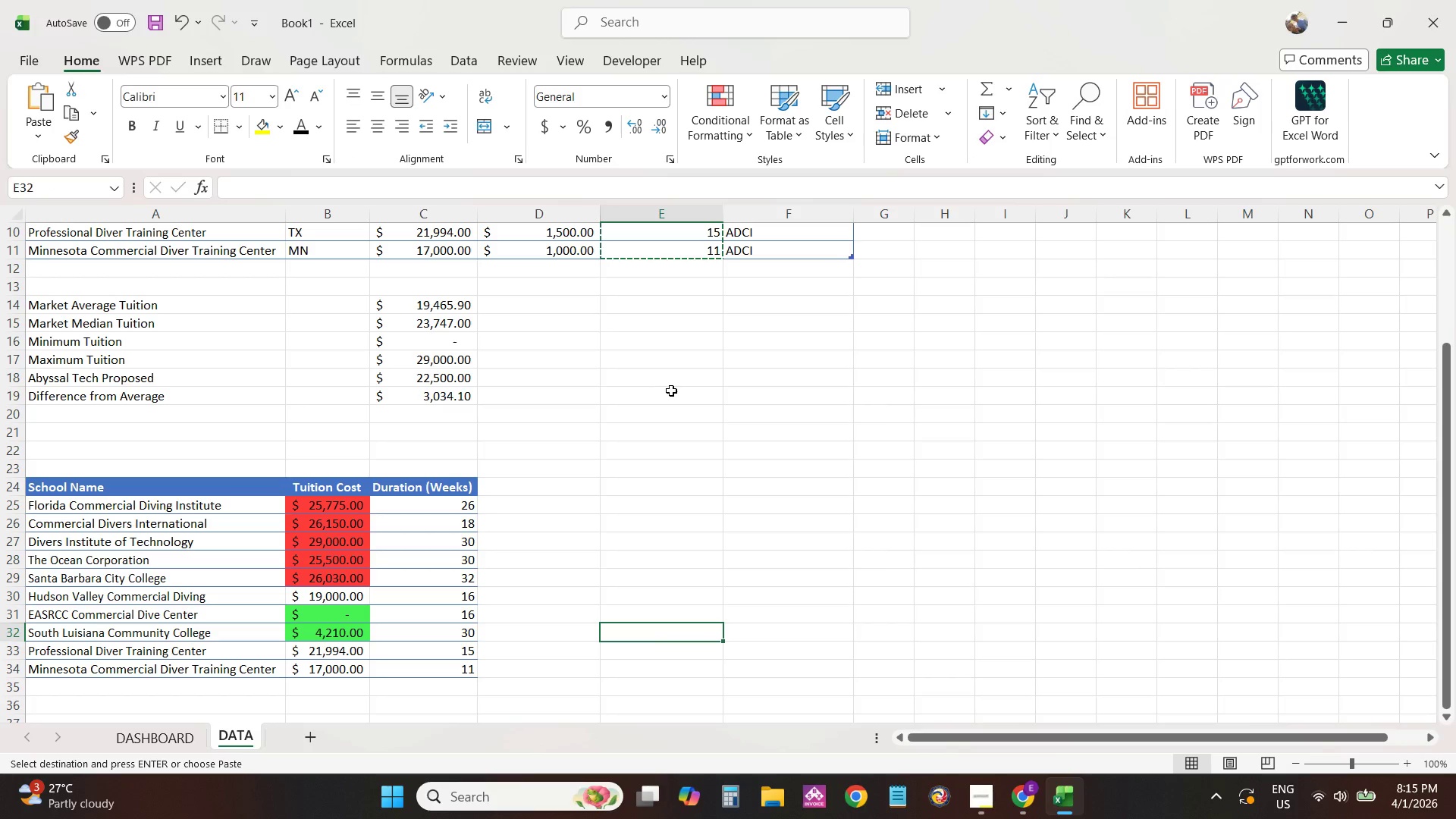 
scroll: coordinate [661, 416], scroll_direction: up, amount: 5.0
 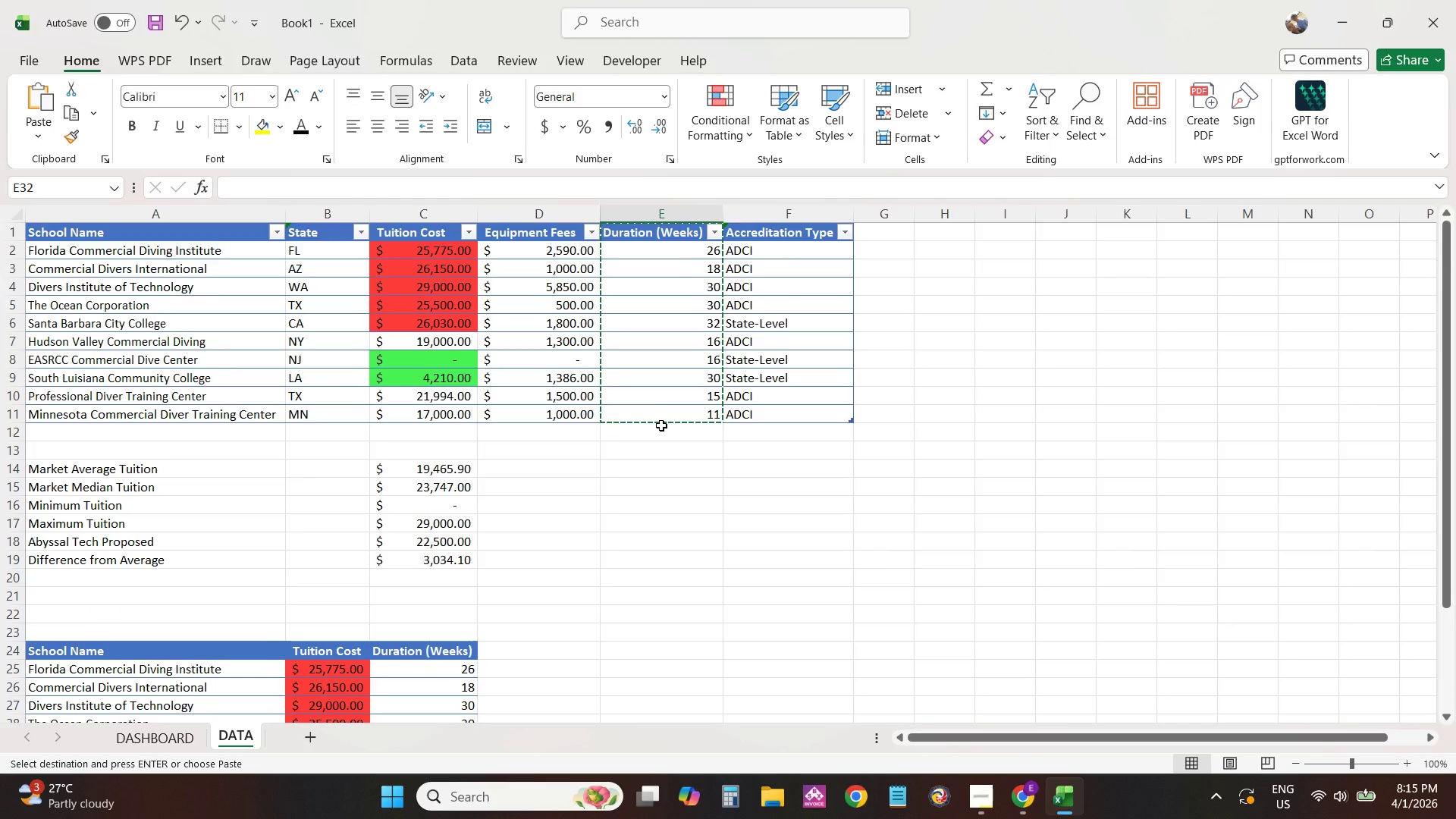 
scroll: coordinate [661, 425], scroll_direction: down, amount: 4.0
 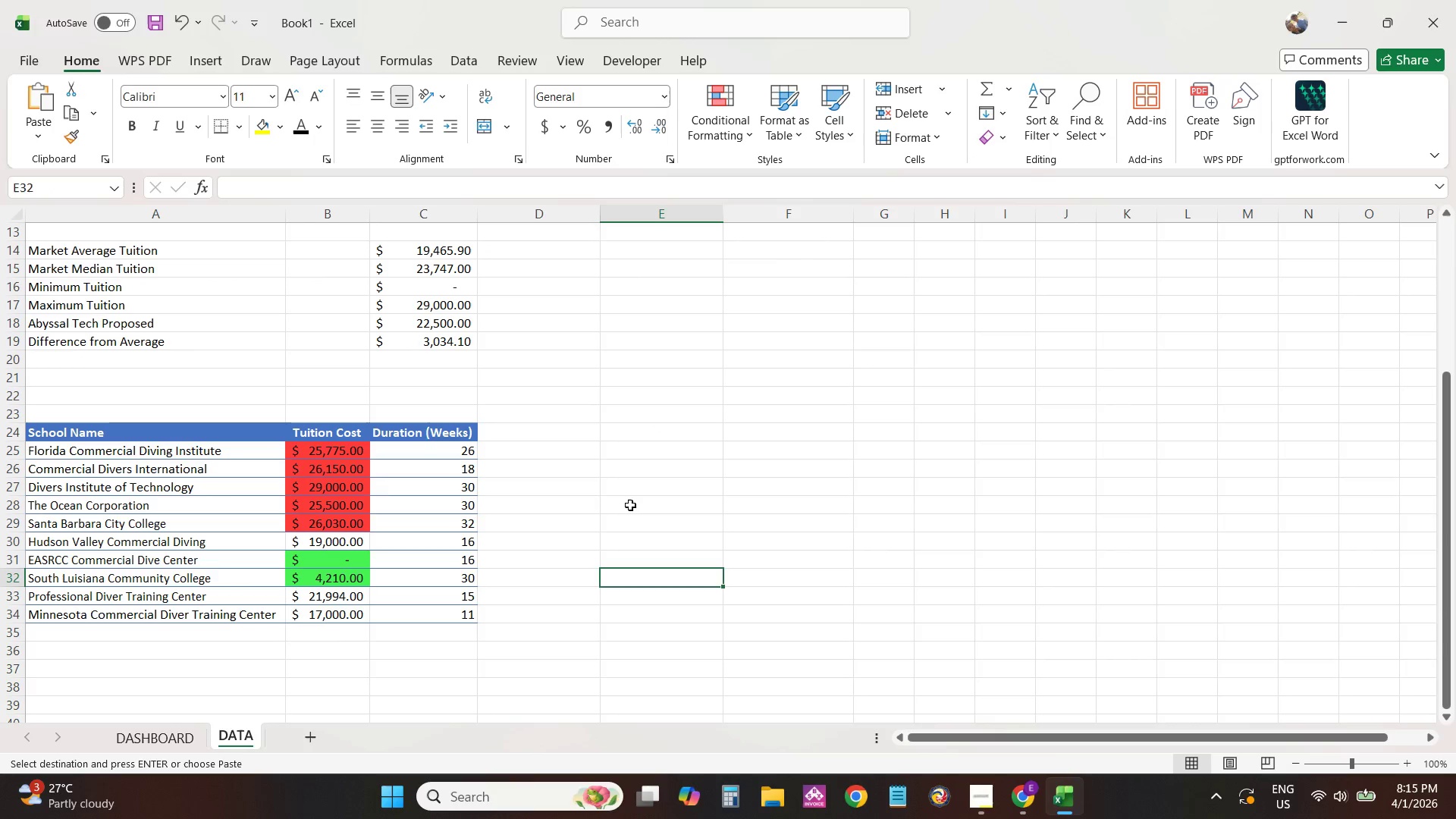 
left_click([631, 501])
 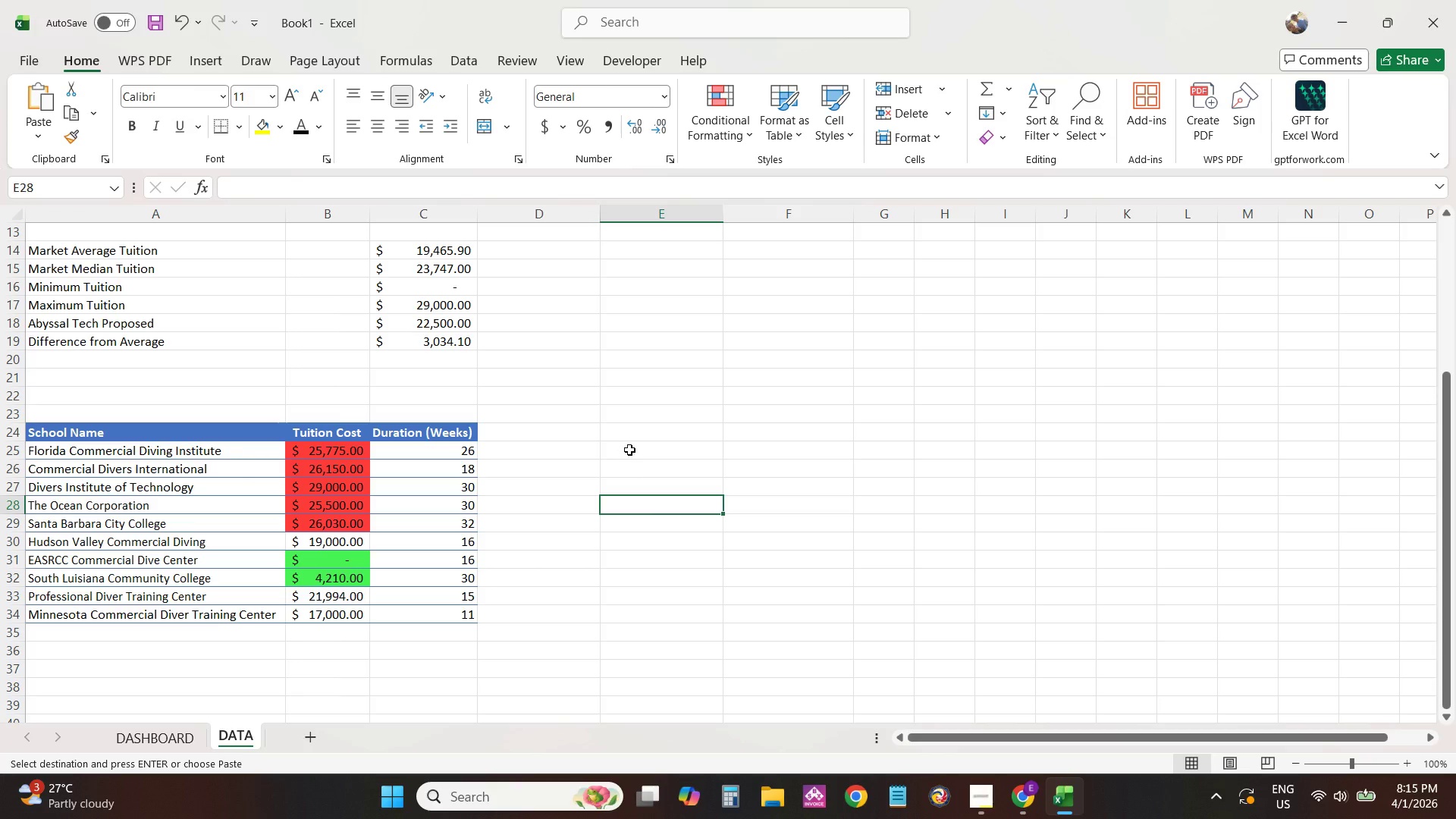 
scroll: coordinate [667, 512], scroll_direction: none, amount: 0.0
 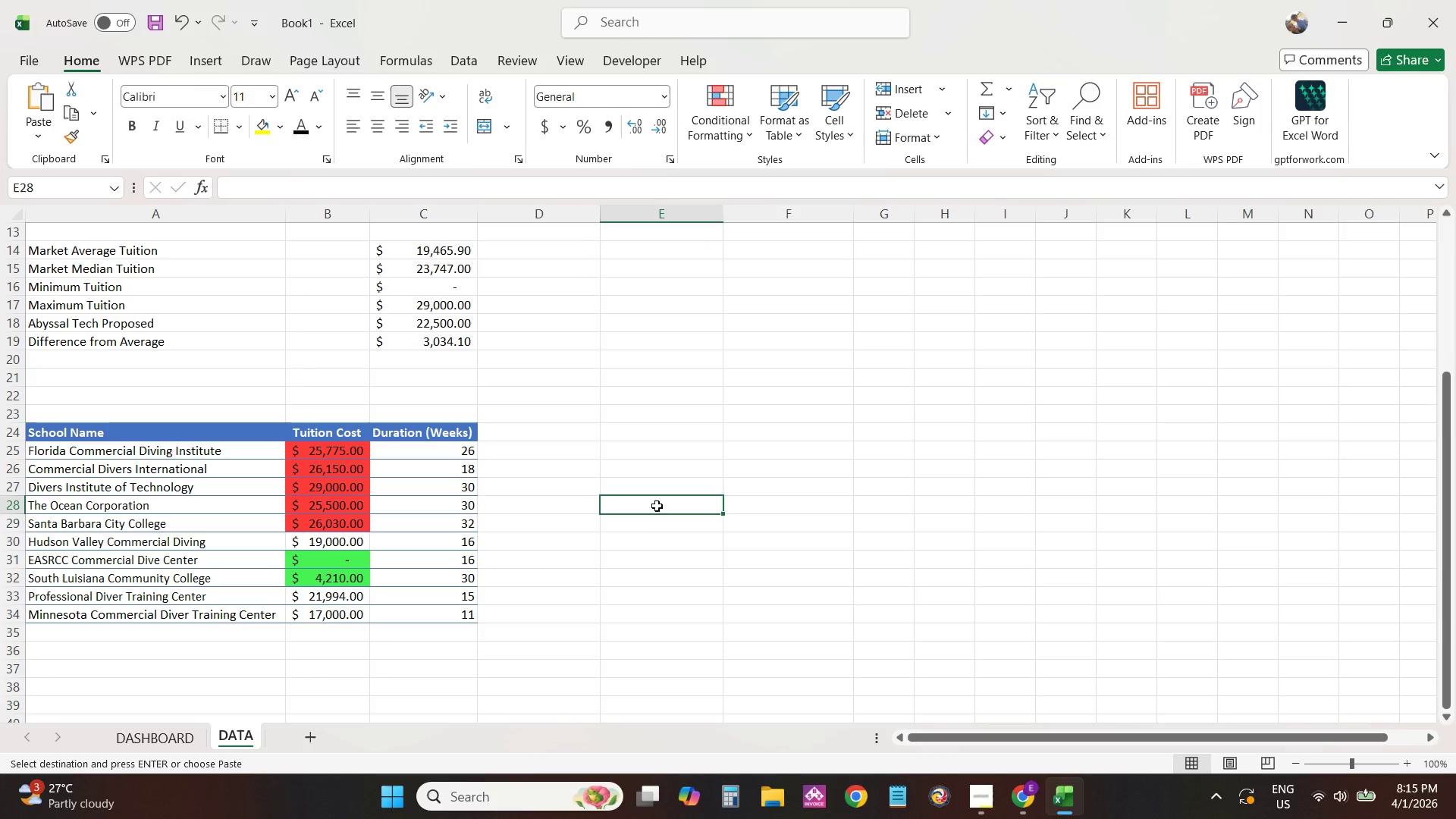 
wait(11.74)
 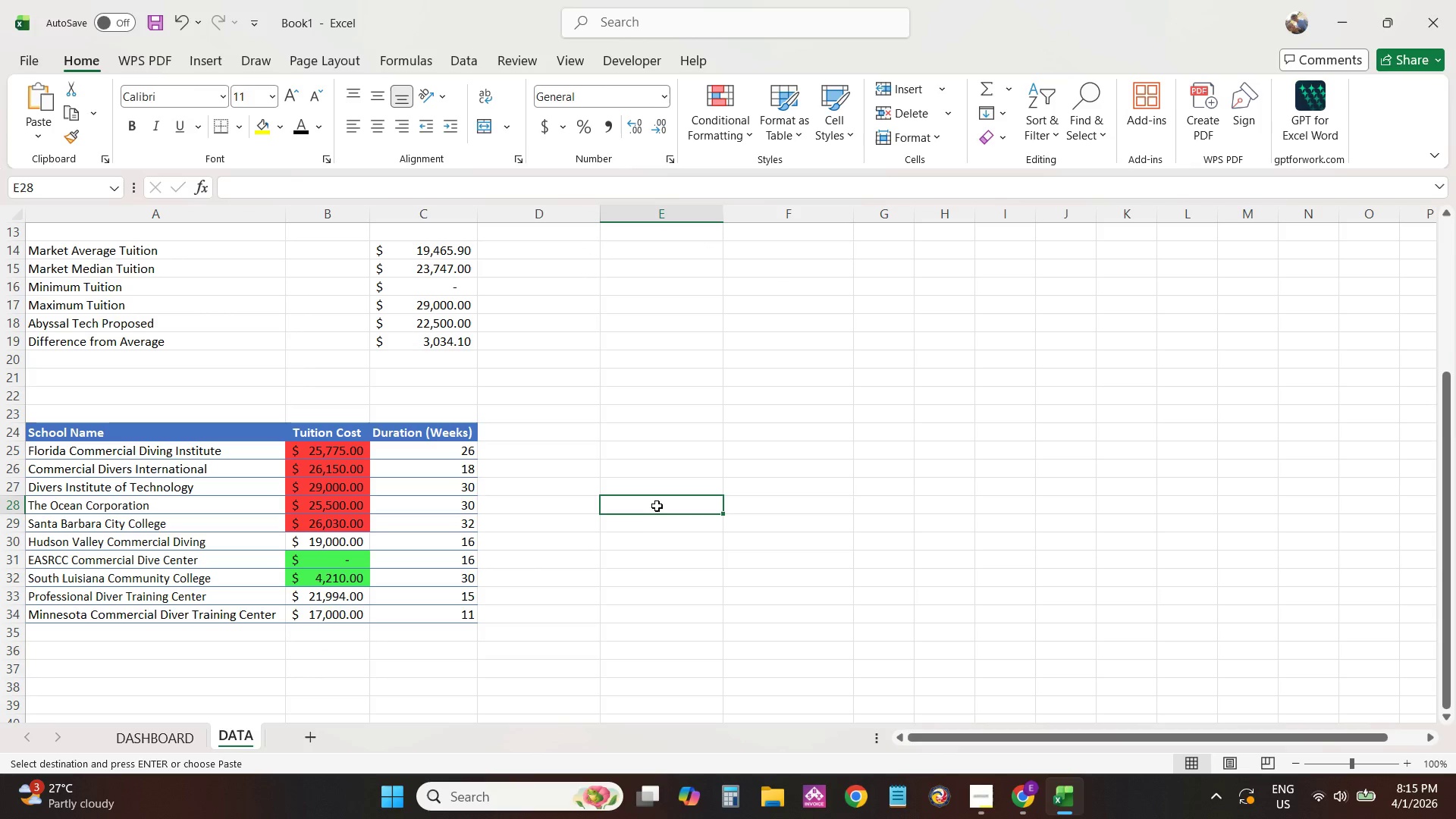 
left_click_drag(start_coordinate=[44, 431], to_coordinate=[469, 620])
 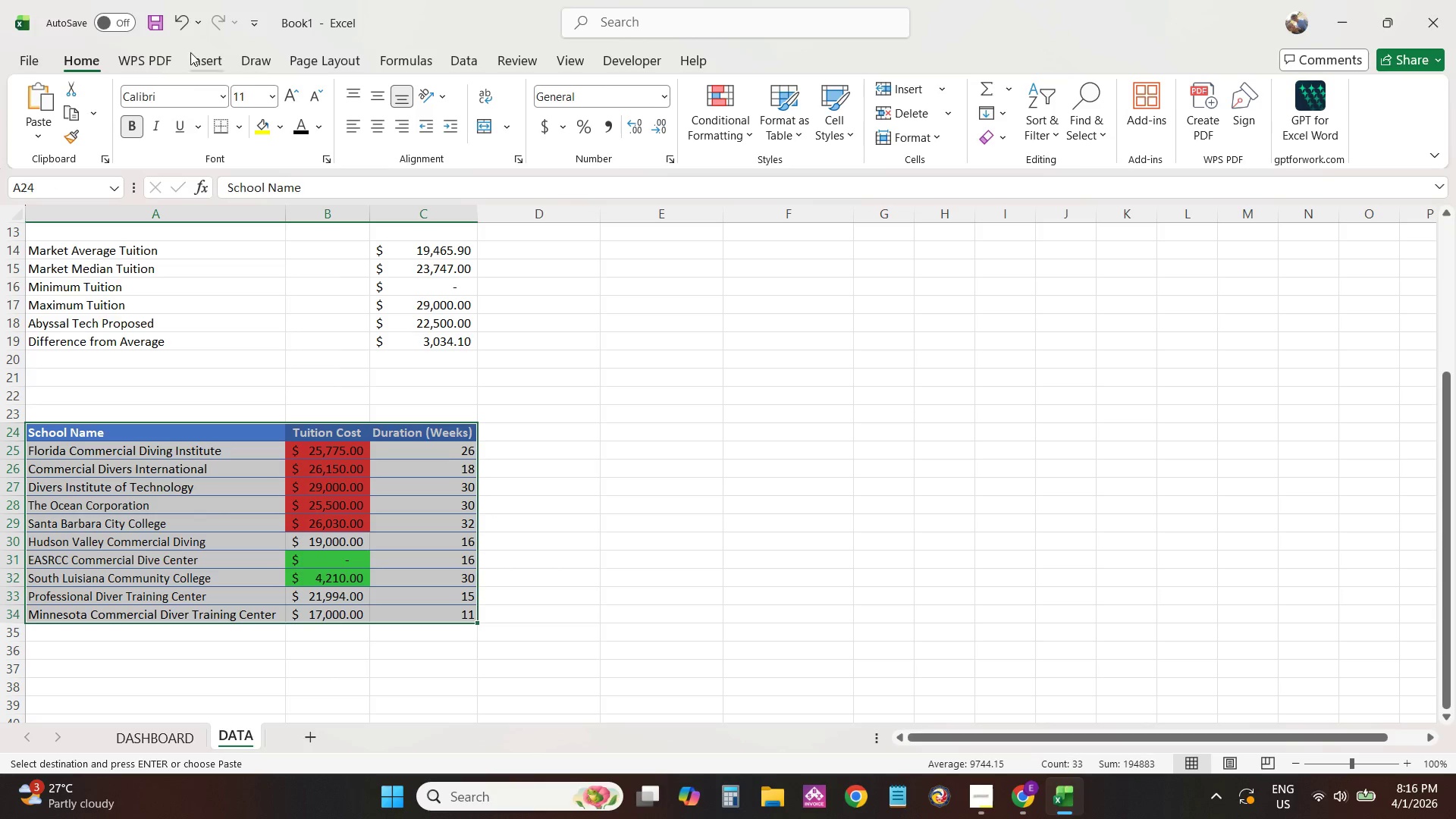 
left_click([201, 57])
 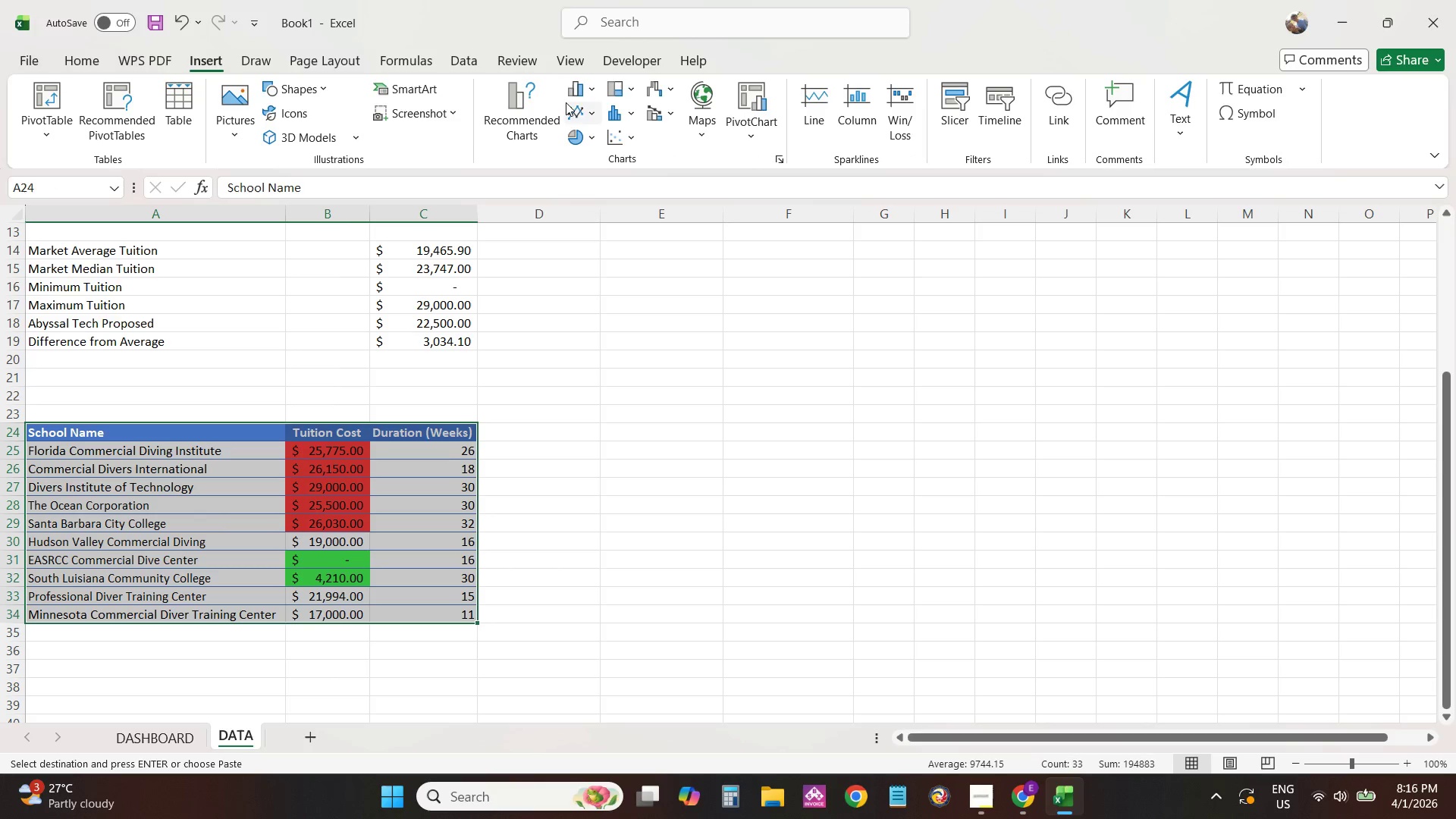 
left_click([510, 105])
 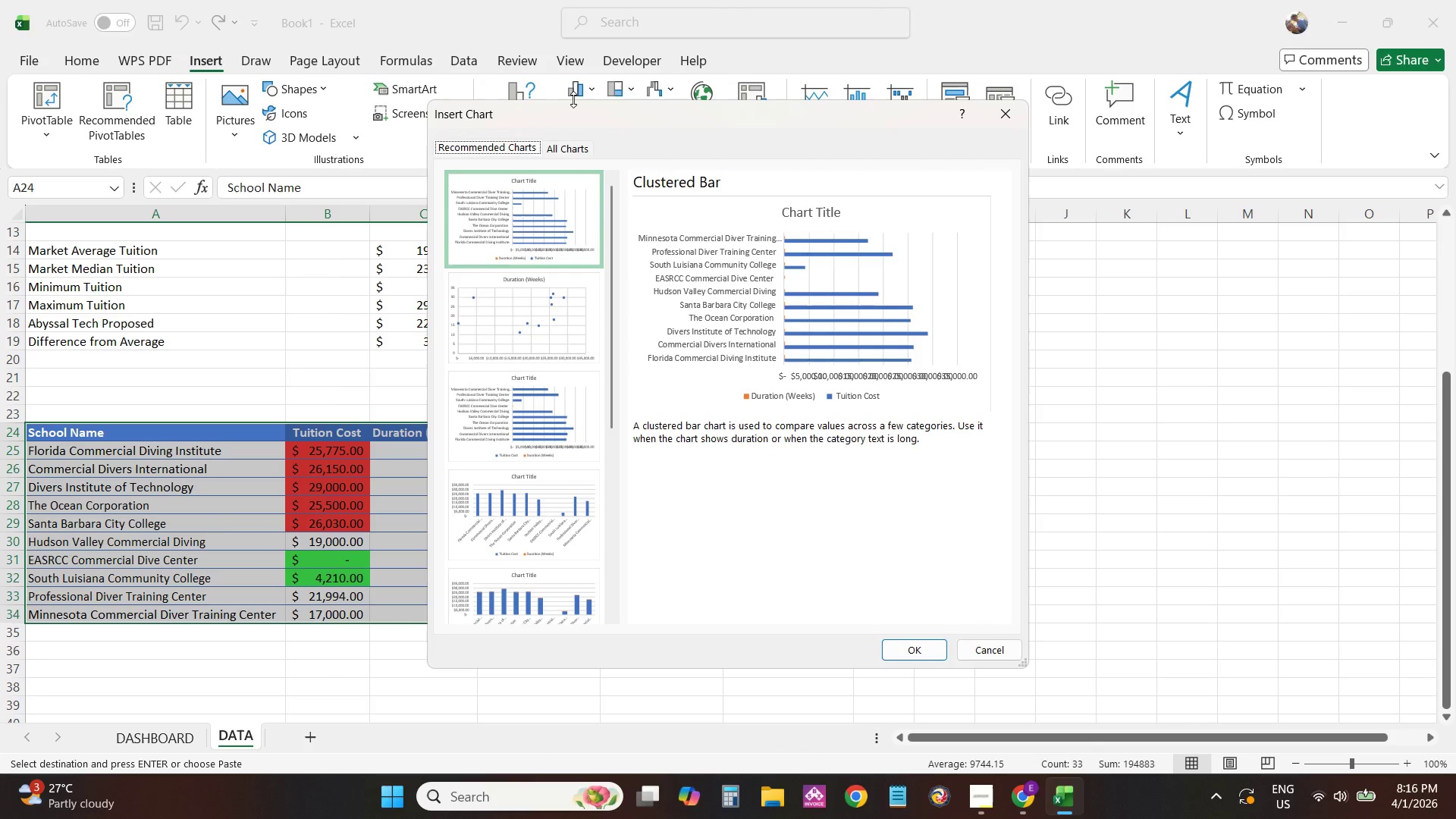 
left_click([579, 141])
 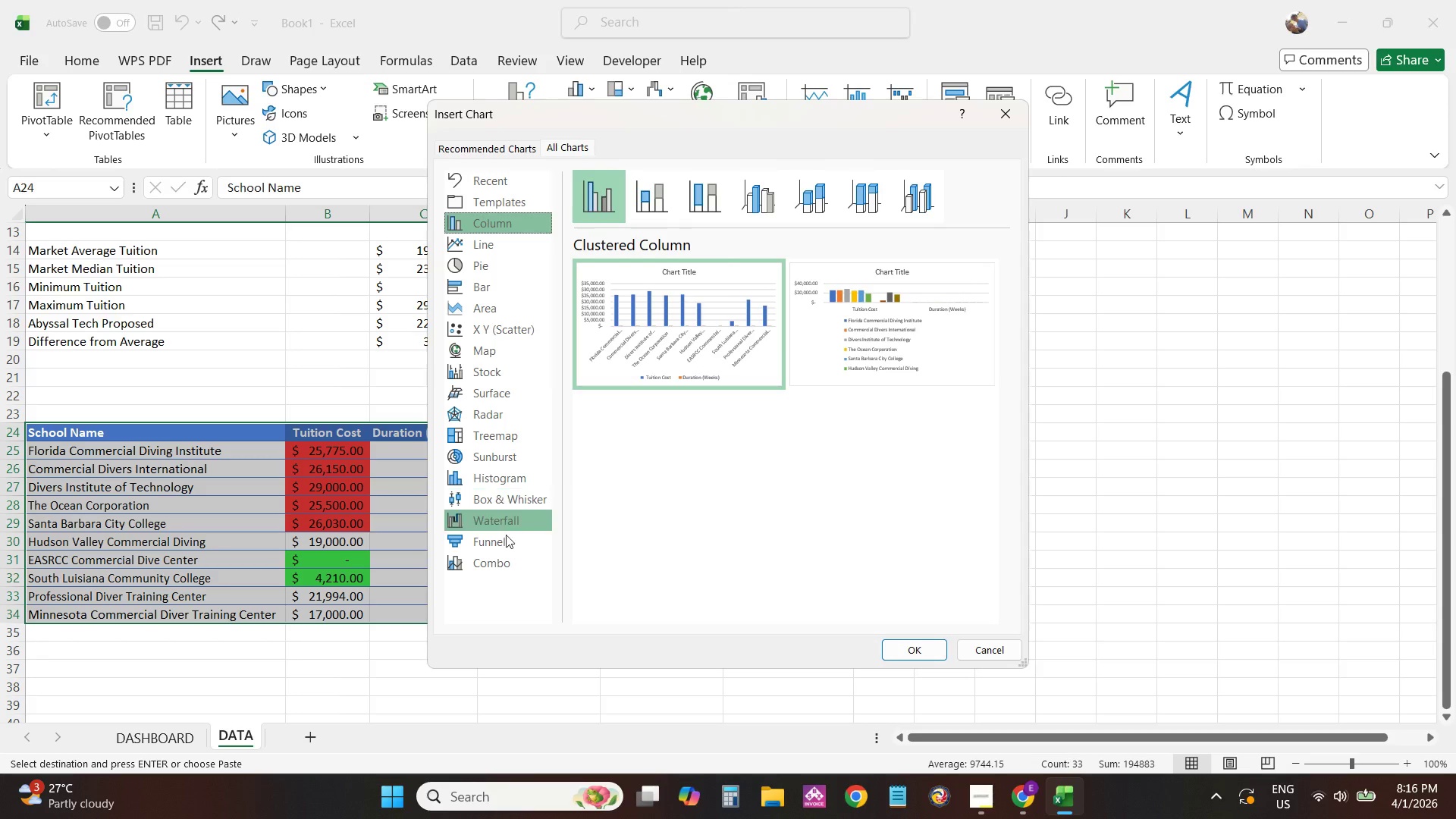 
left_click([510, 554])
 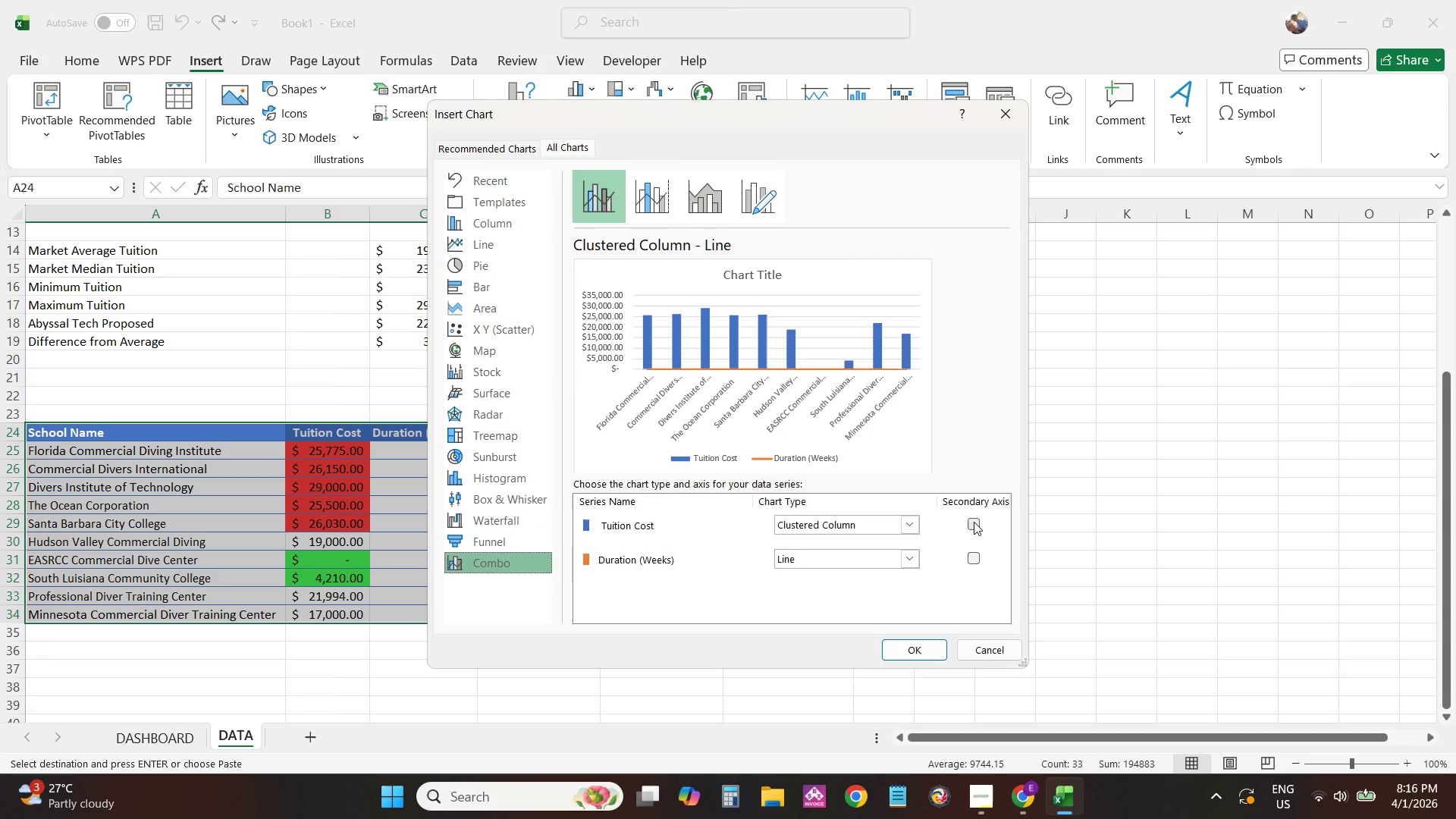 
left_click([976, 563])
 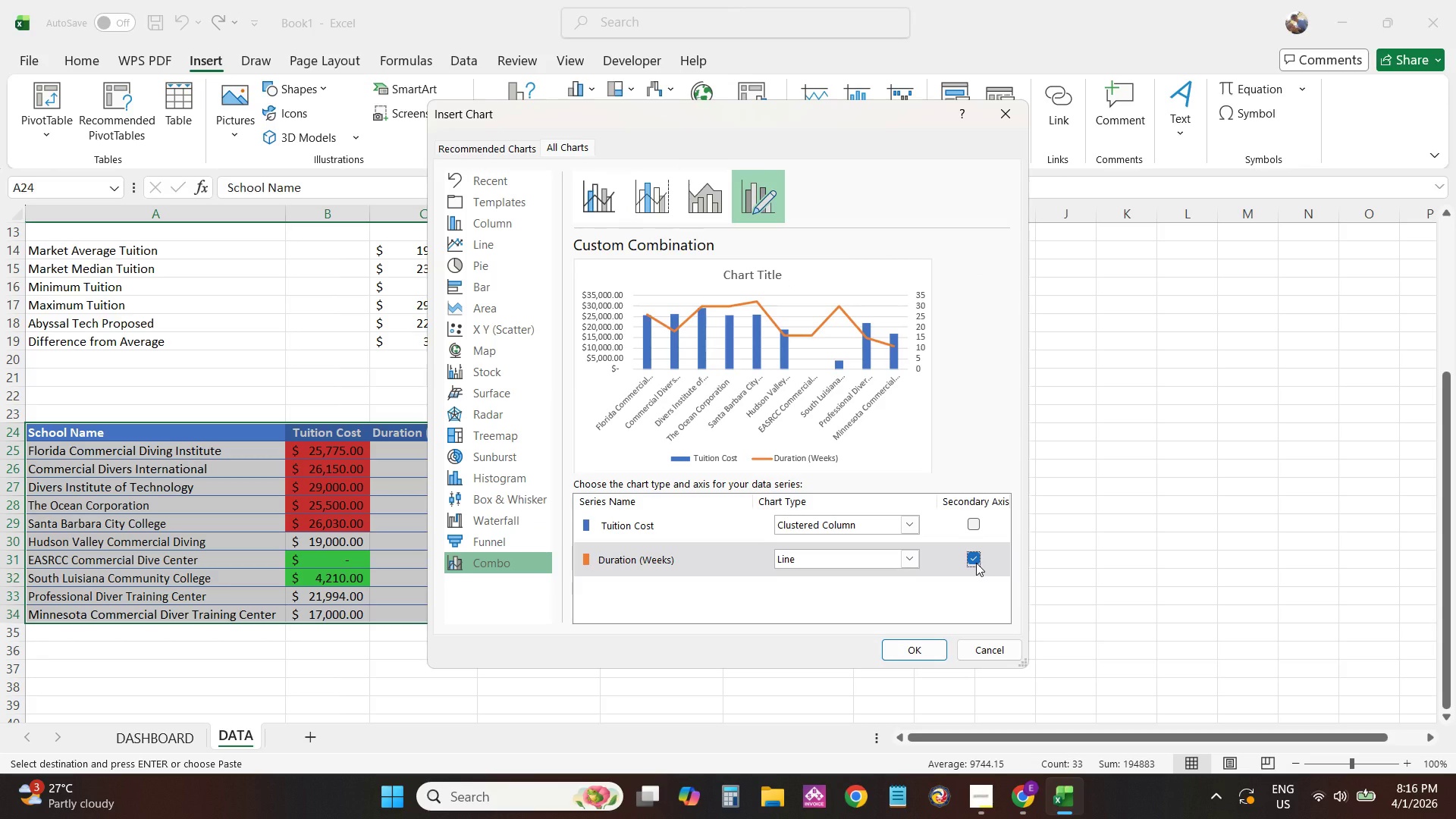 
left_click([974, 559])
 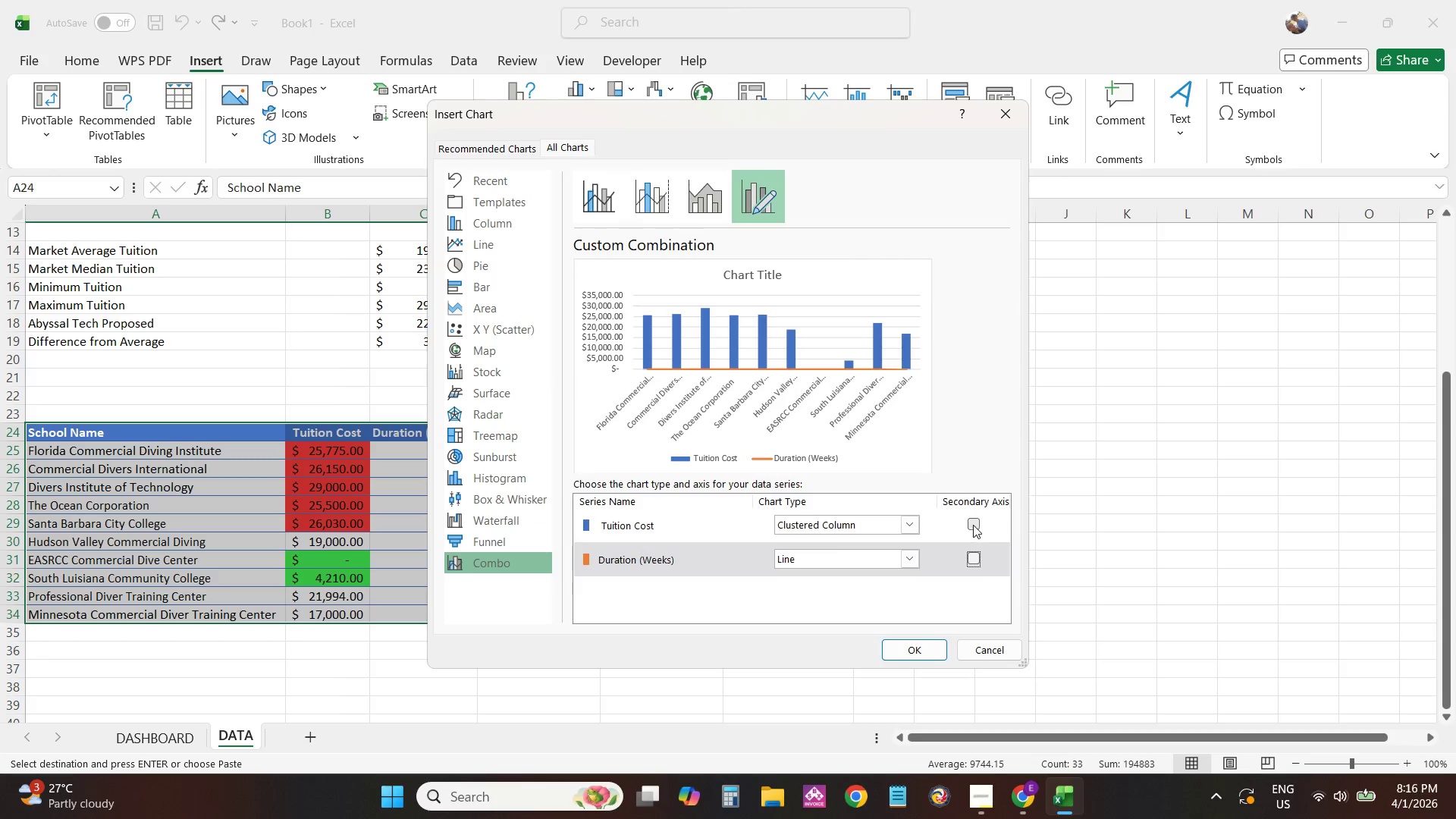 
double_click([973, 525])
 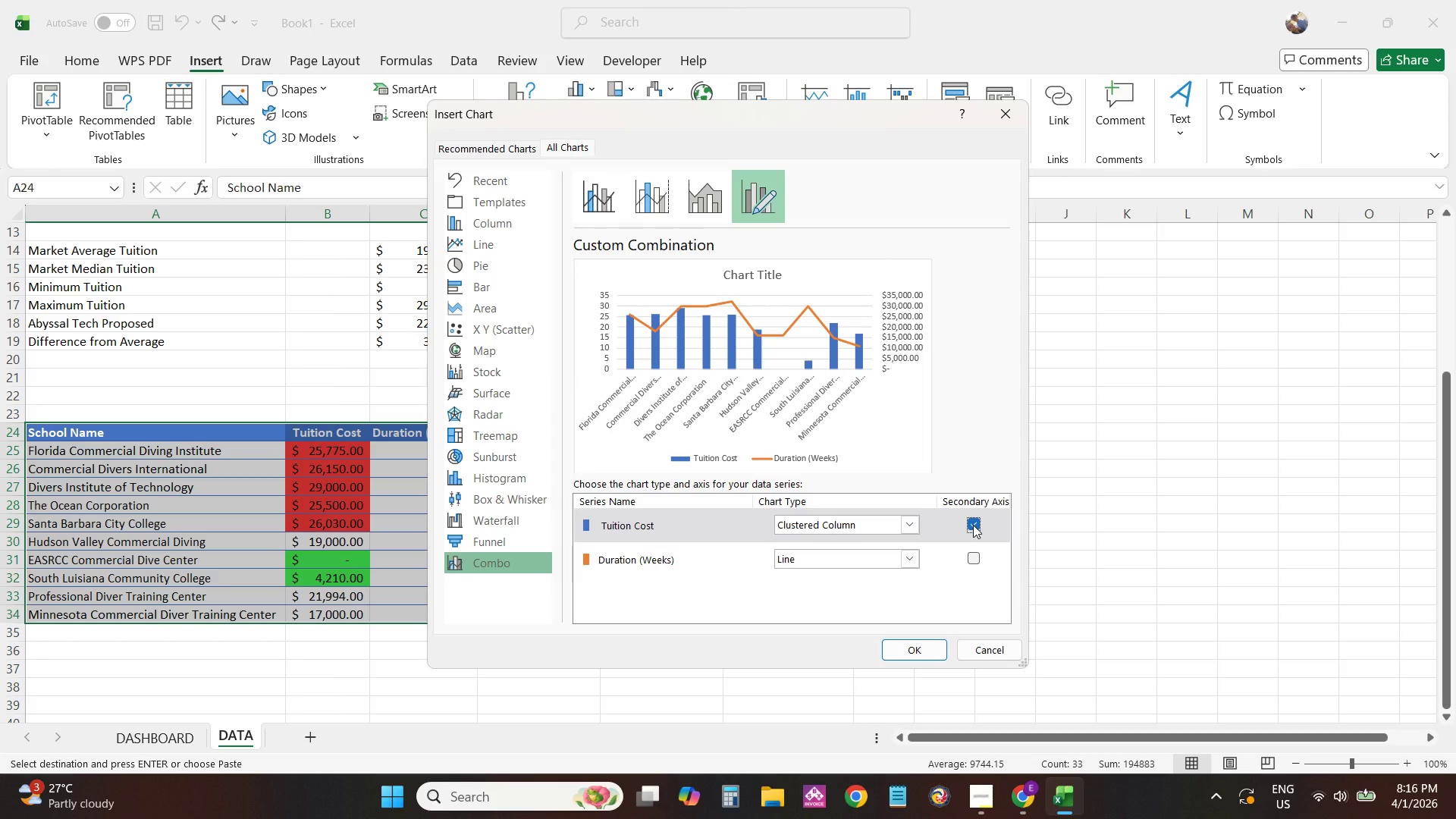 
left_click([973, 525])
 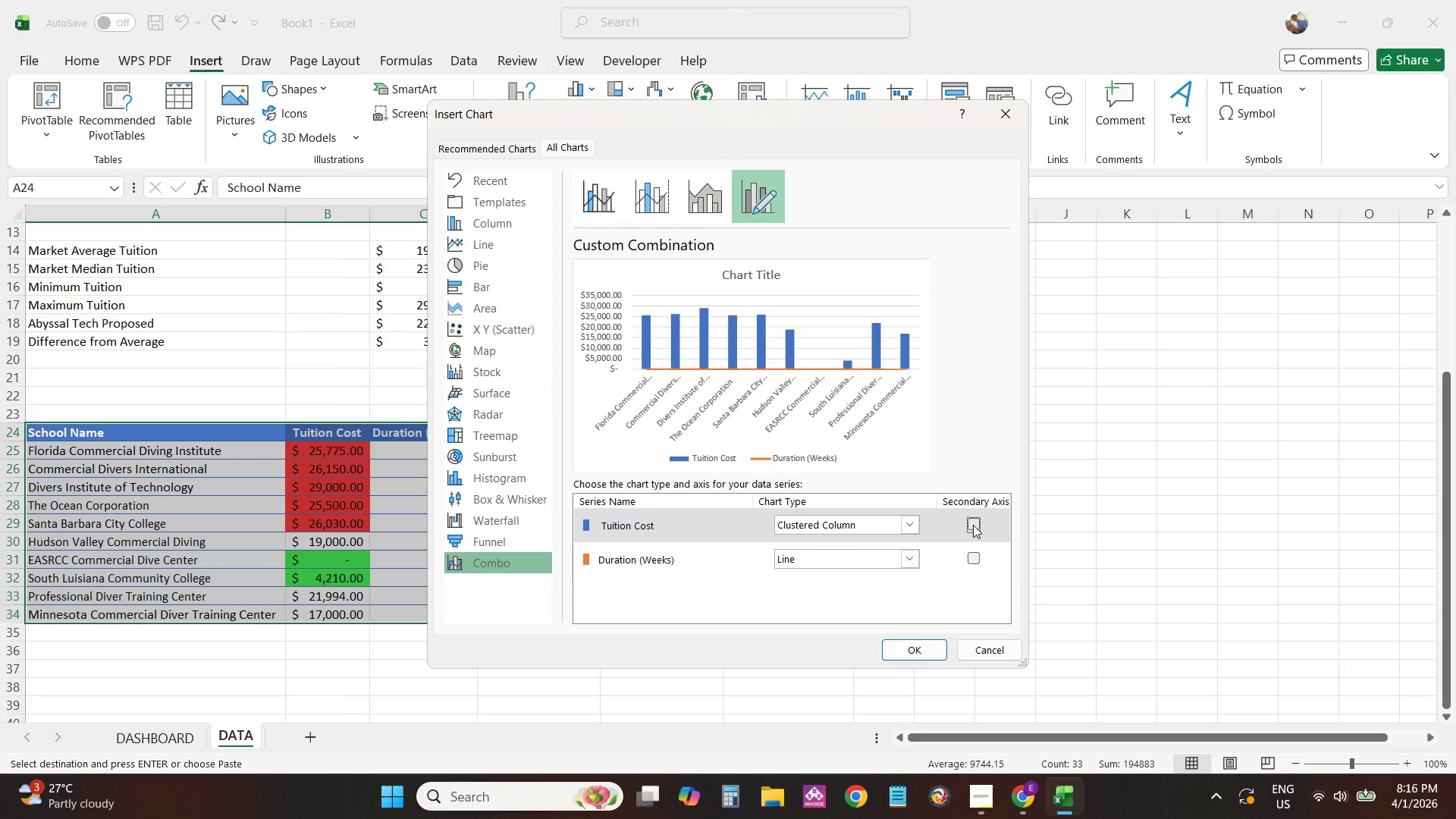 
left_click([973, 525])
 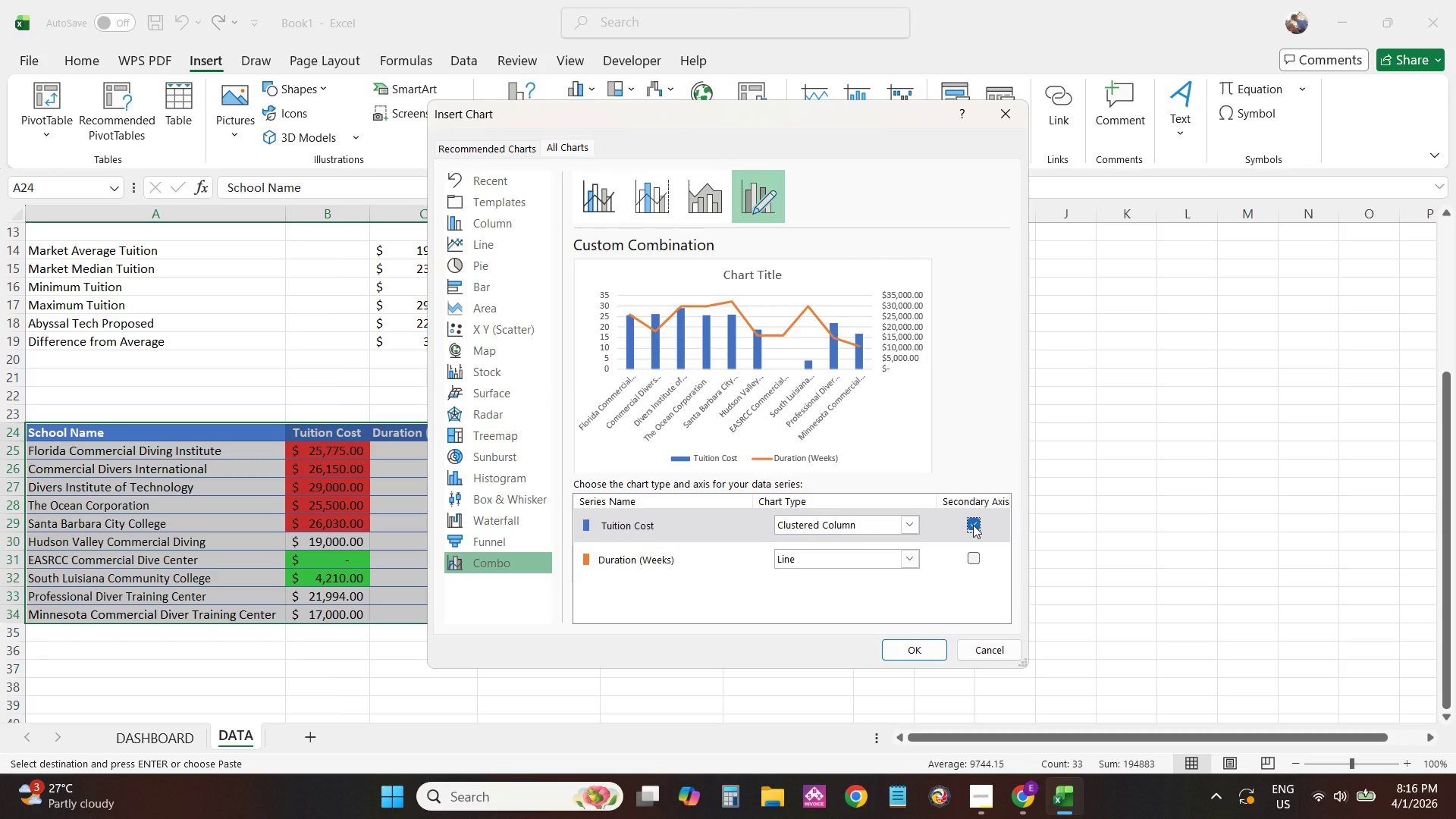 
left_click([973, 525])
 